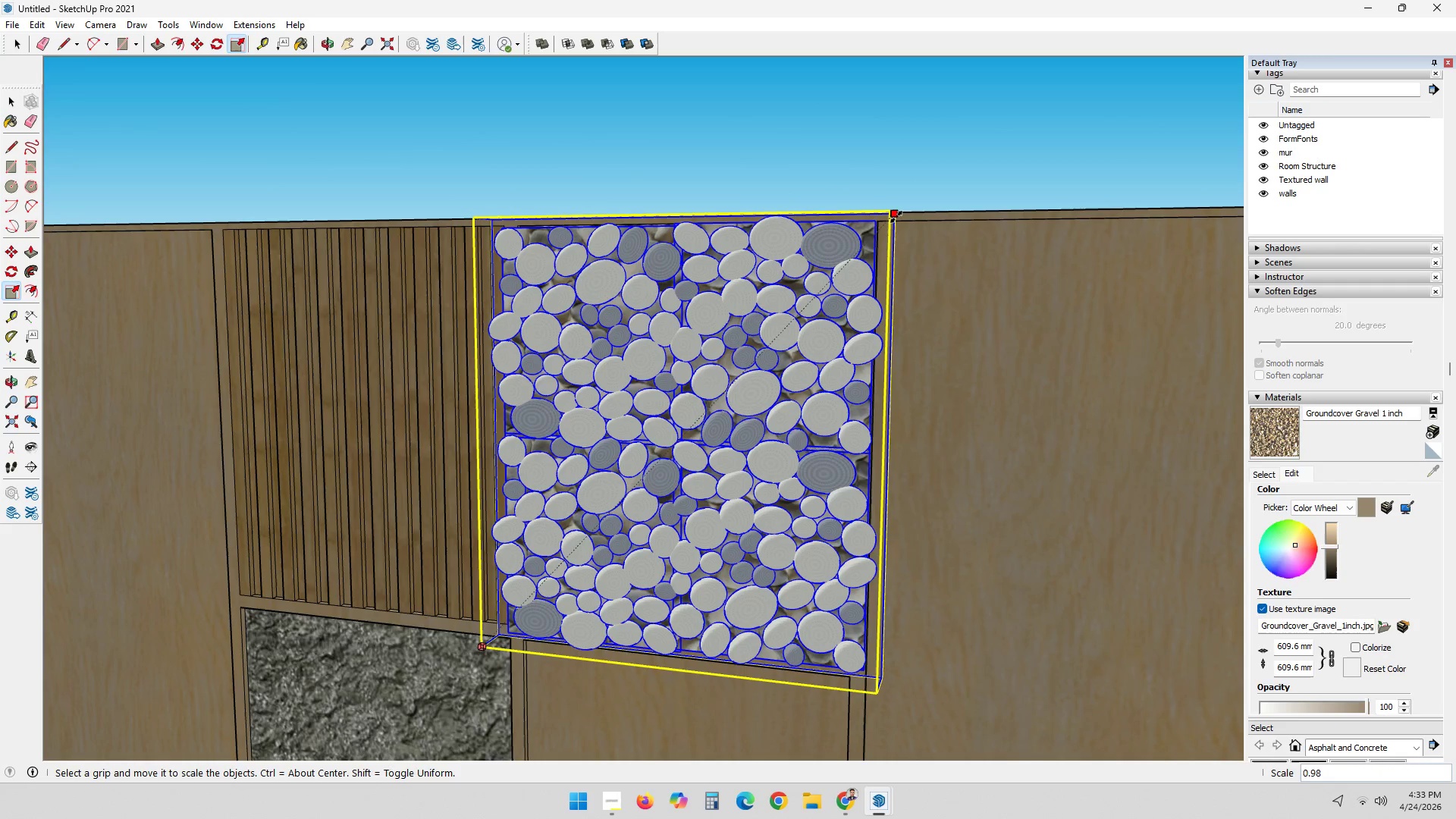 
left_click([896, 217])
 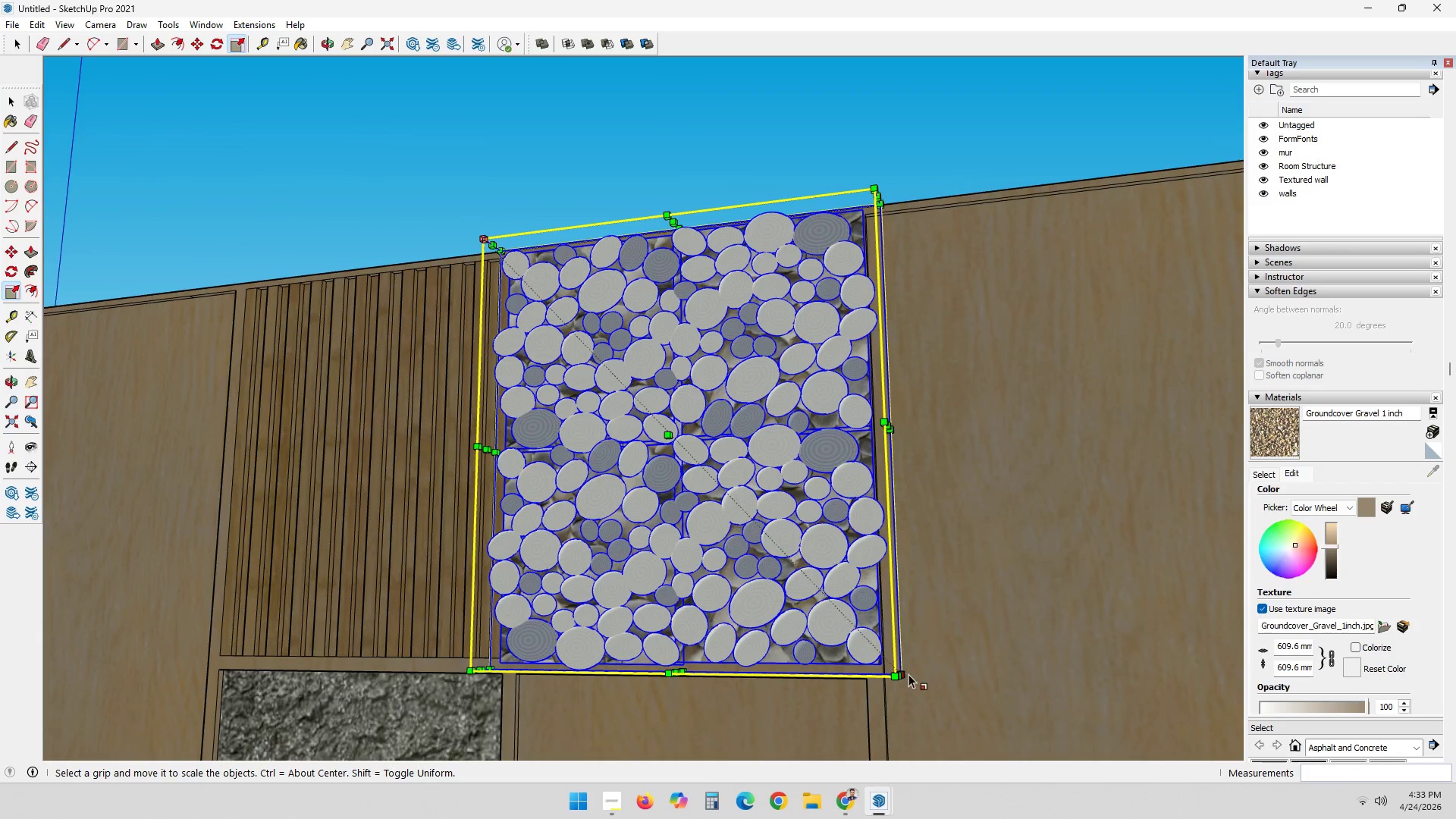 
left_click([907, 674])
 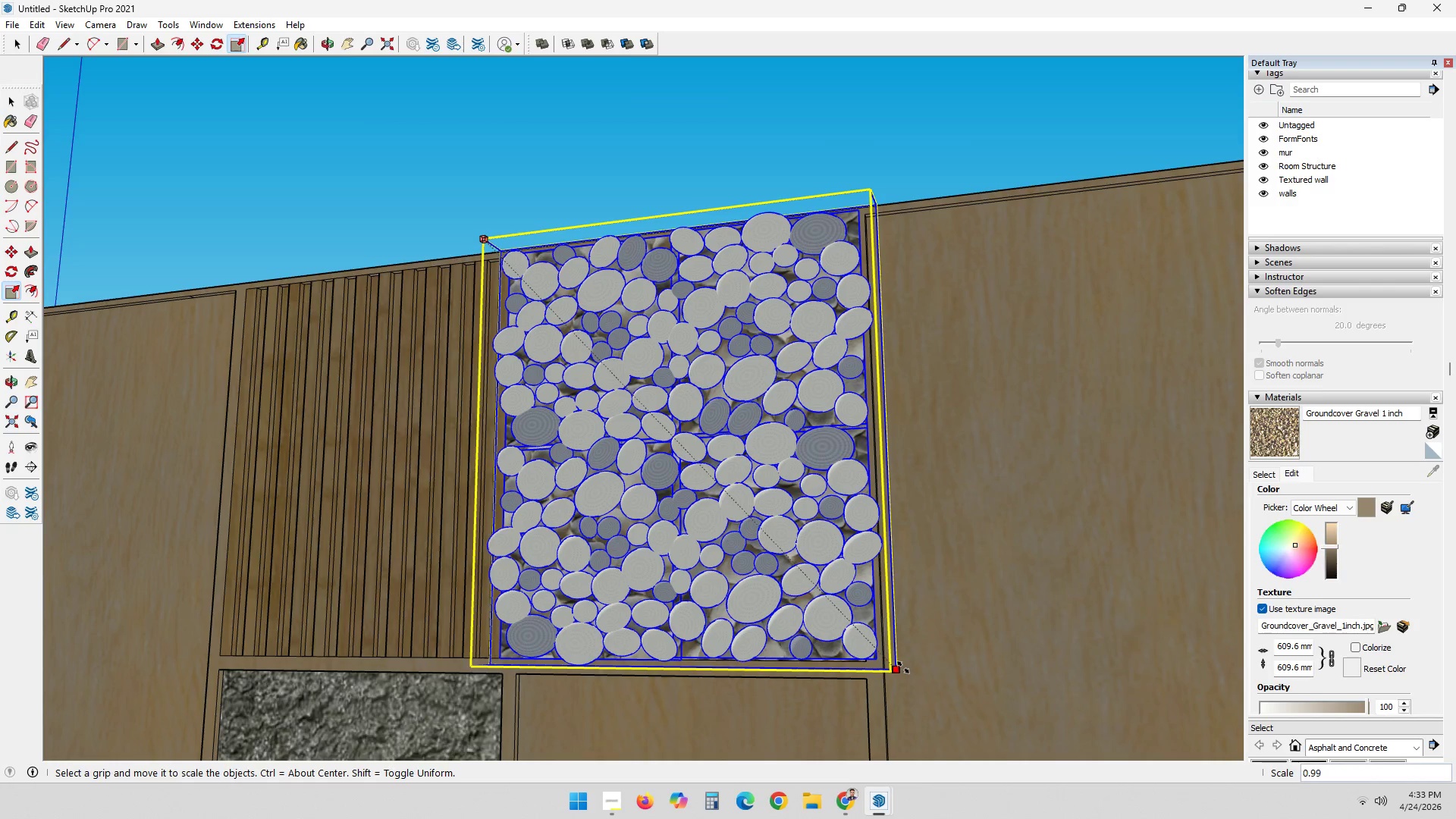 
left_click([904, 667])
 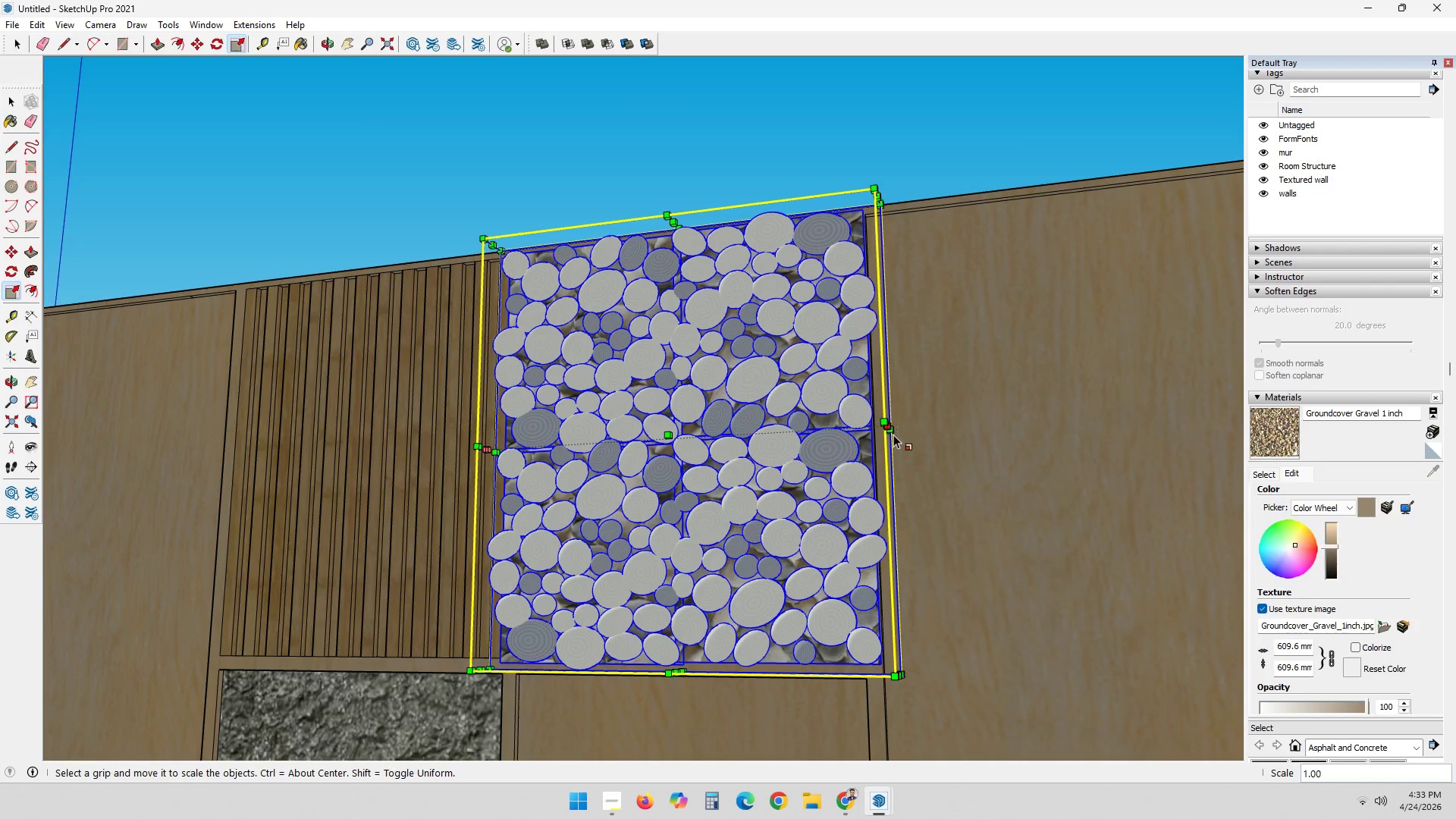 
left_click([893, 429])
 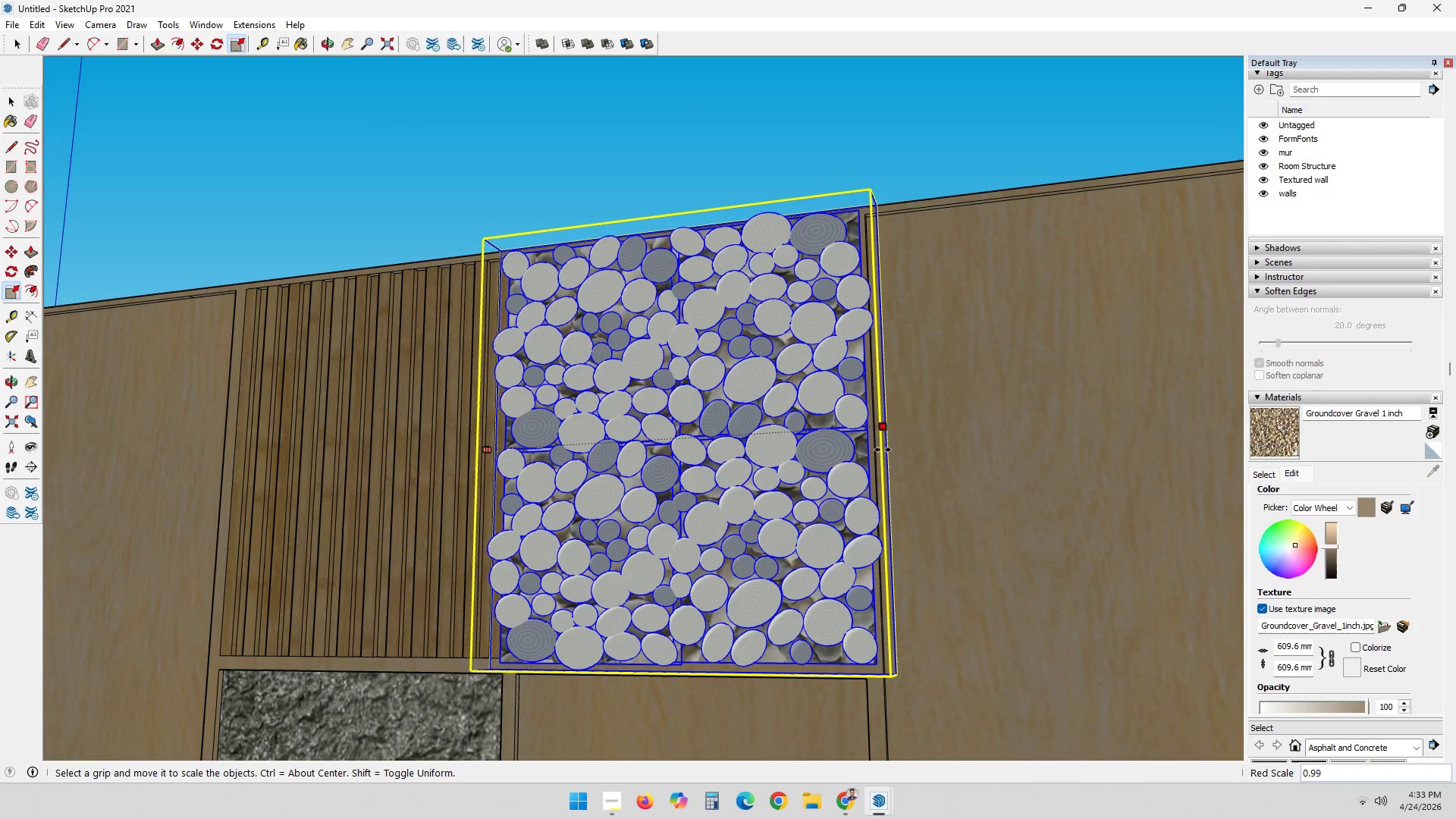 
left_click([877, 451])
 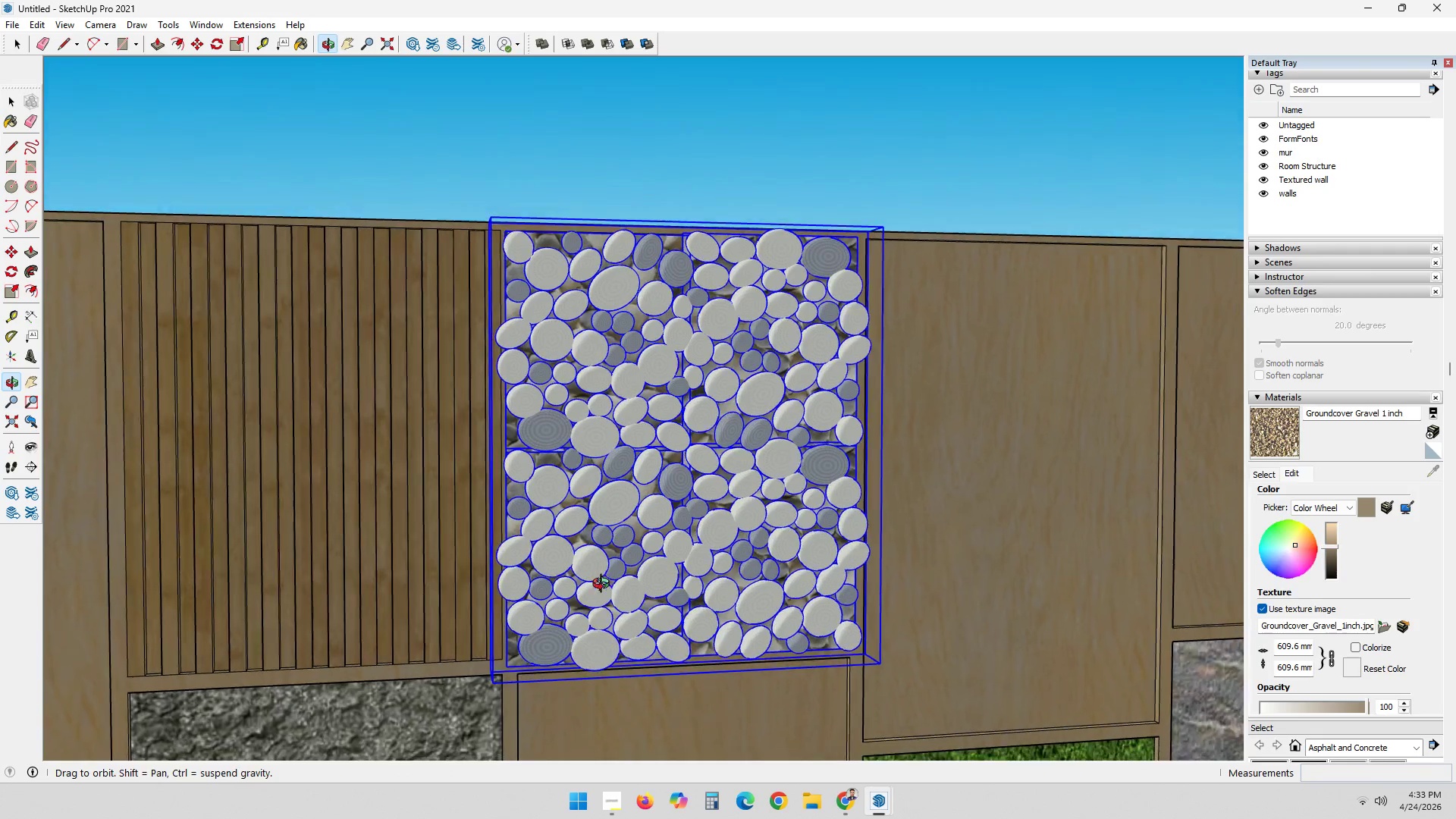 
scroll: coordinate [482, 491], scroll_direction: up, amount: 1.0
 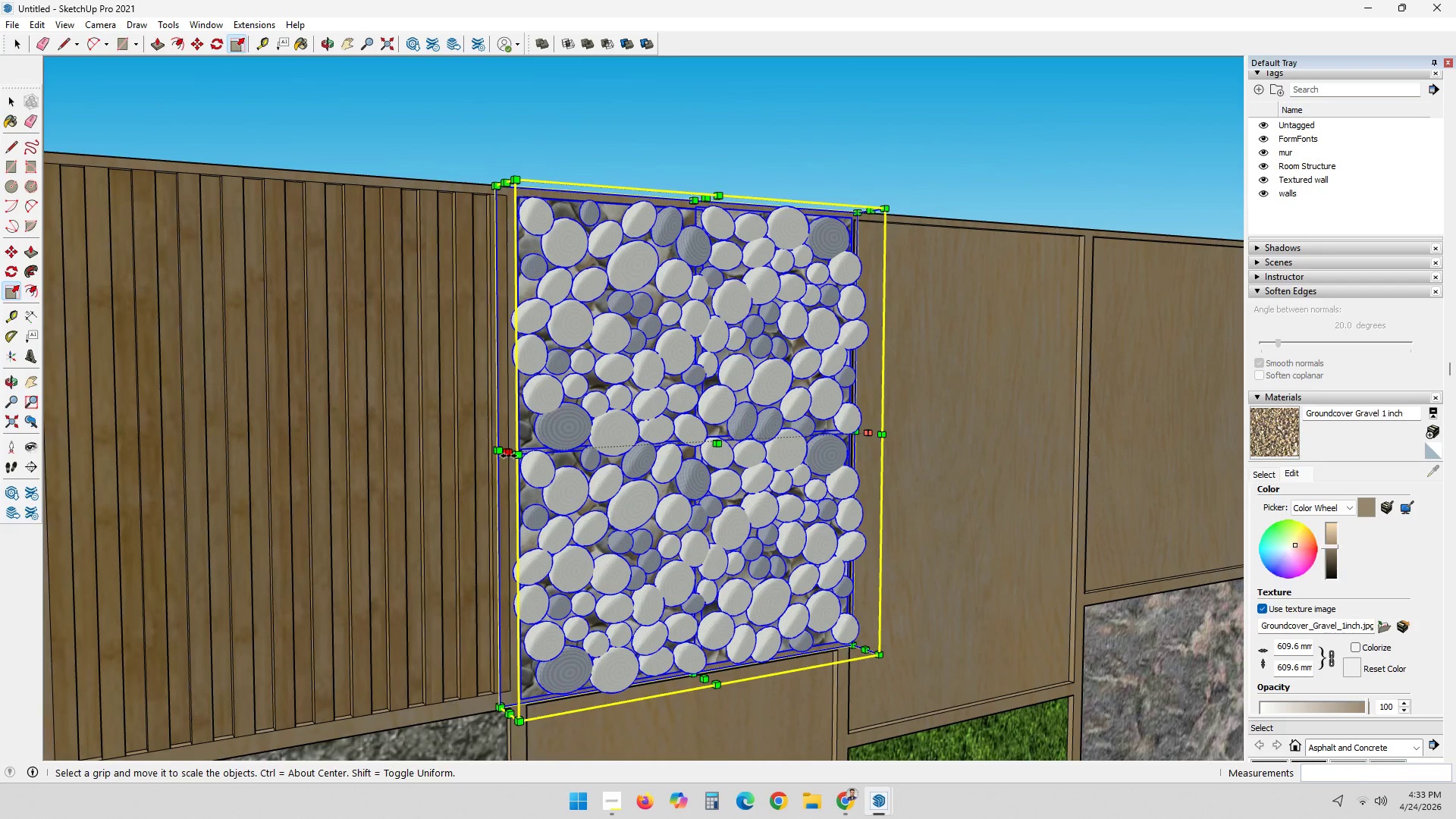 
left_click([509, 456])
 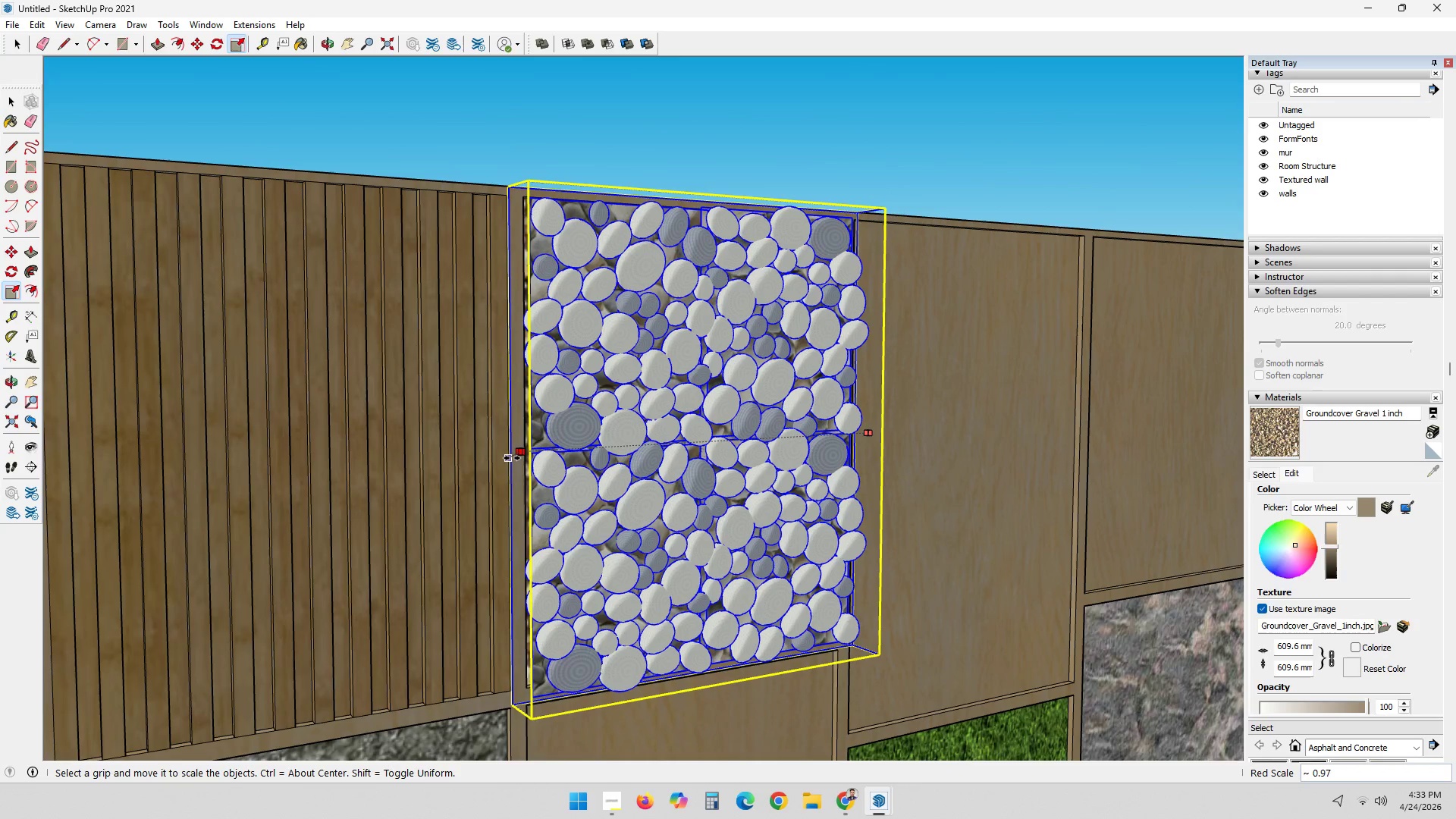 
key(Space)
 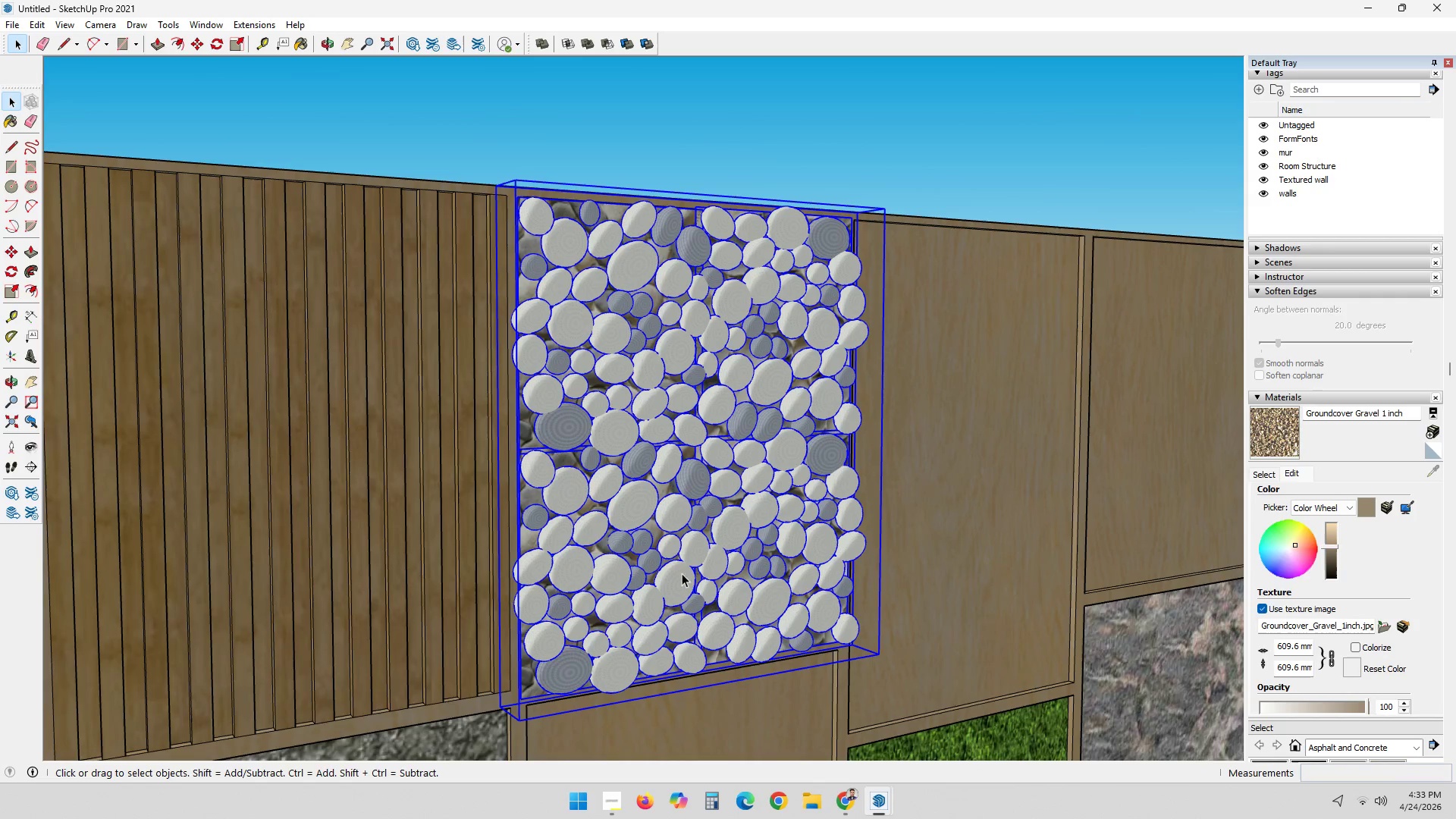 
scroll: coordinate [526, 702], scroll_direction: up, amount: 5.0
 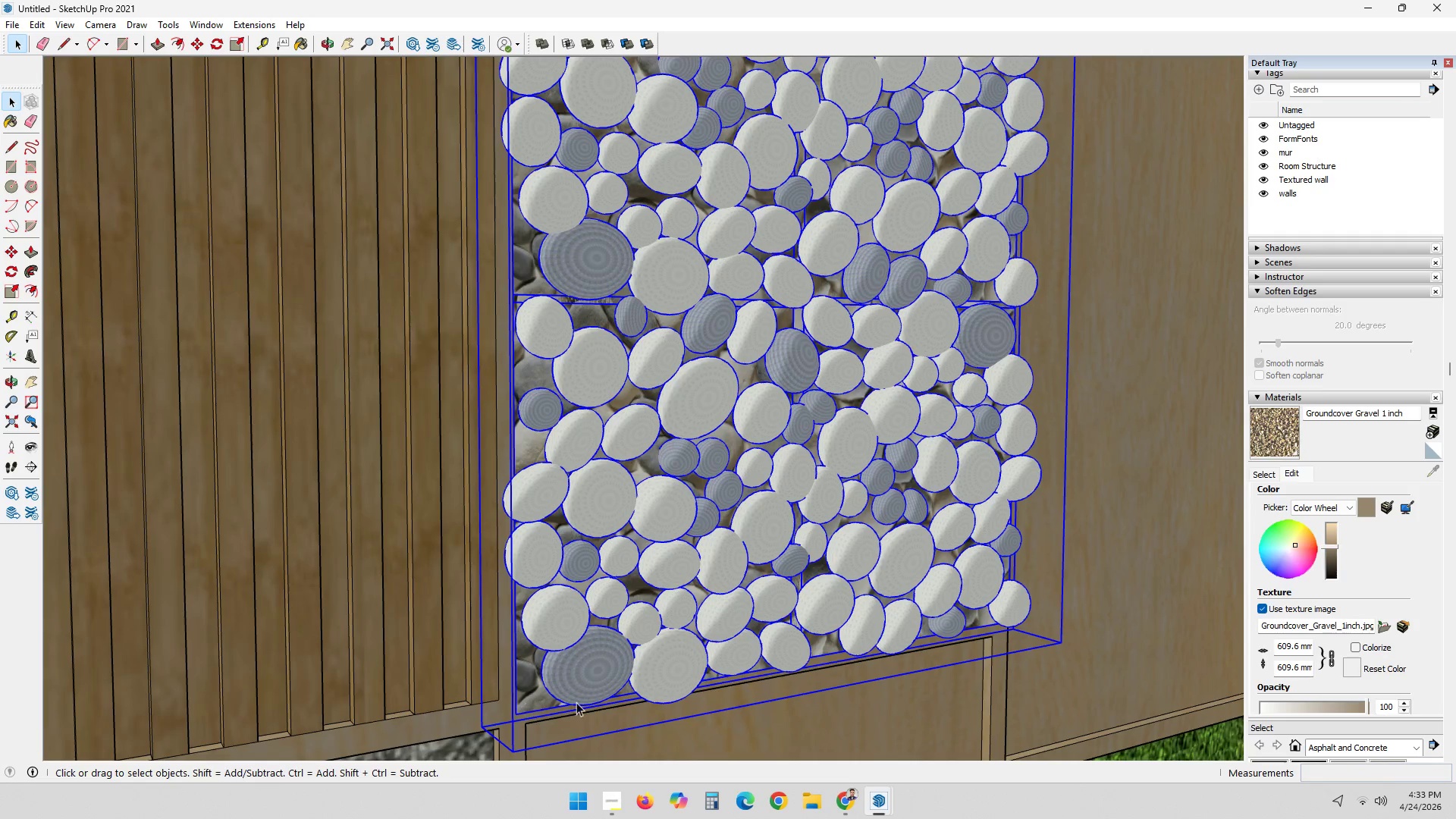 
key(M)
 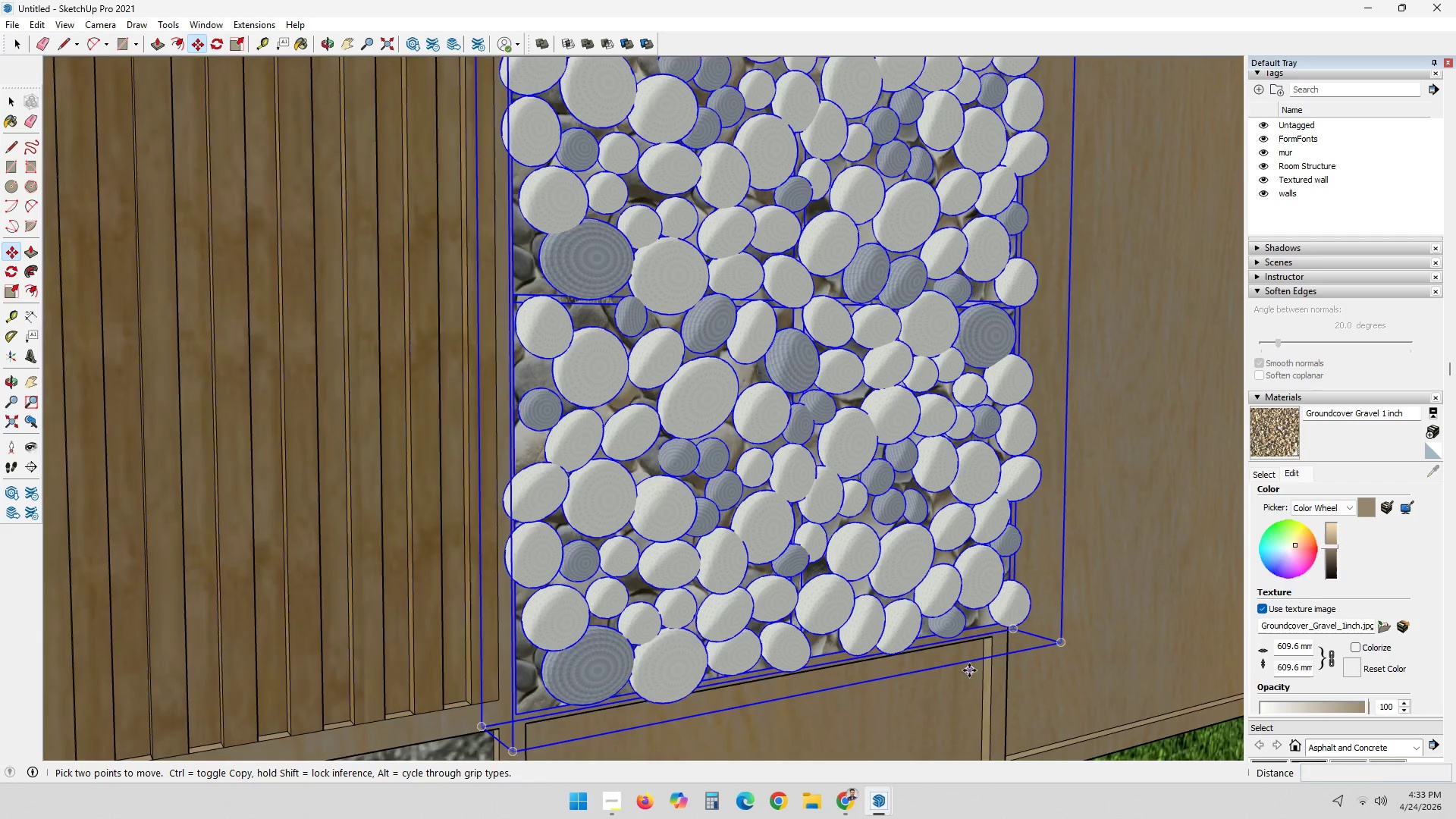 
scroll: coordinate [969, 666], scroll_direction: up, amount: 3.0
 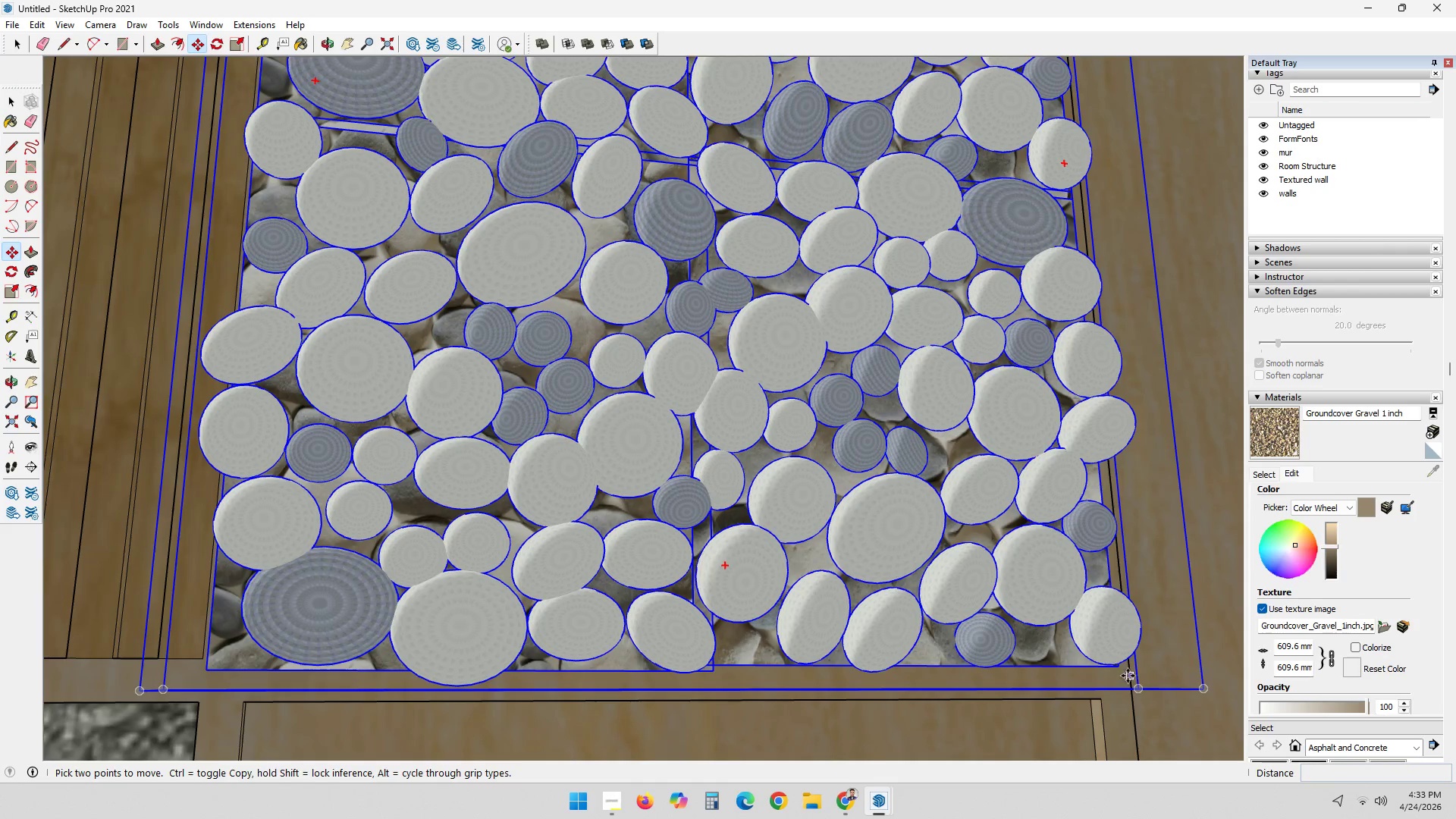 
left_click([1121, 670])
 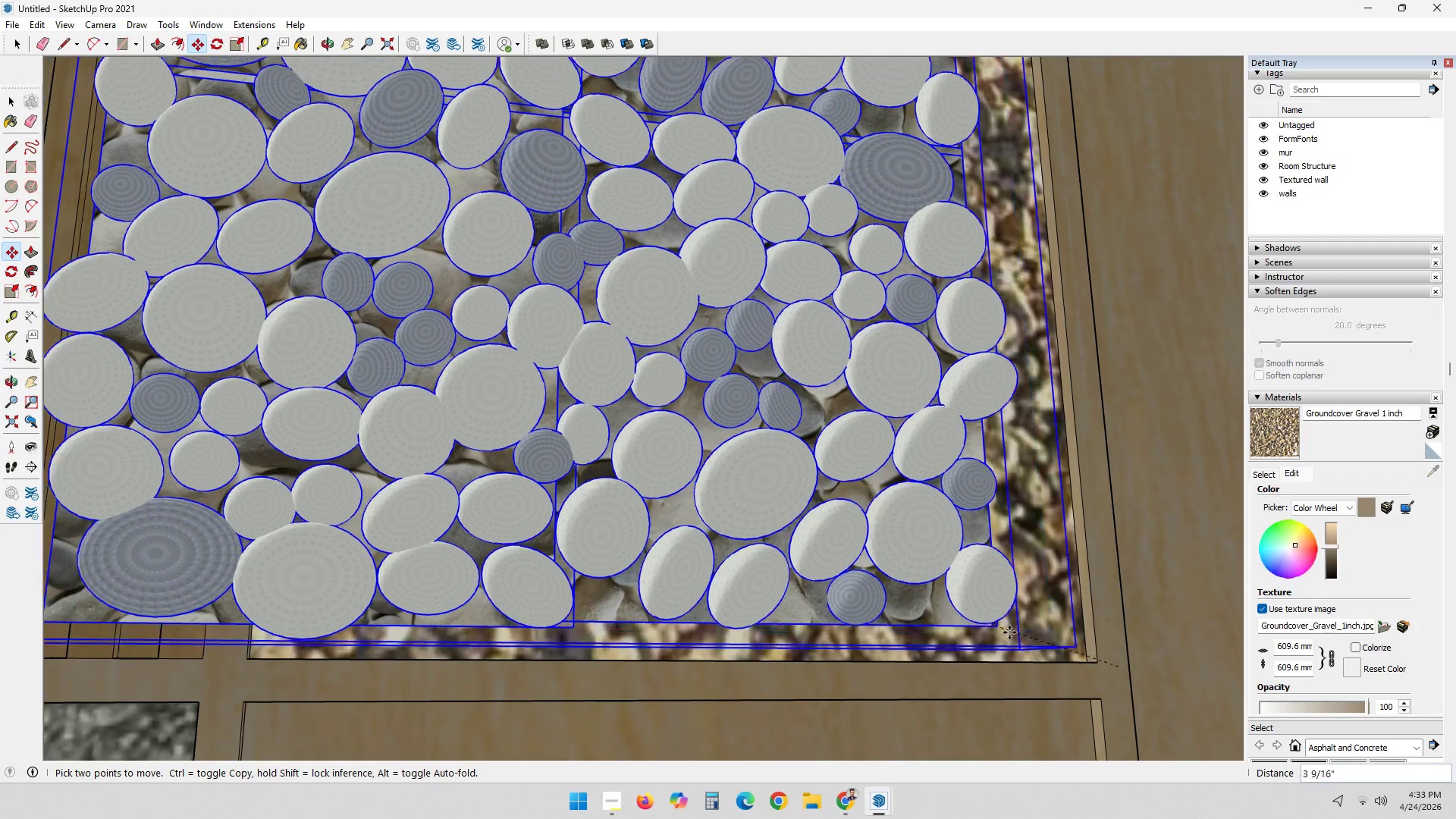 
left_click([1028, 606])
 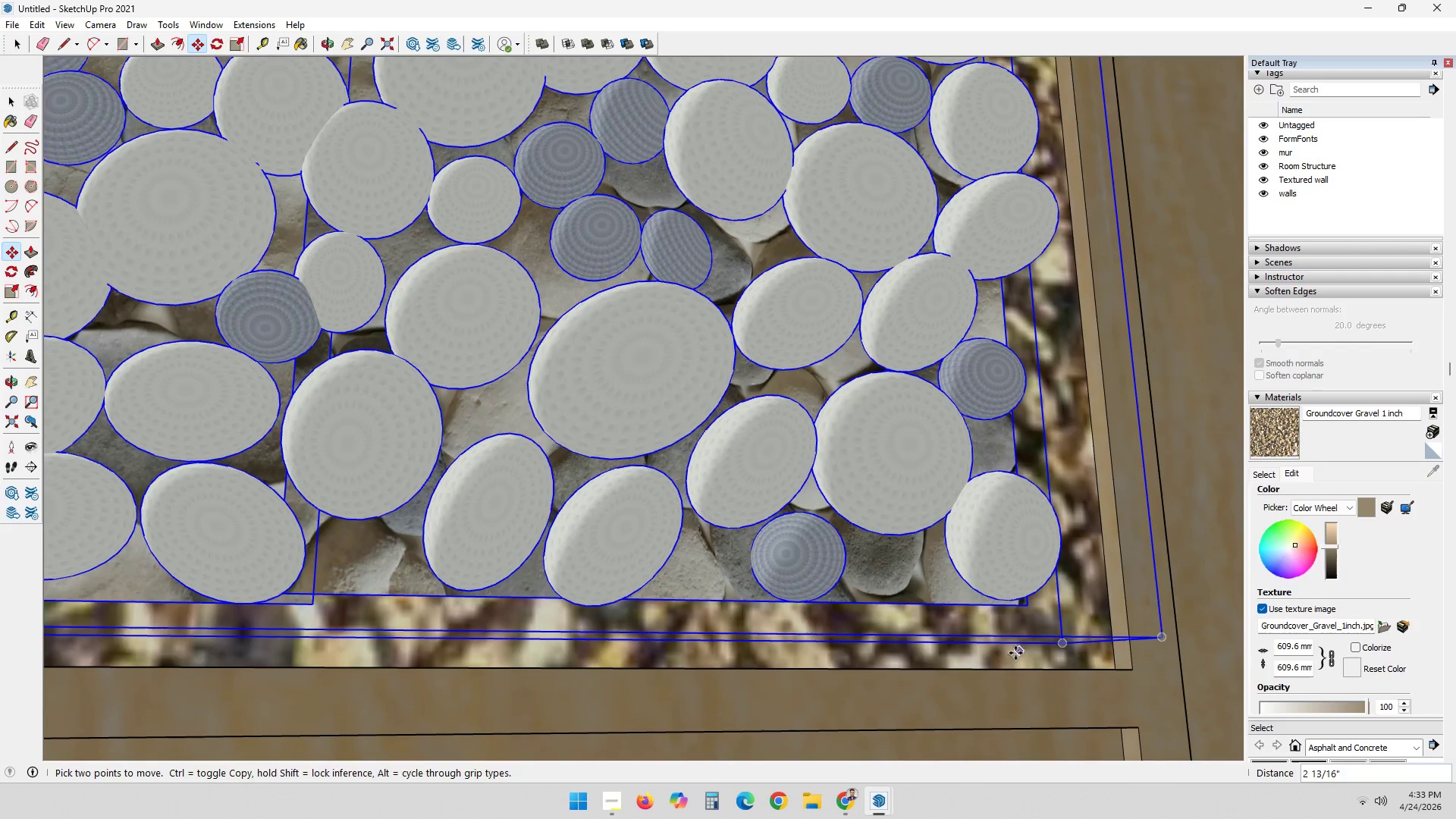 
scroll: coordinate [1012, 655], scroll_direction: up, amount: 6.0
 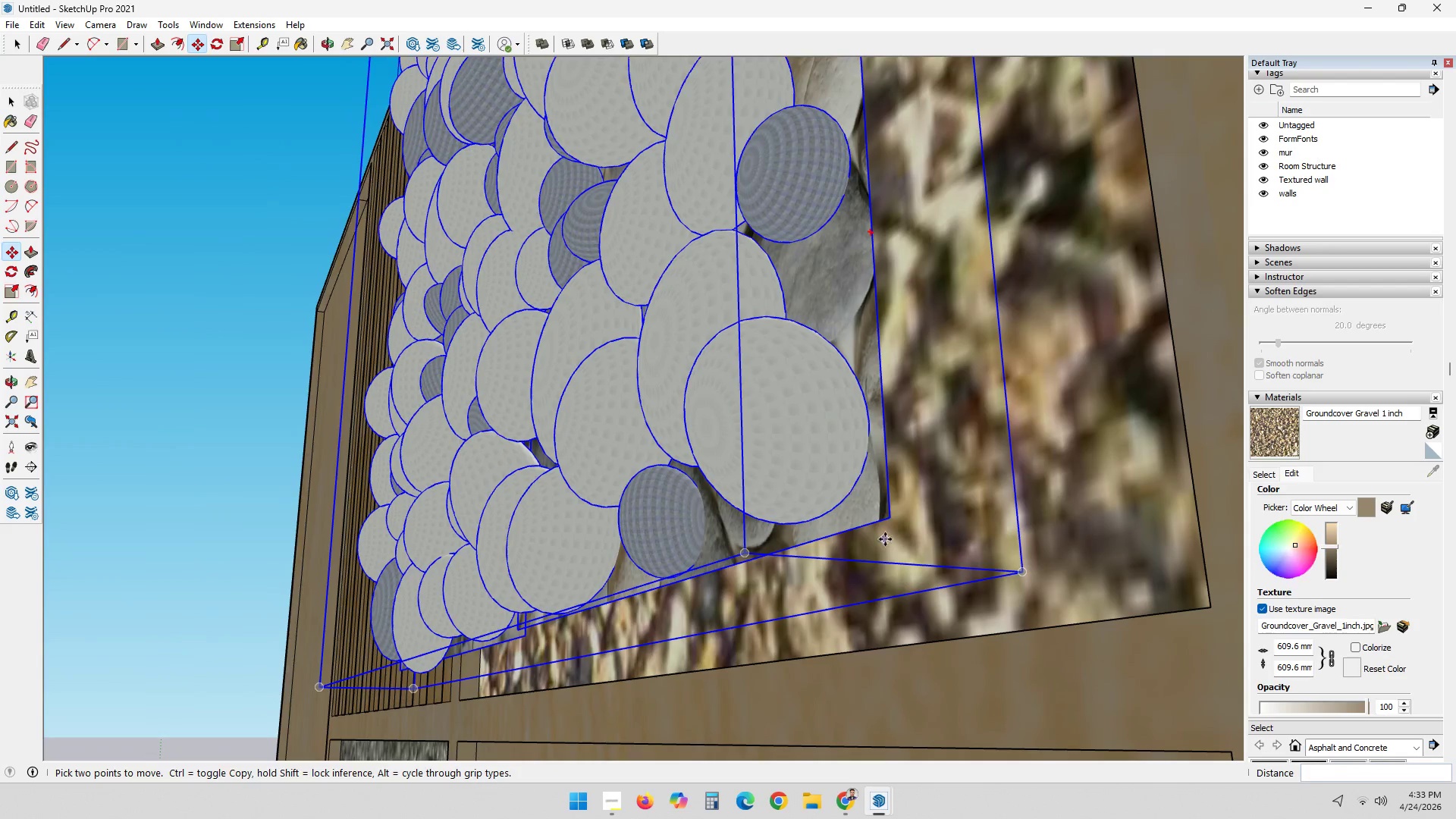 
left_click([893, 513])
 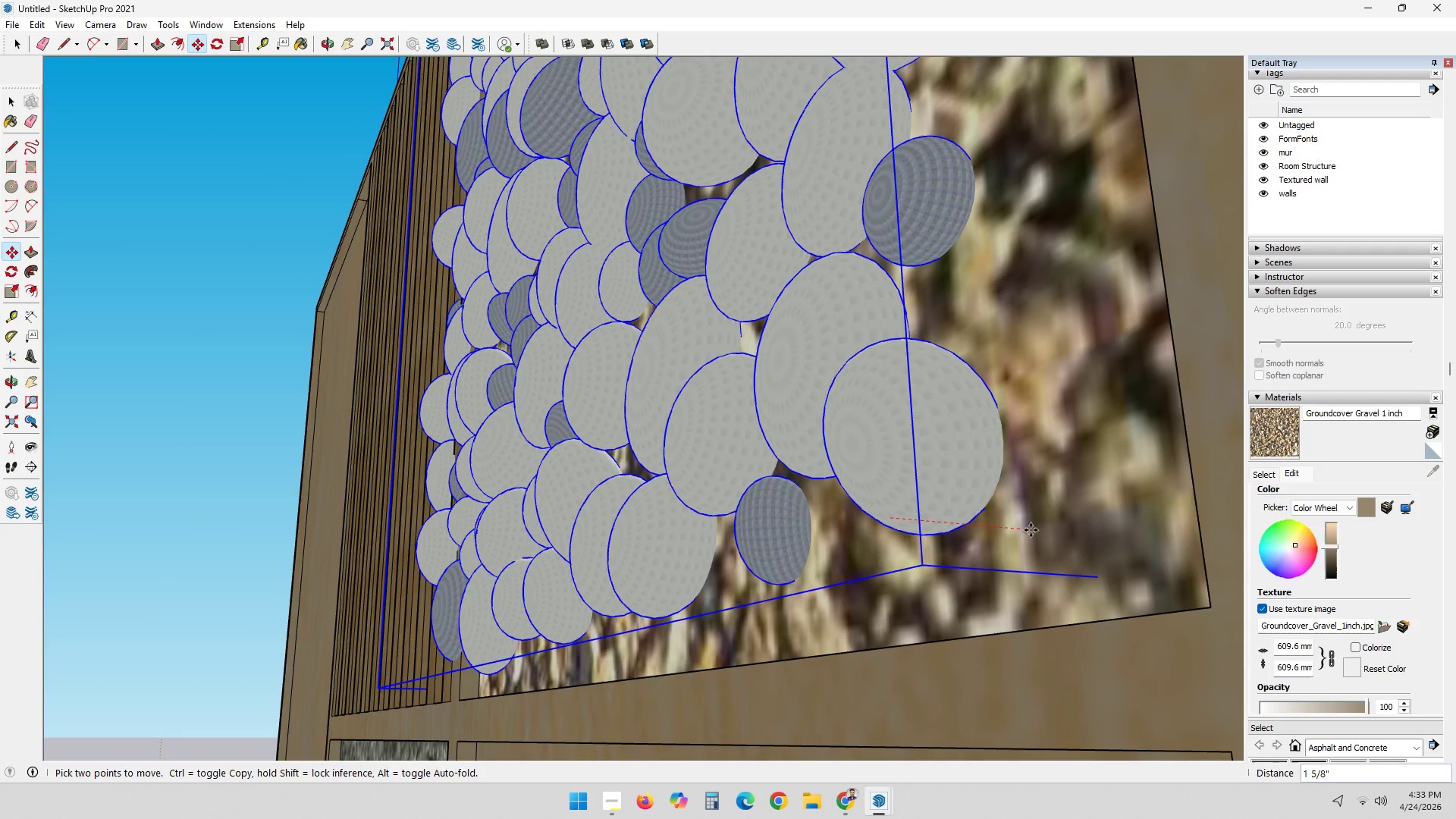 
left_click([1015, 533])
 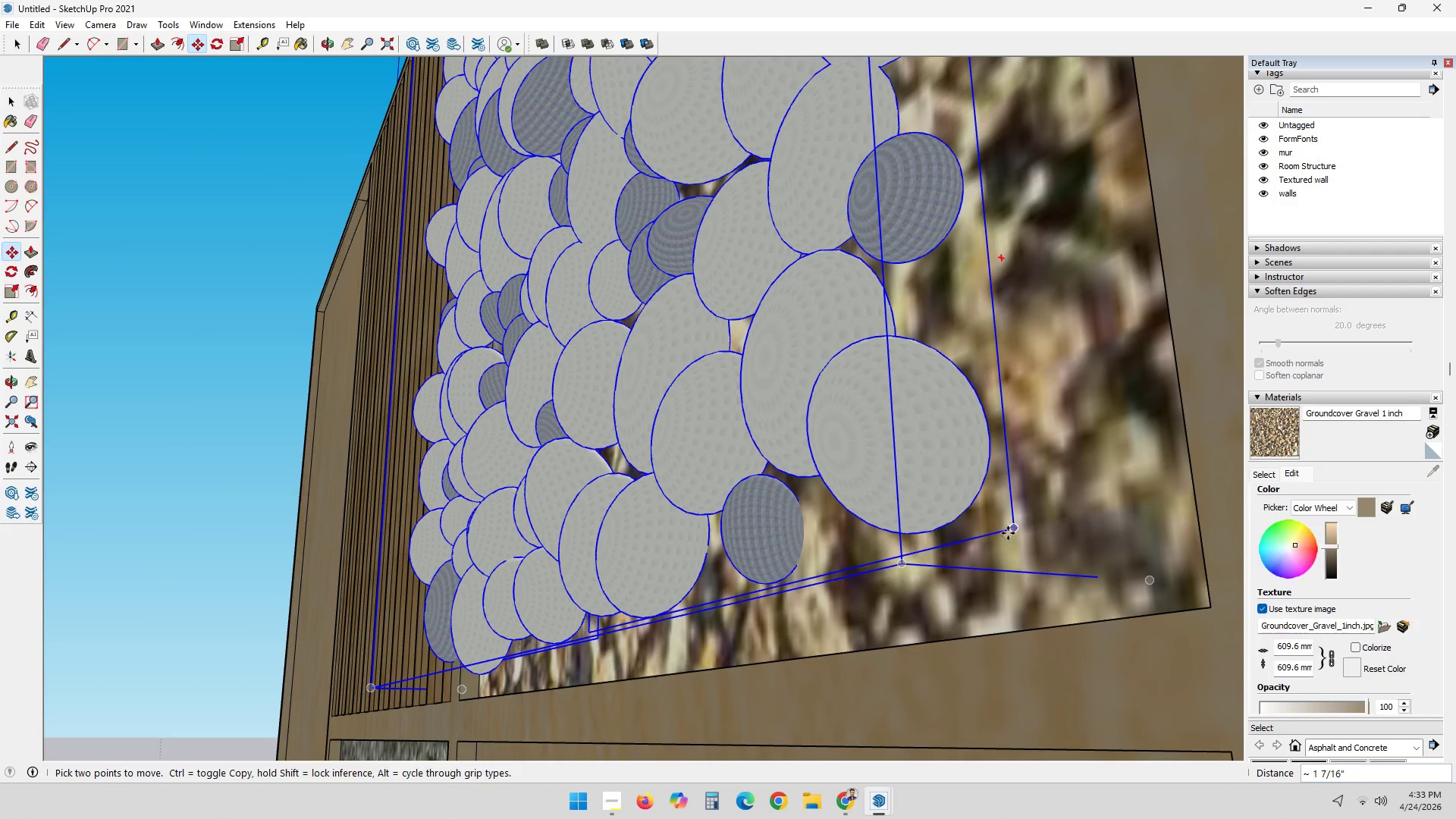 
left_click([1008, 532])
 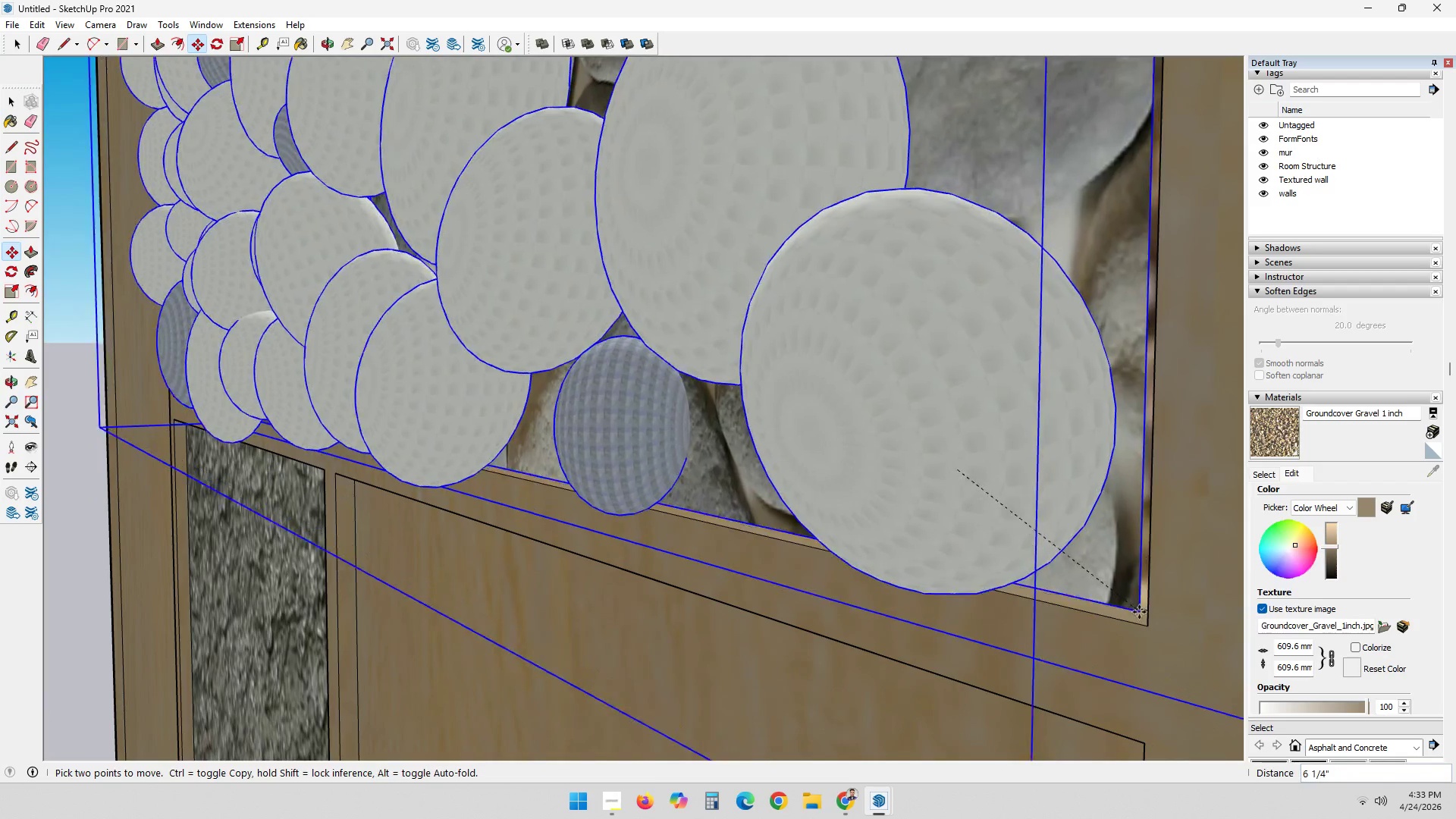 
scroll: coordinate [1106, 608], scroll_direction: up, amount: 11.0
 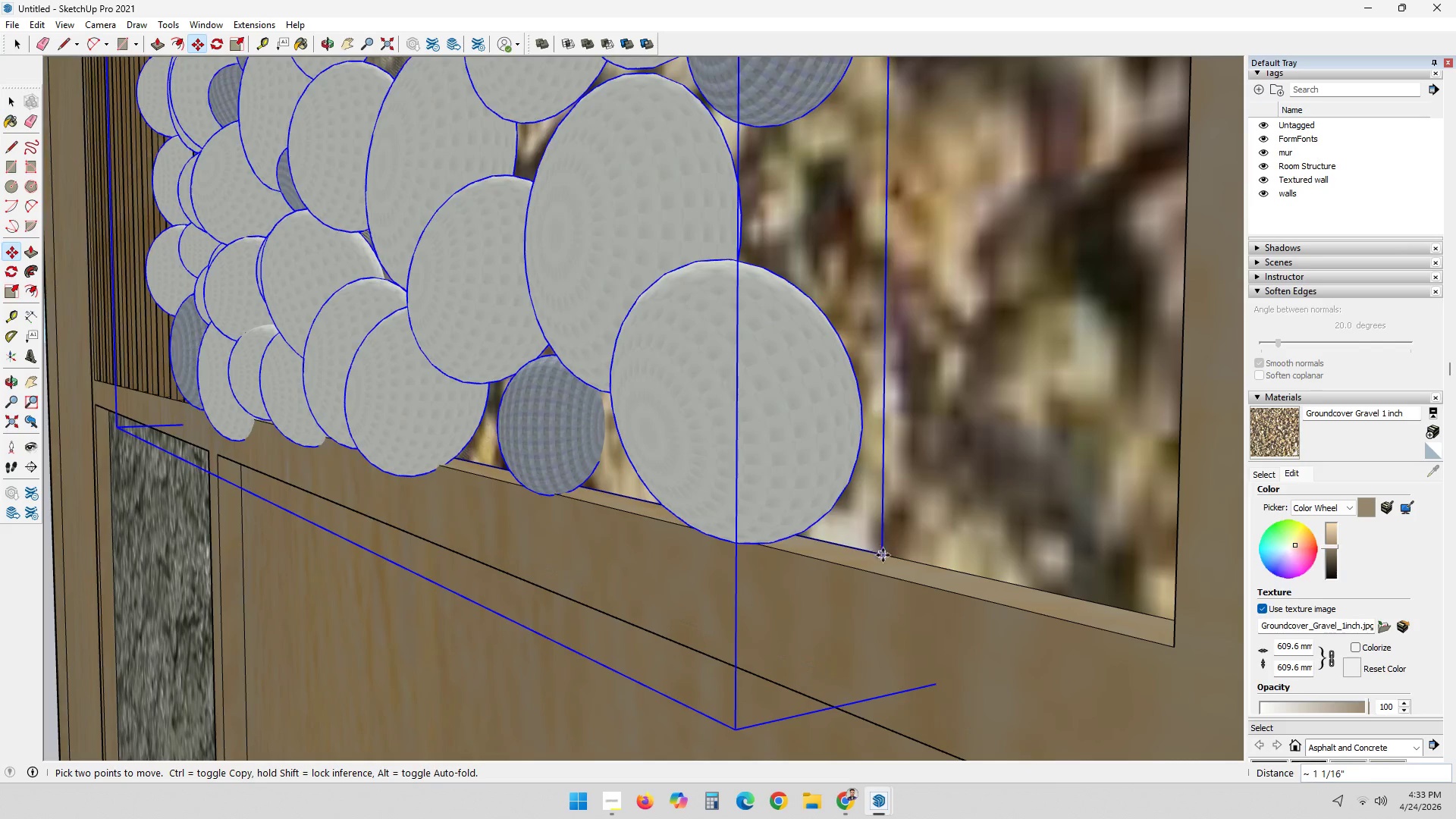 
left_click([885, 557])
 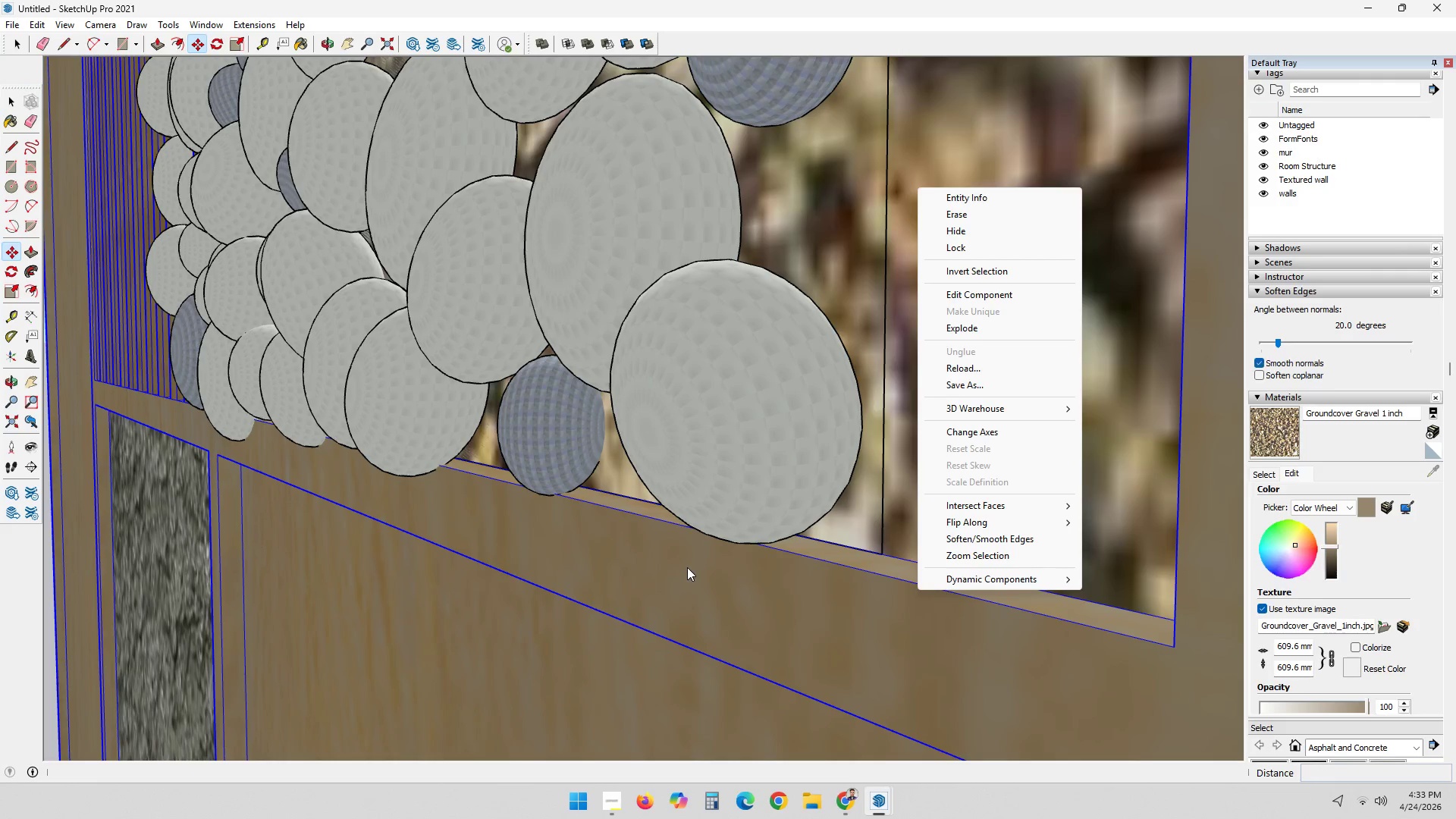 
left_click([500, 608])
 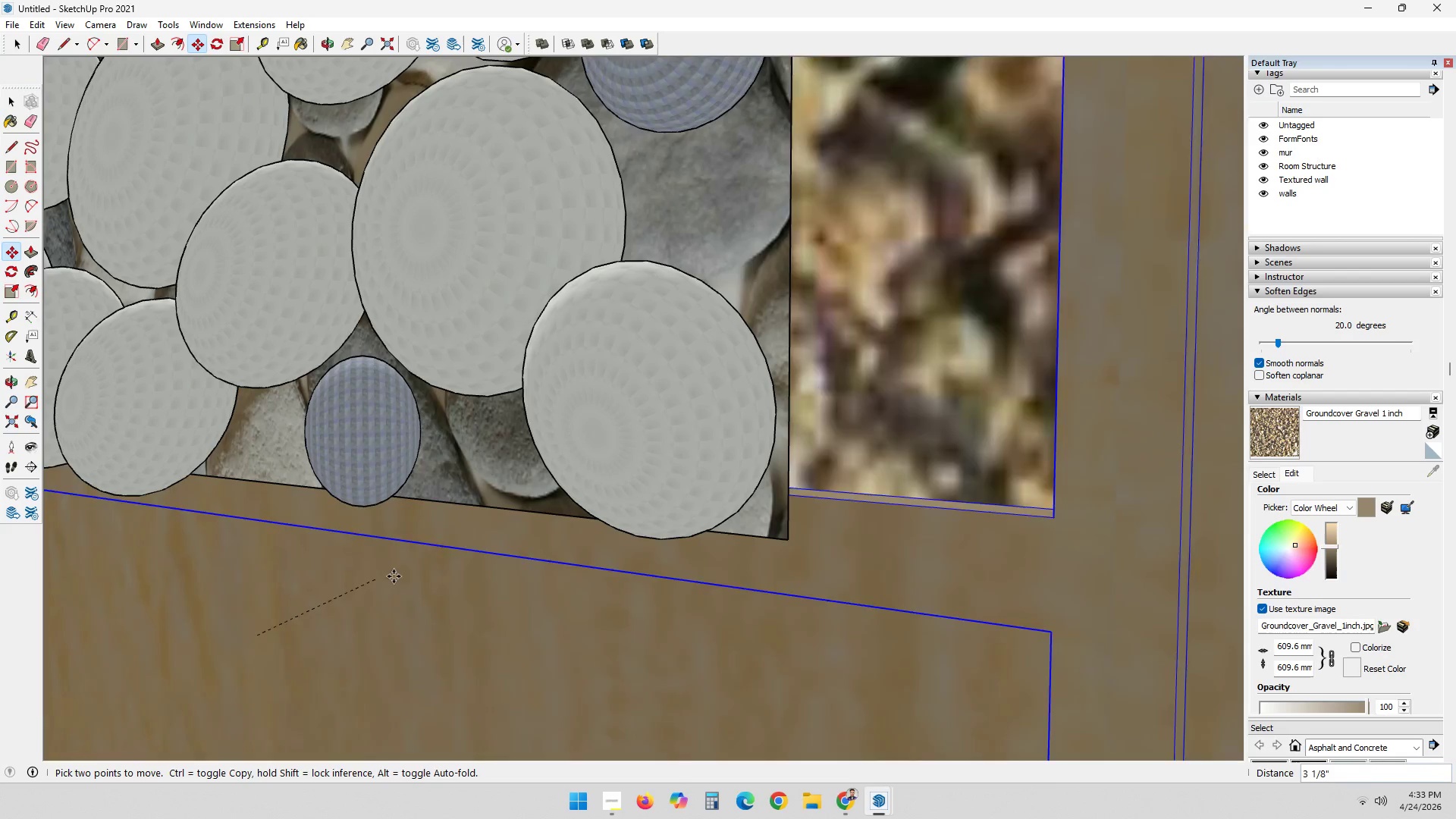 
key(Escape)
 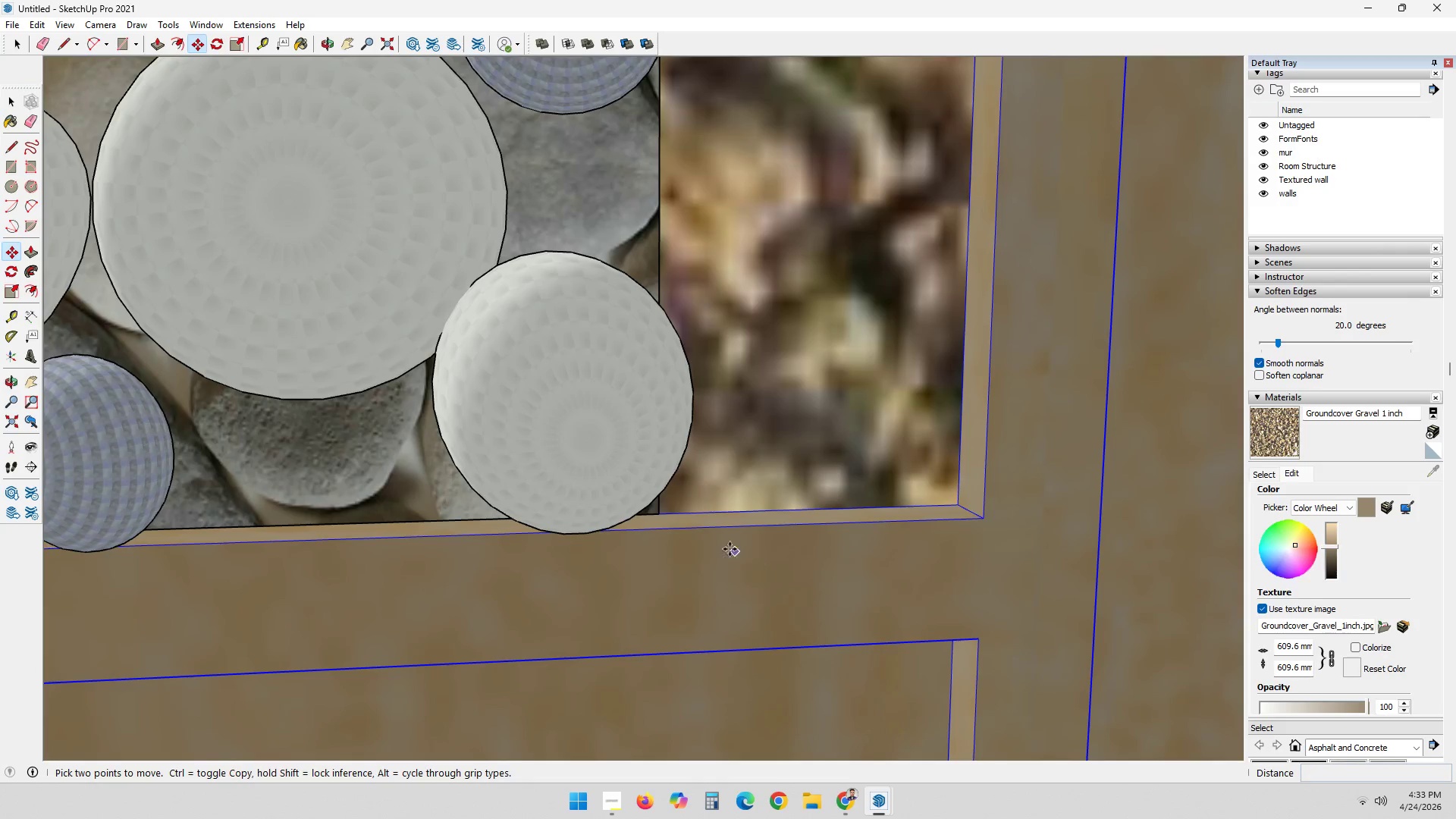 
left_click([653, 516])
 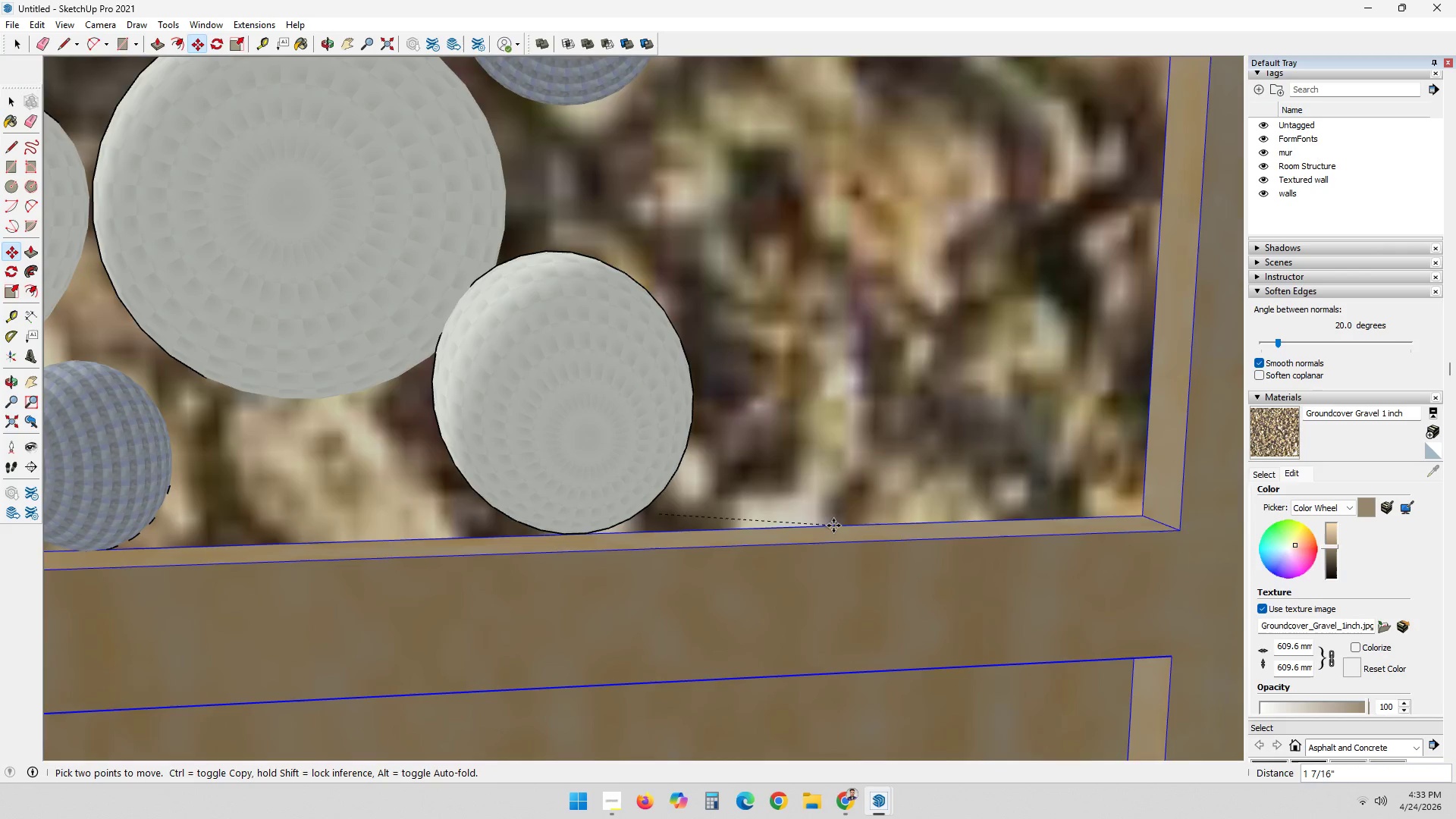 
key(Space)
 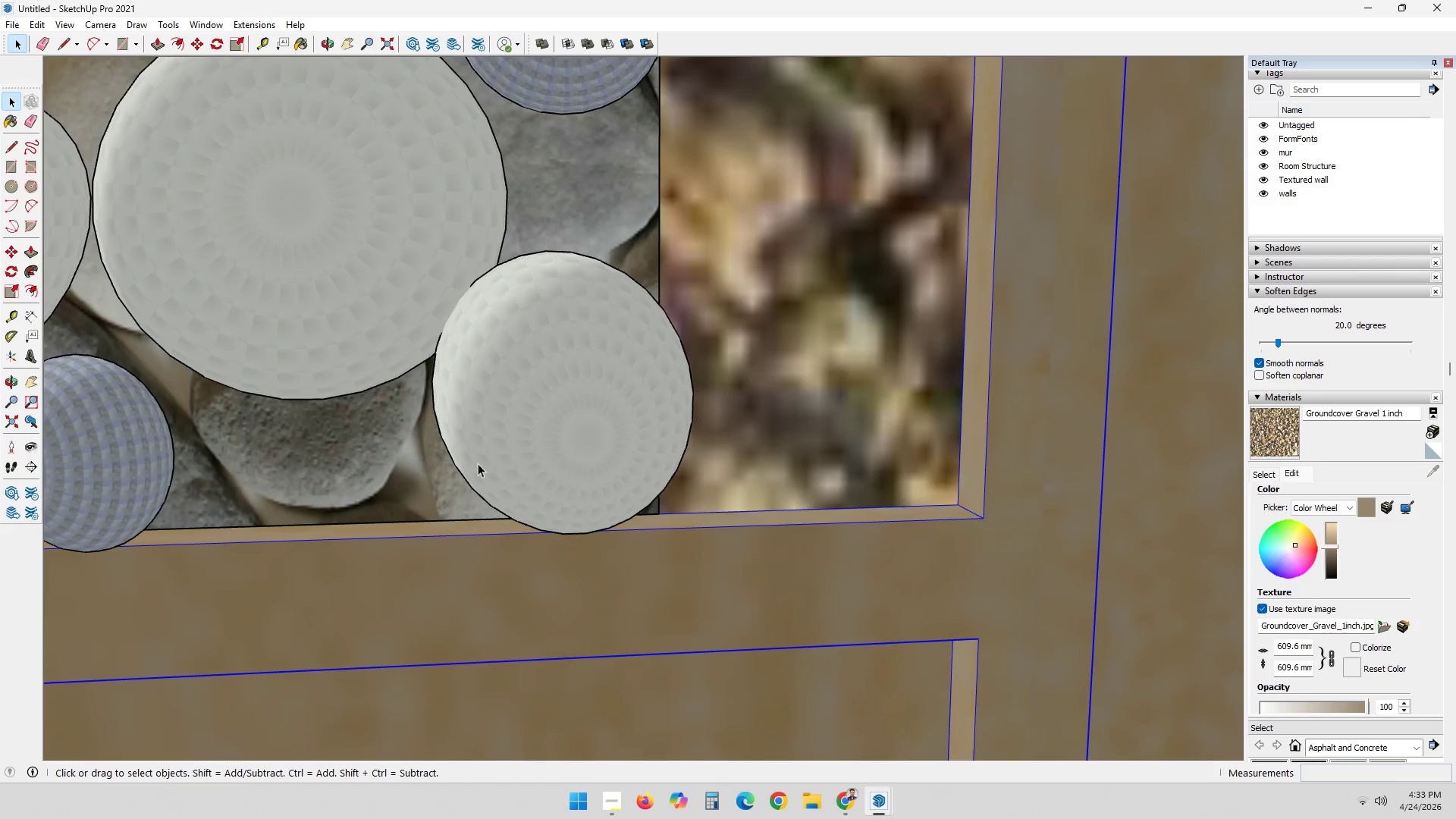 
left_click([428, 476])
 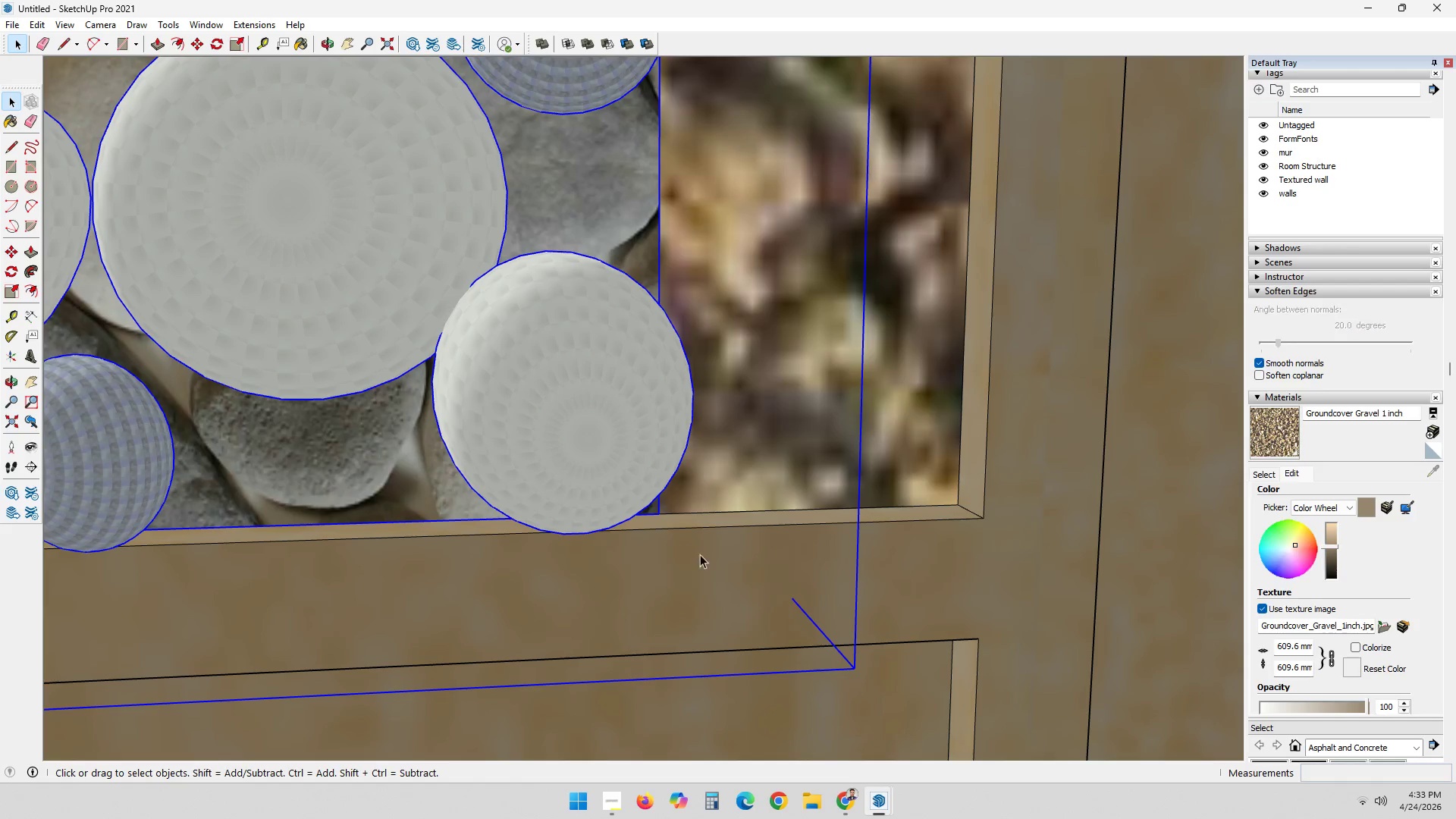 
key(M)
 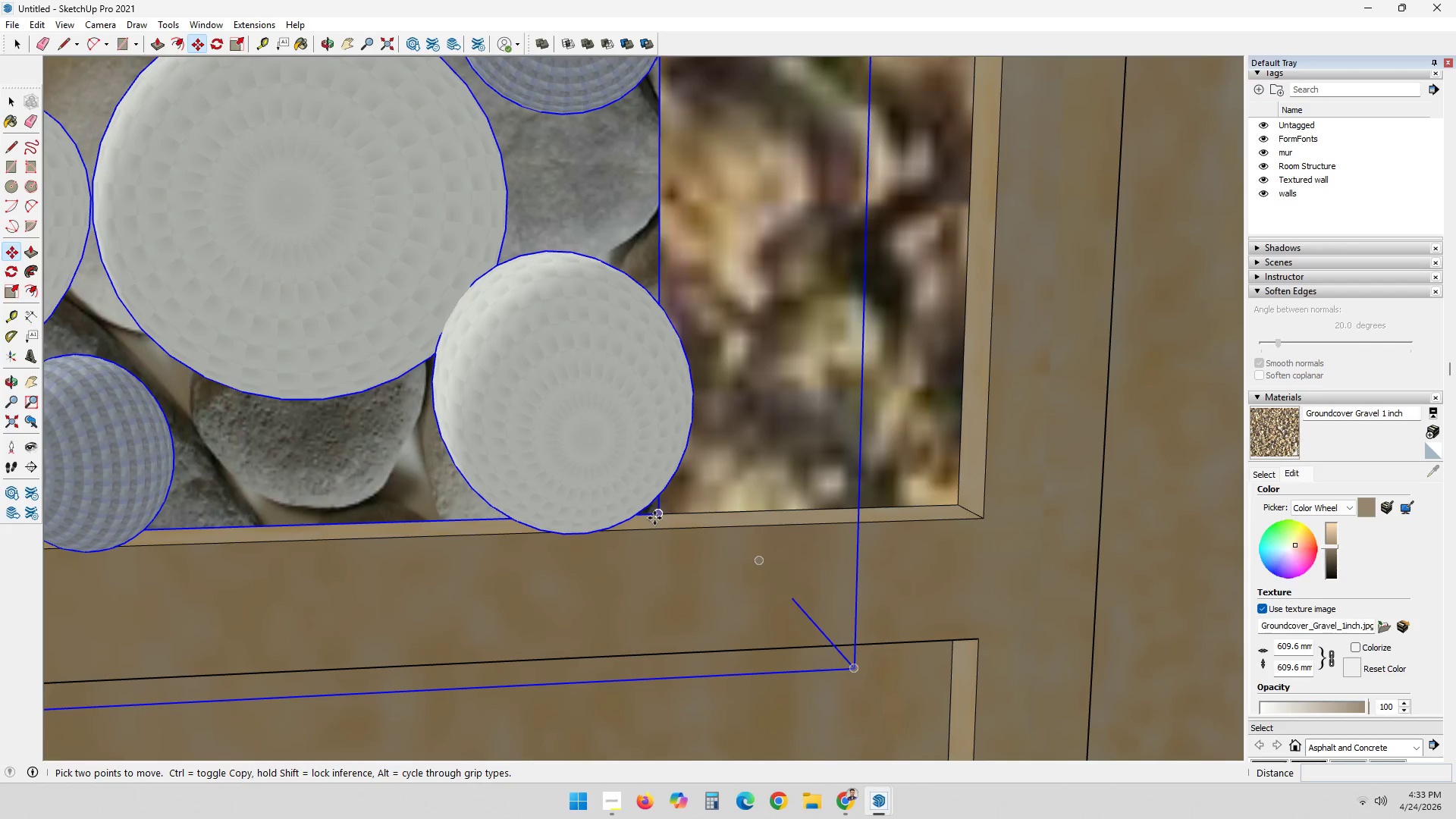 
left_click([654, 518])
 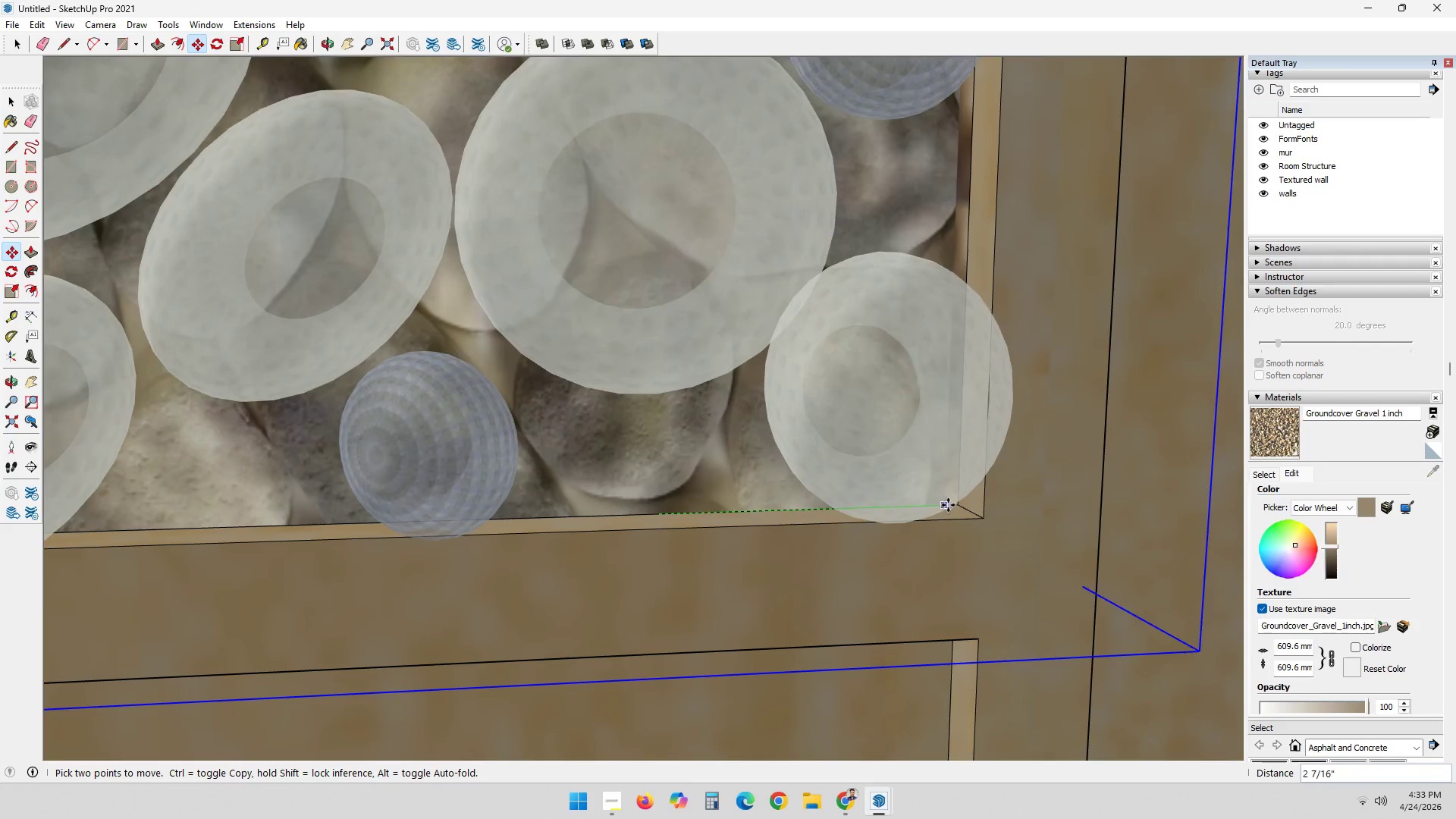 
left_click([954, 504])
 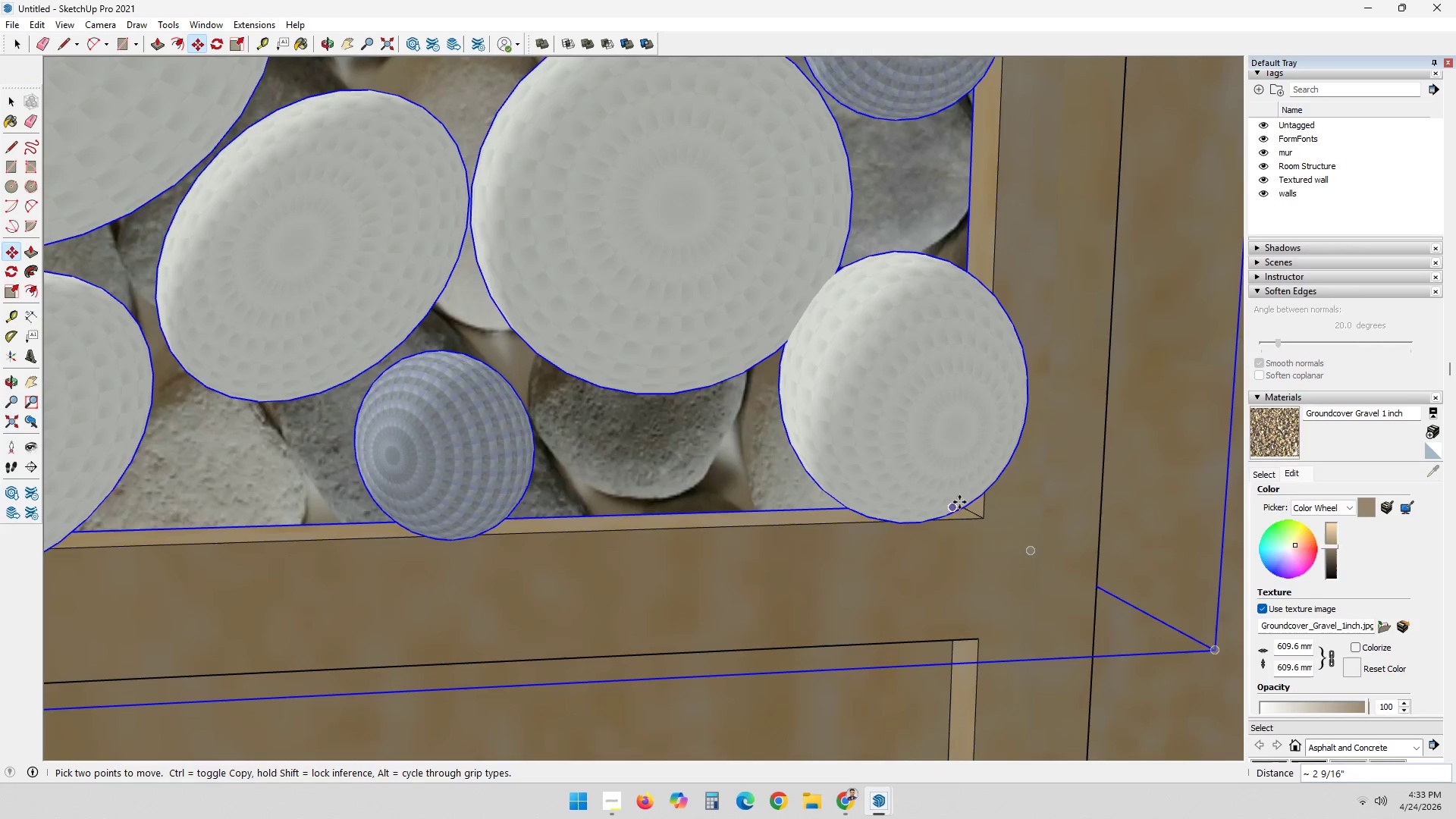 
key(Space)
 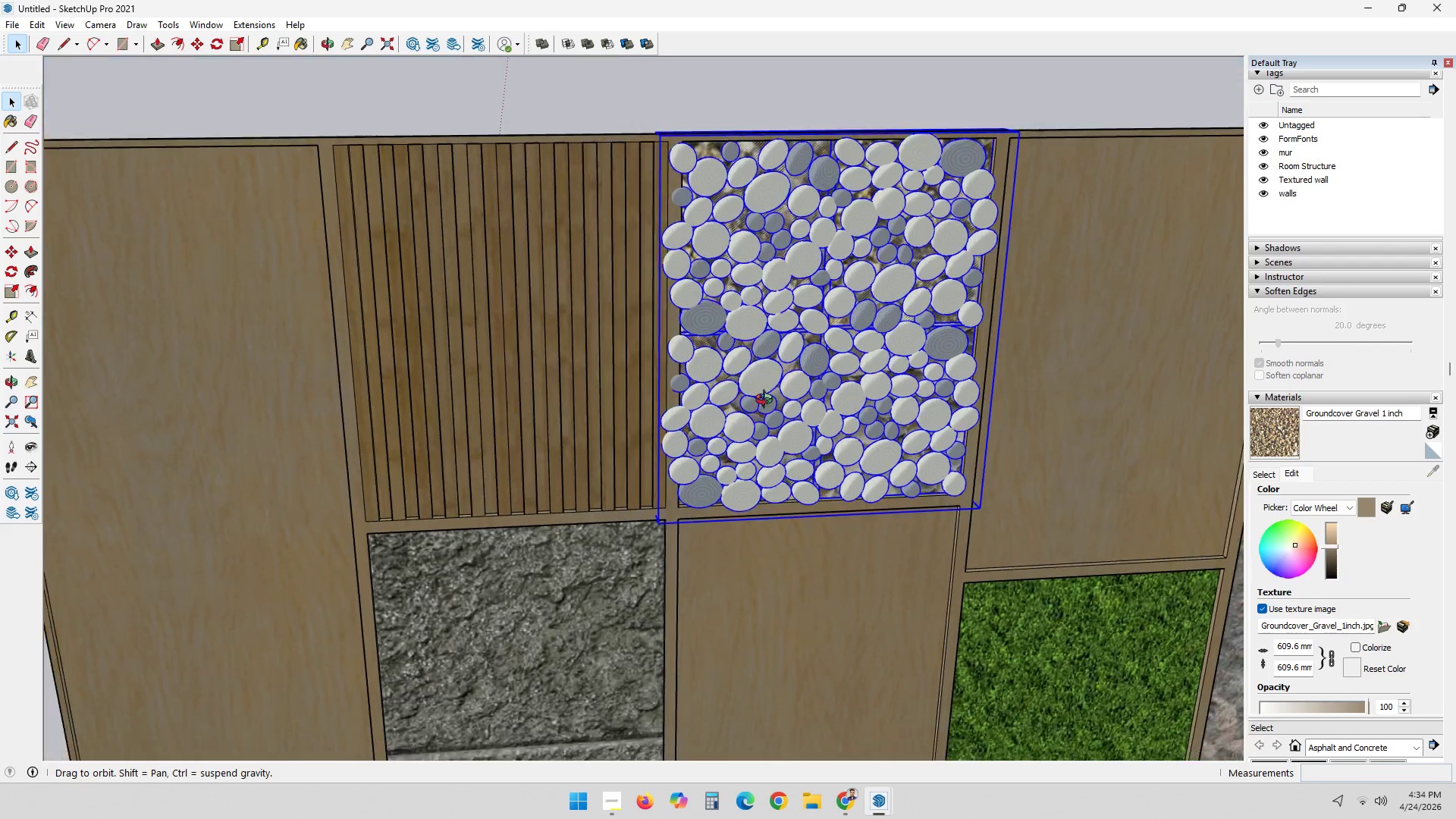 
scroll: coordinate [962, 502], scroll_direction: down, amount: 26.0
 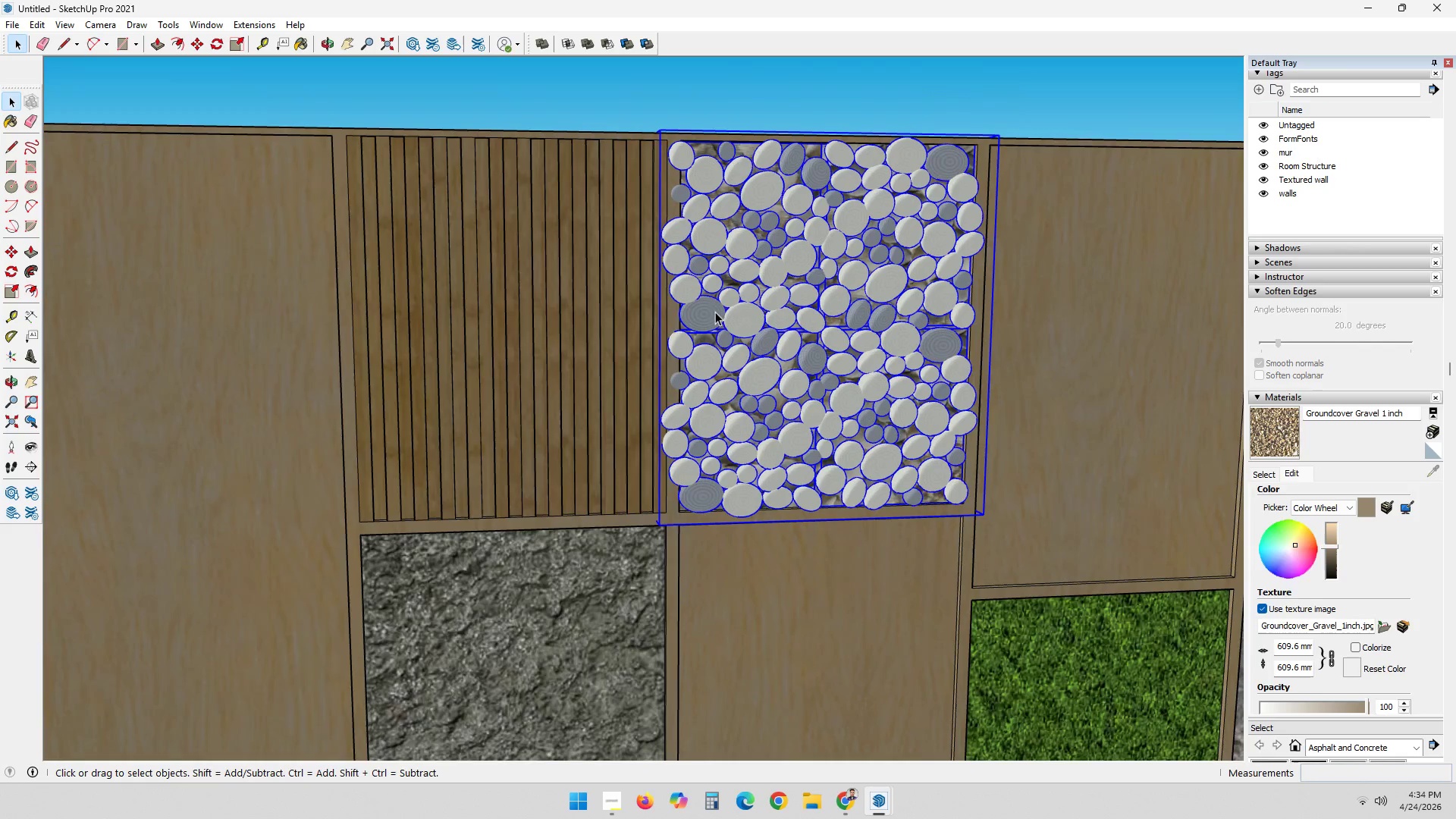 
scroll: coordinate [657, 379], scroll_direction: up, amount: 6.0
 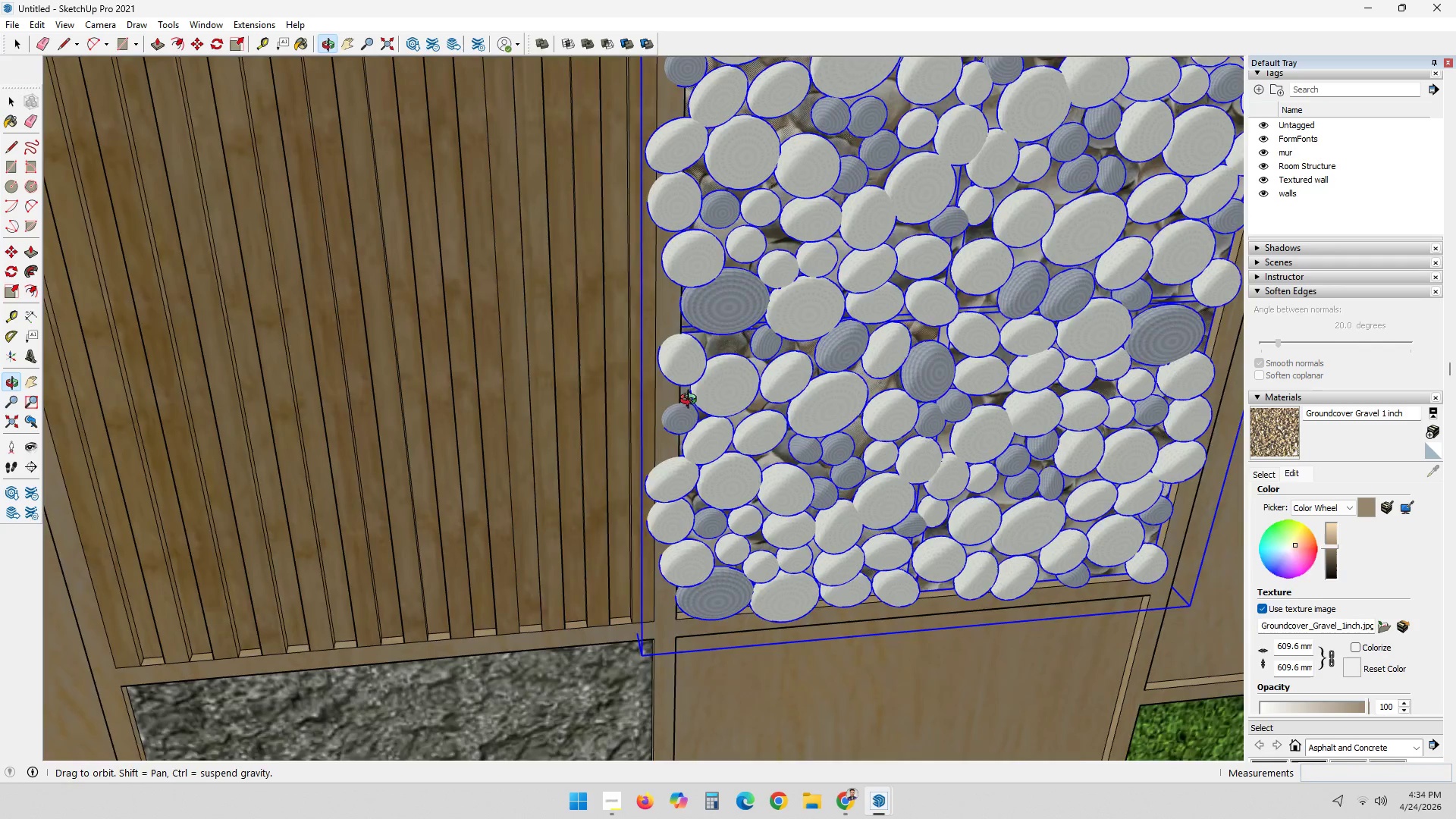 
key(S)
 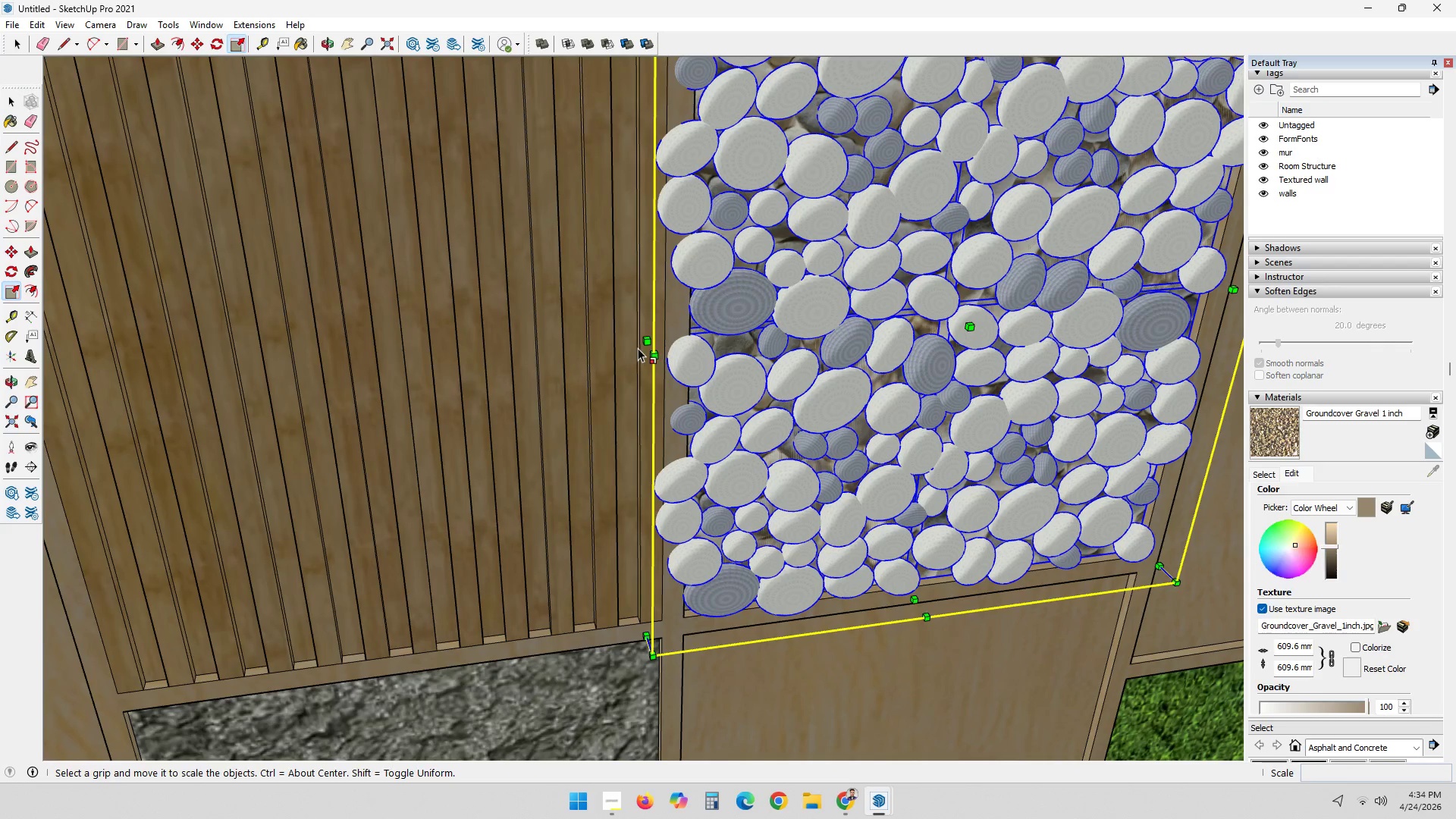 
left_click([644, 344])
 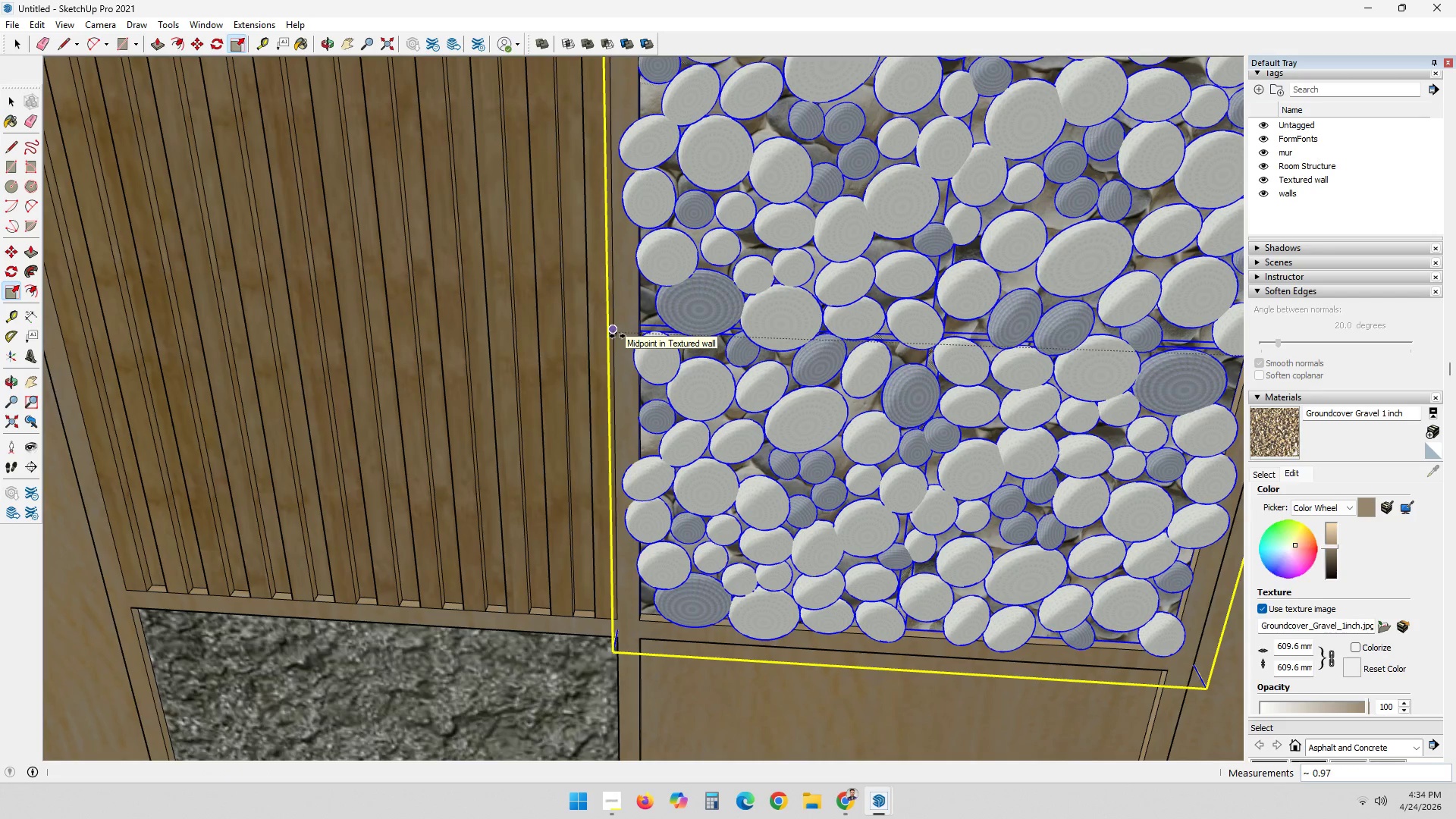 
left_click([629, 336])
 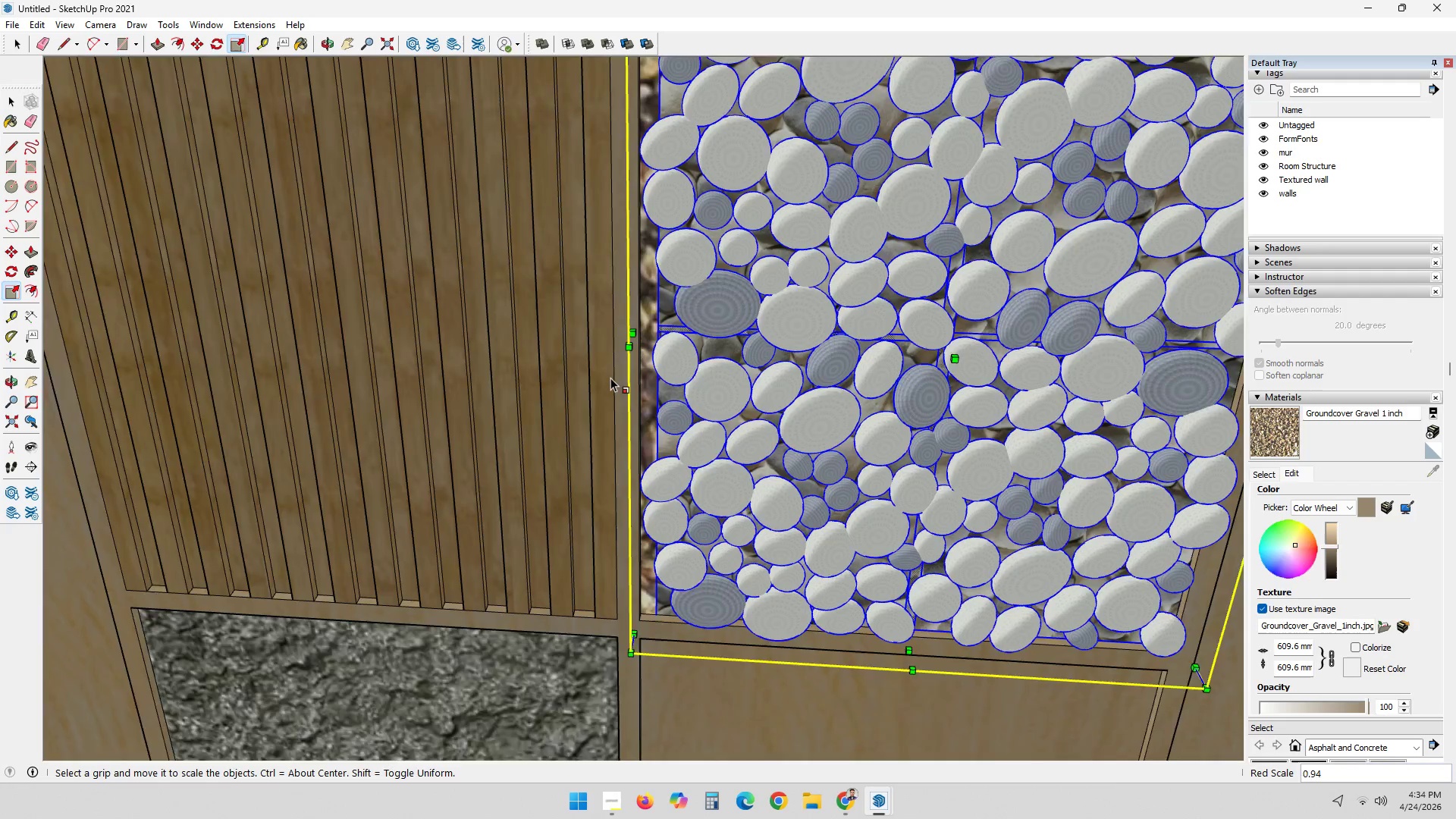 
scroll: coordinate [610, 378], scroll_direction: down, amount: 3.0
 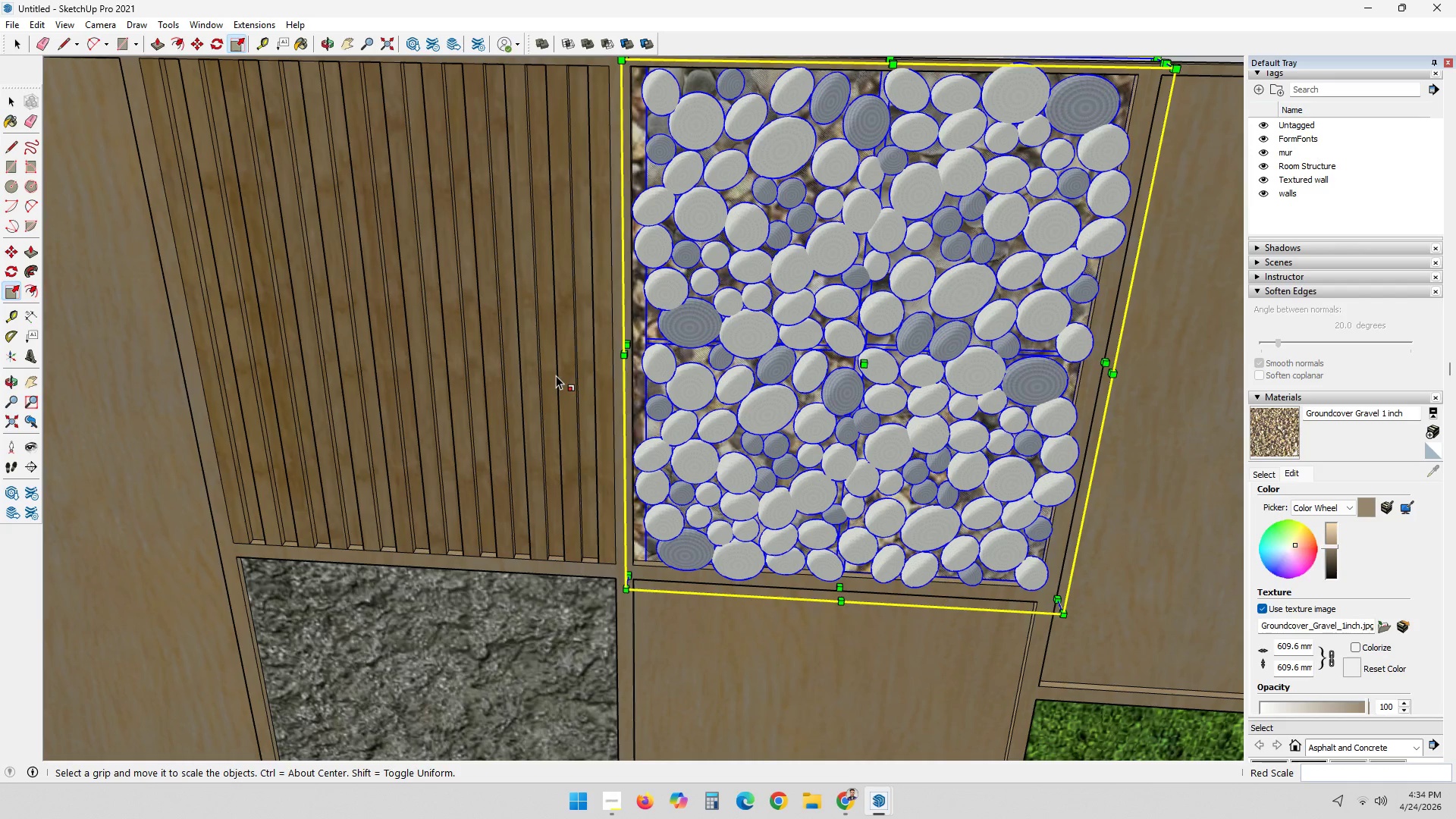 
key(Space)
 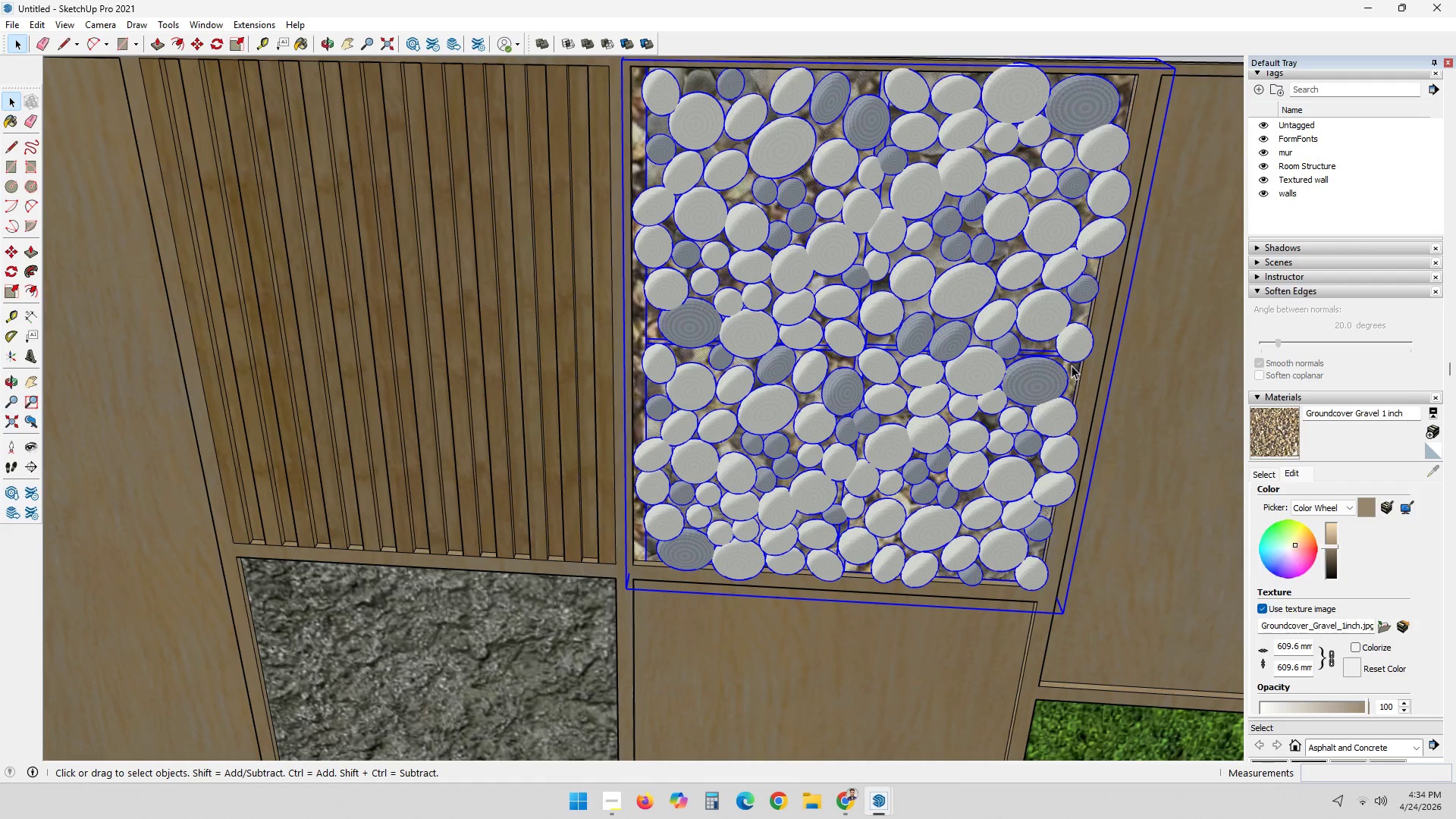 
left_click([1046, 399])
 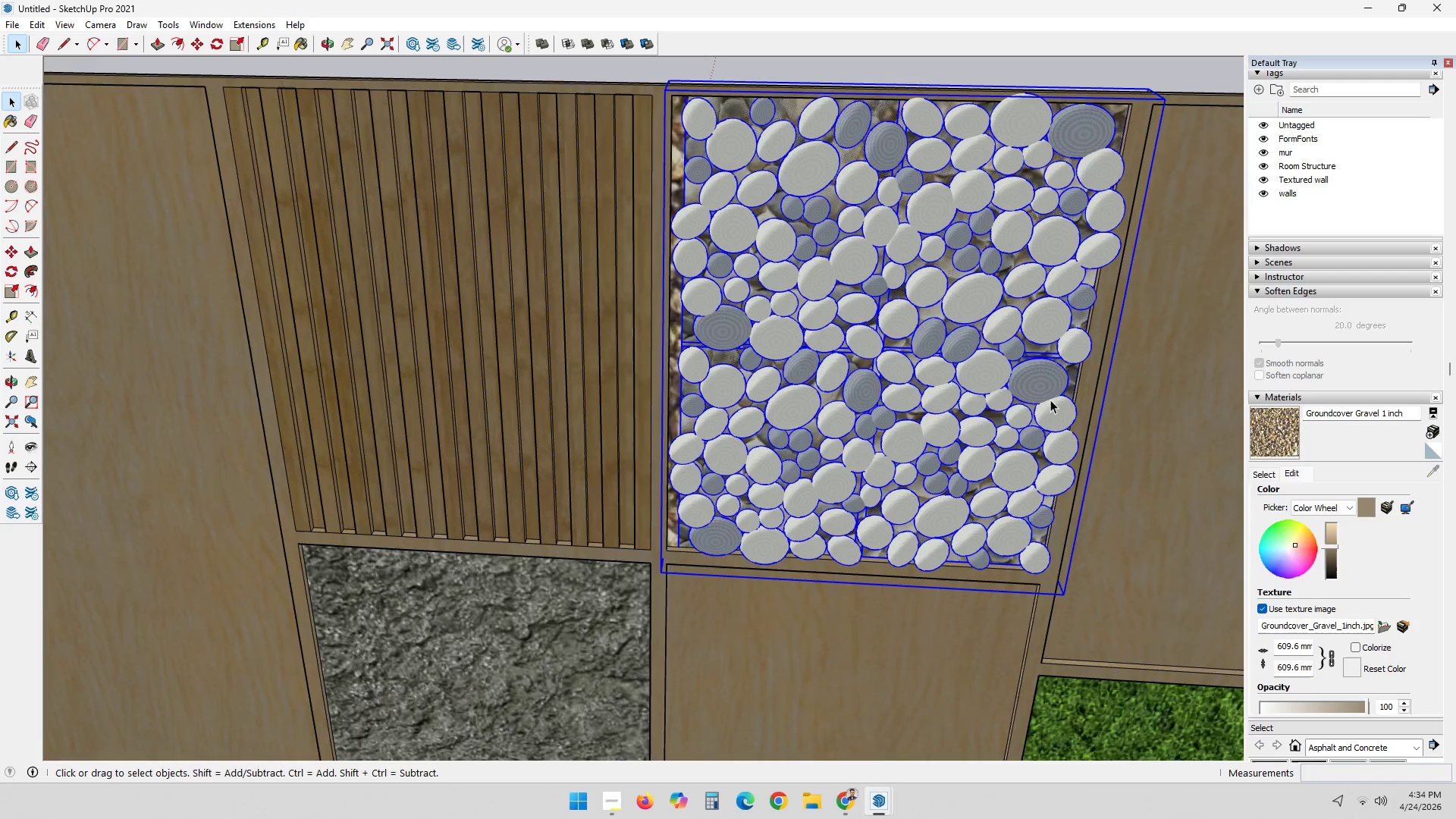 
scroll: coordinate [1072, 378], scroll_direction: down, amount: 1.0
 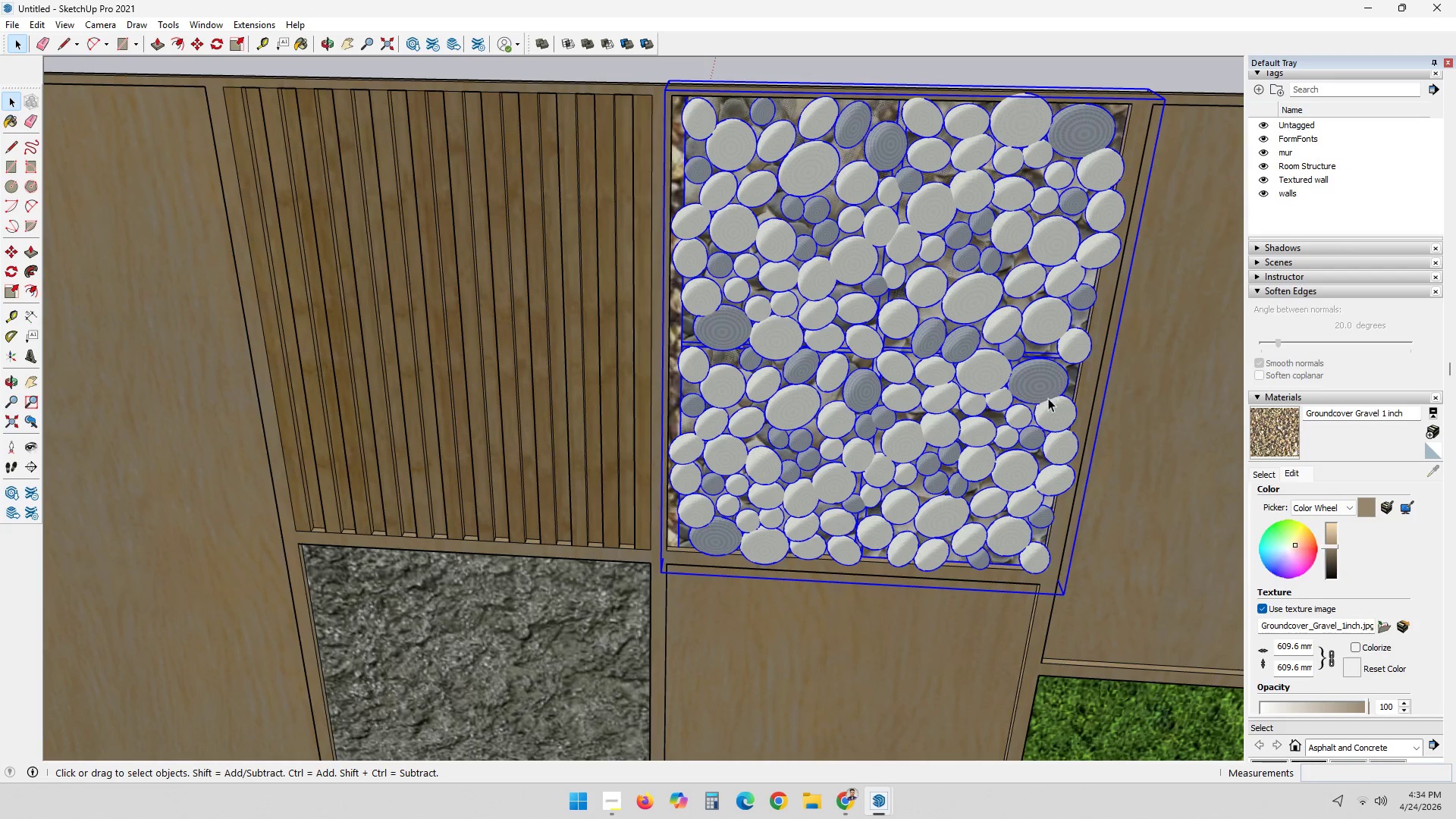 
scroll: coordinate [1050, 400], scroll_direction: up, amount: 3.0
 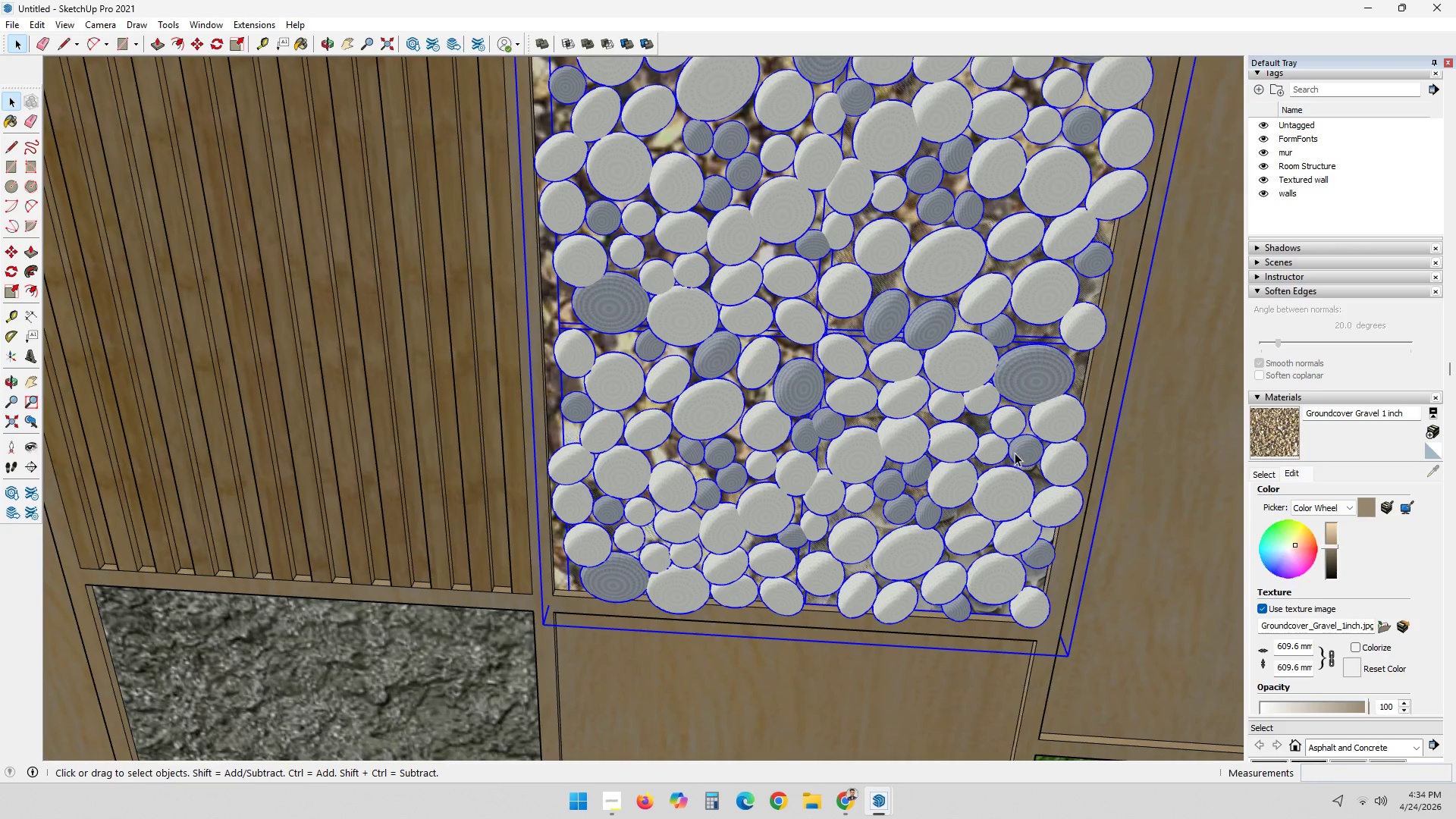 
key(Comma)
 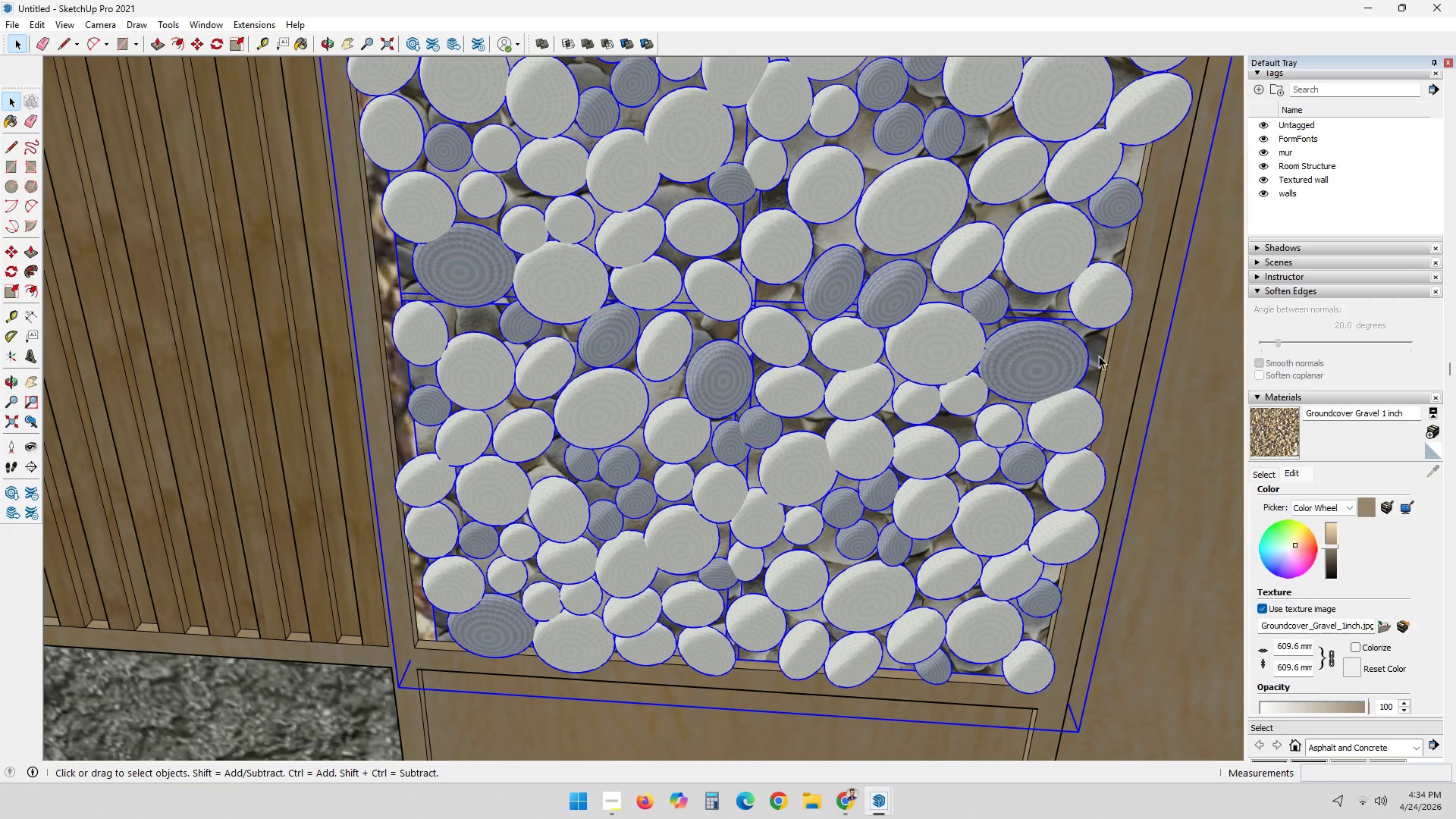 
scroll: coordinate [1034, 410], scroll_direction: up, amount: 3.0
 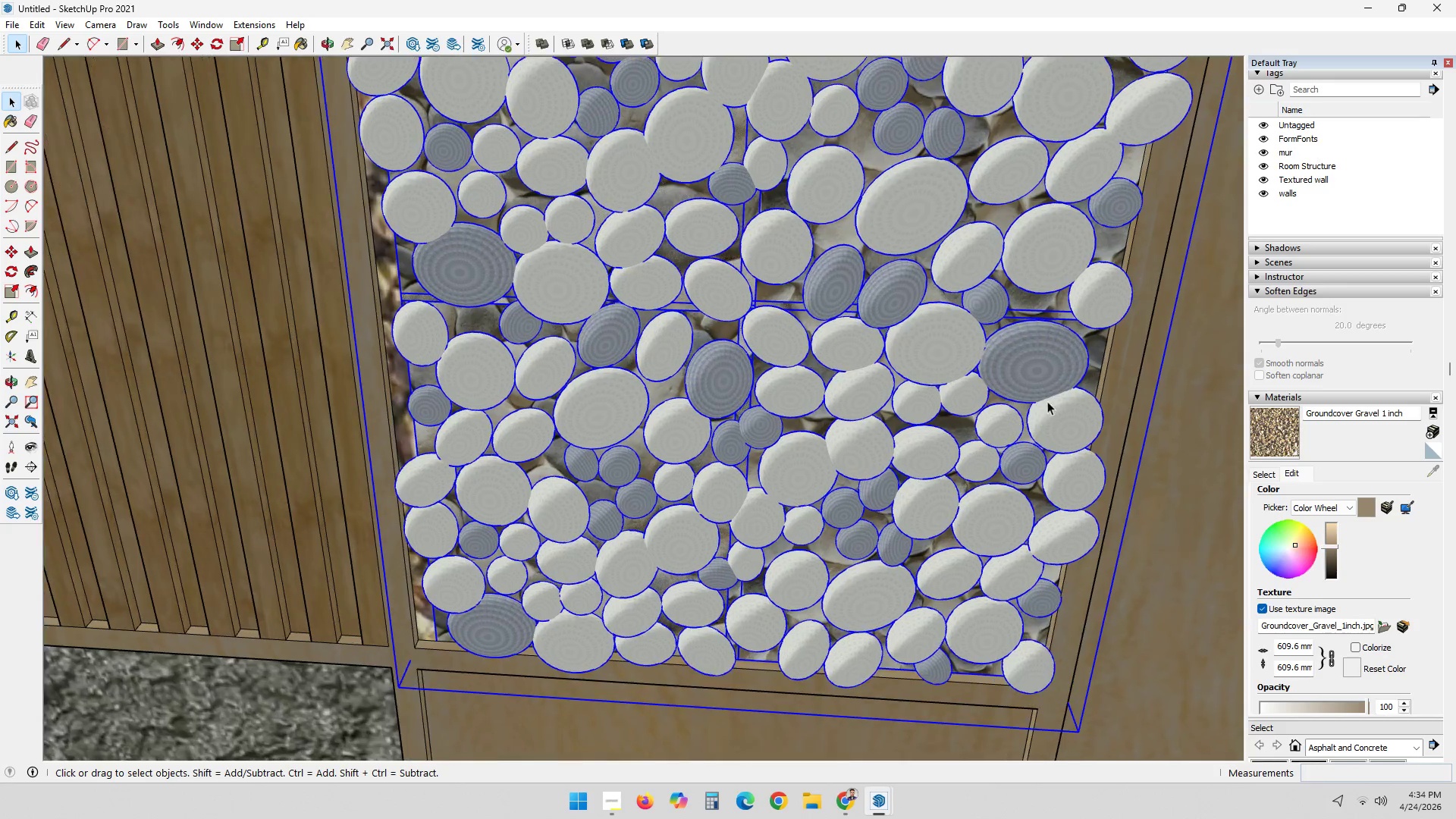 
key(S)
 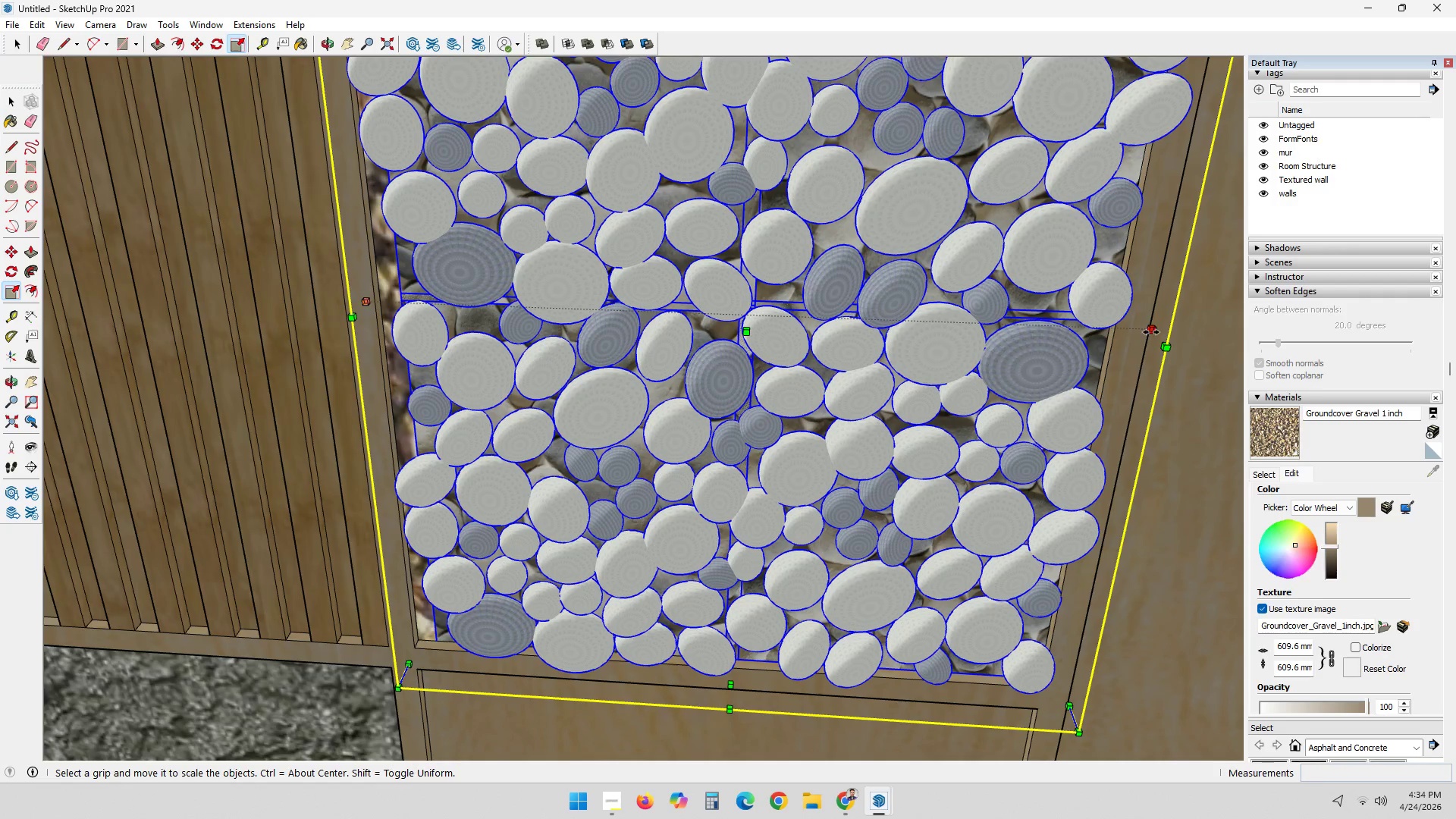 
left_click([1154, 330])
 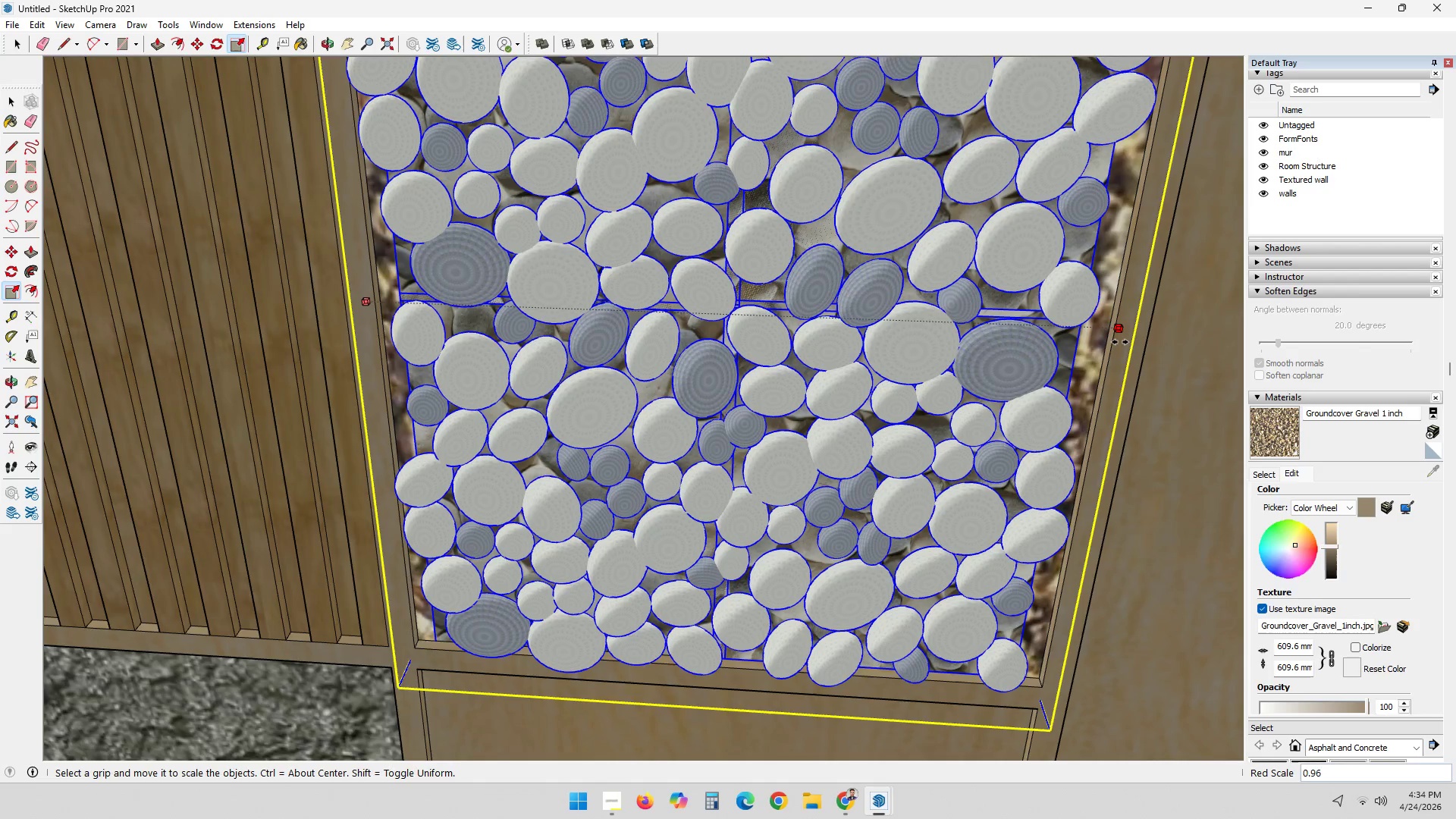 
scroll: coordinate [976, 350], scroll_direction: down, amount: 9.0
 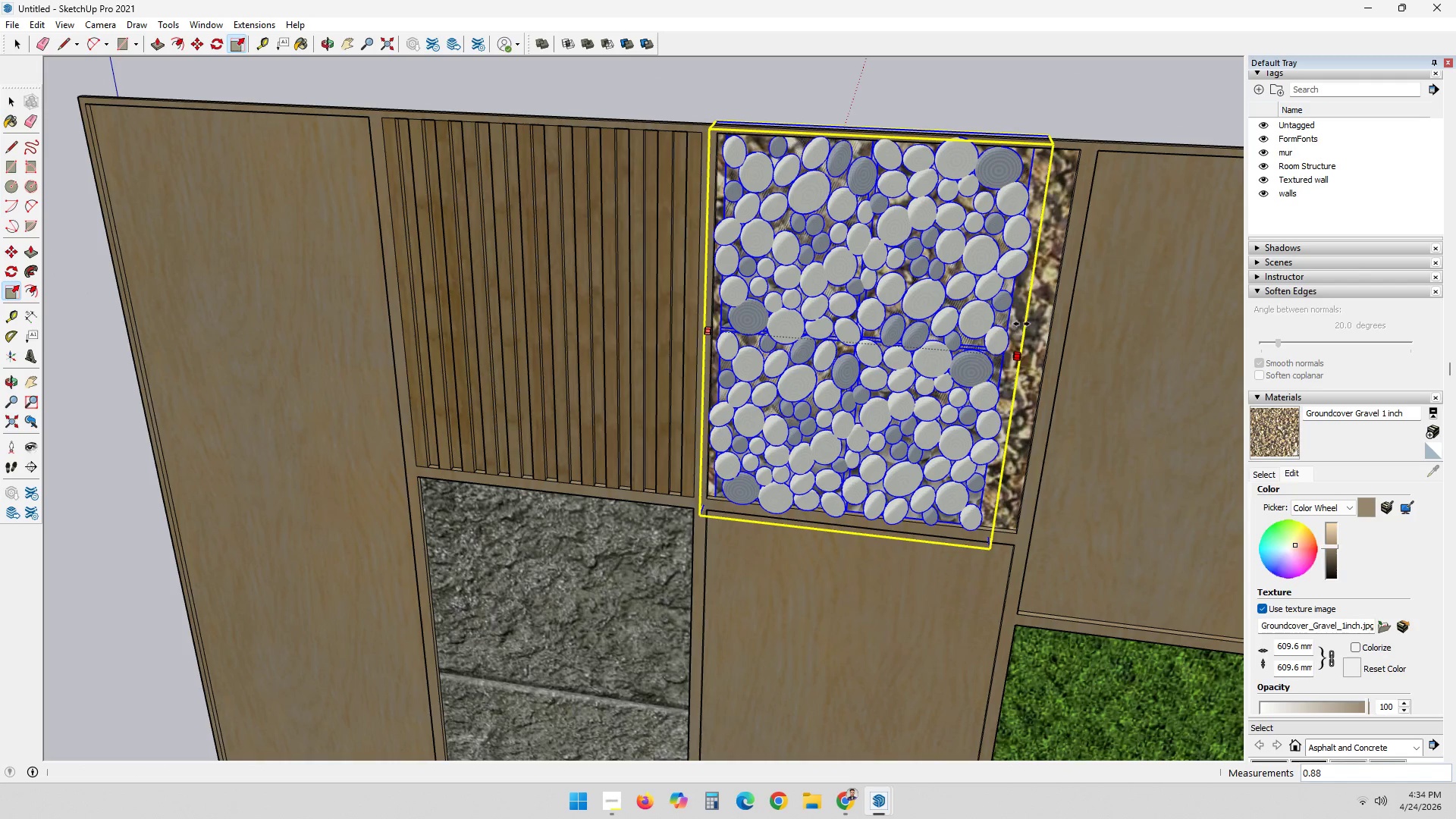 
wait(7.93)
 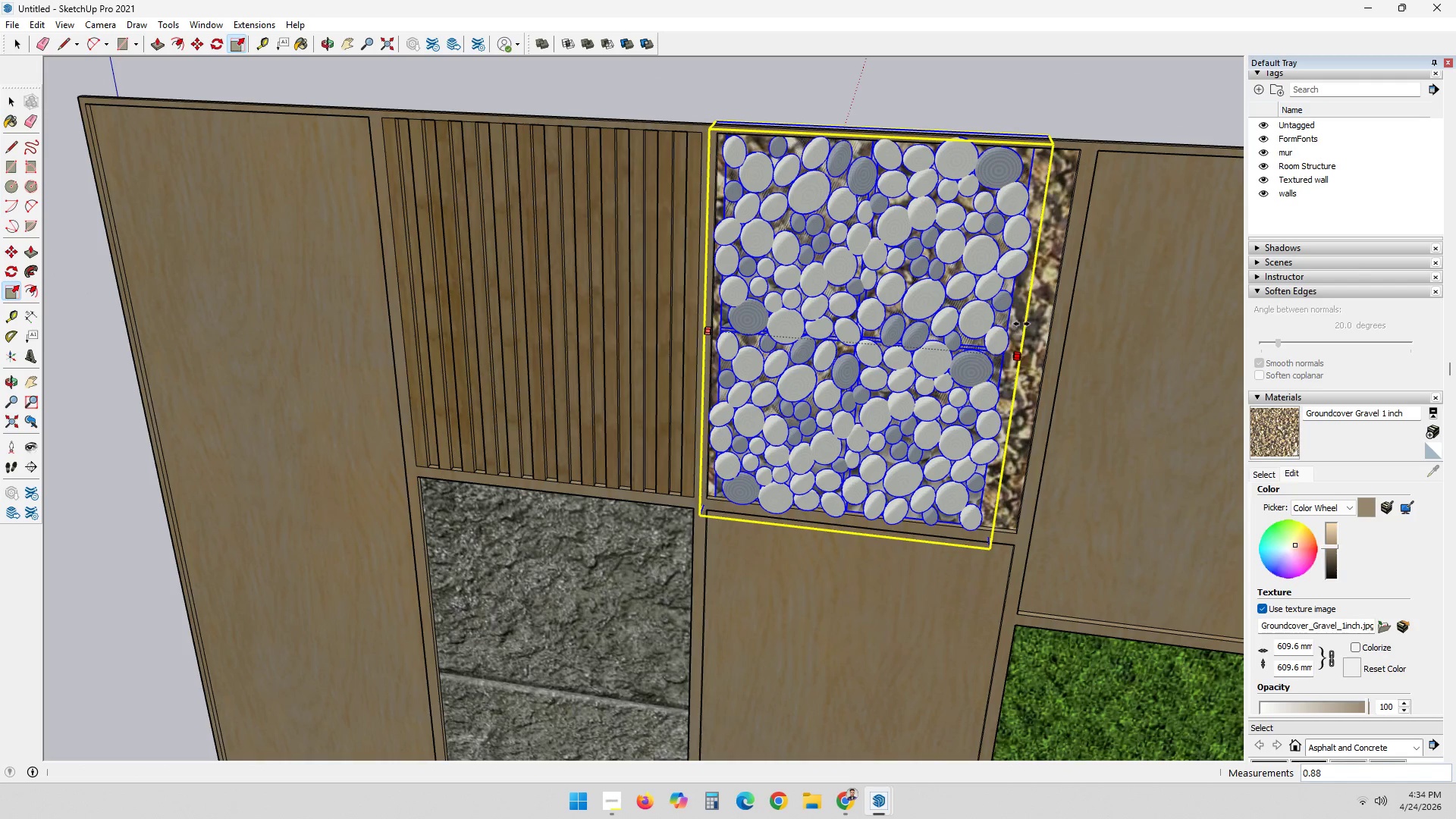 
left_click([1050, 407])
 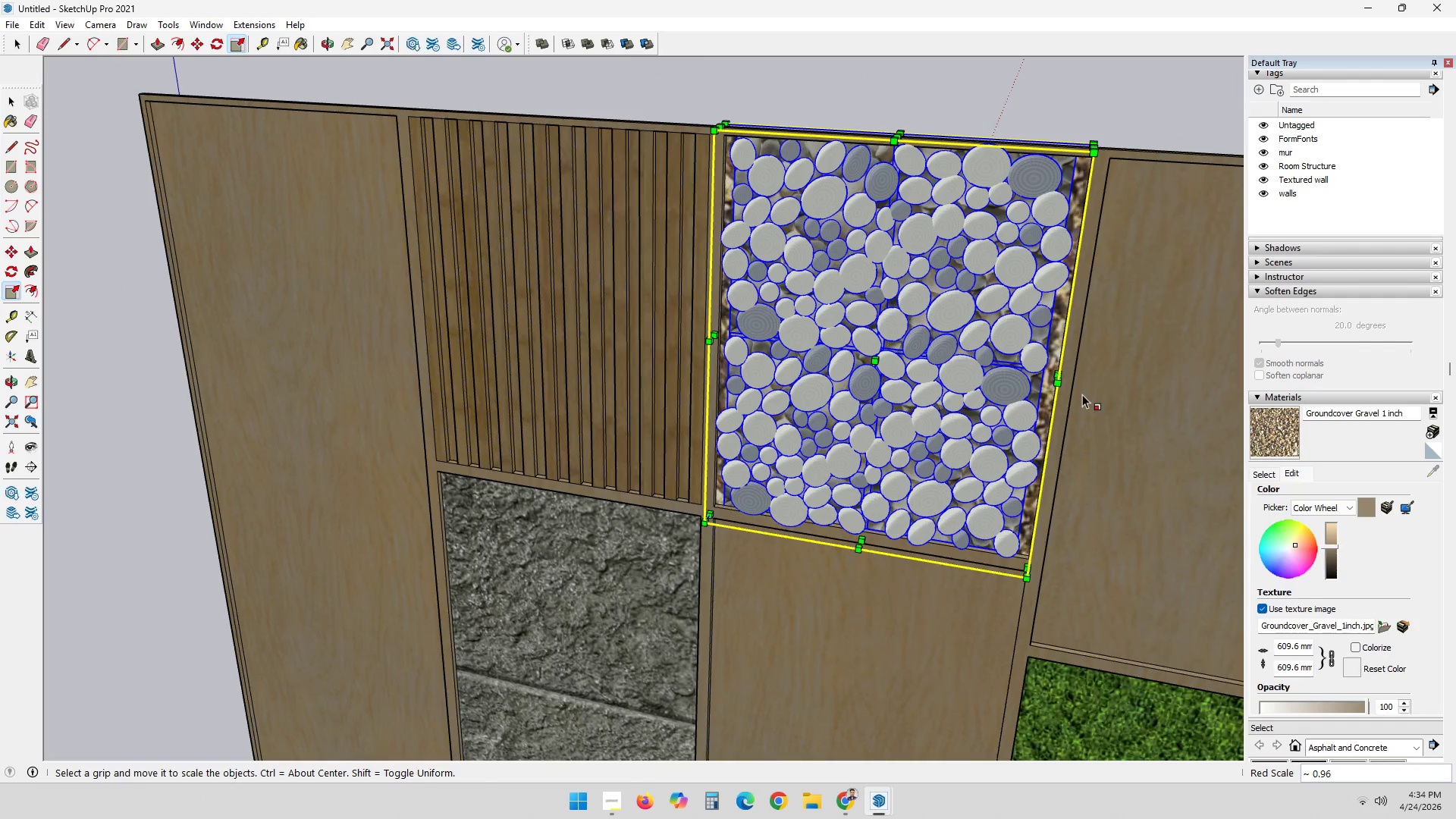 
scroll: coordinate [1082, 392], scroll_direction: up, amount: 3.0
 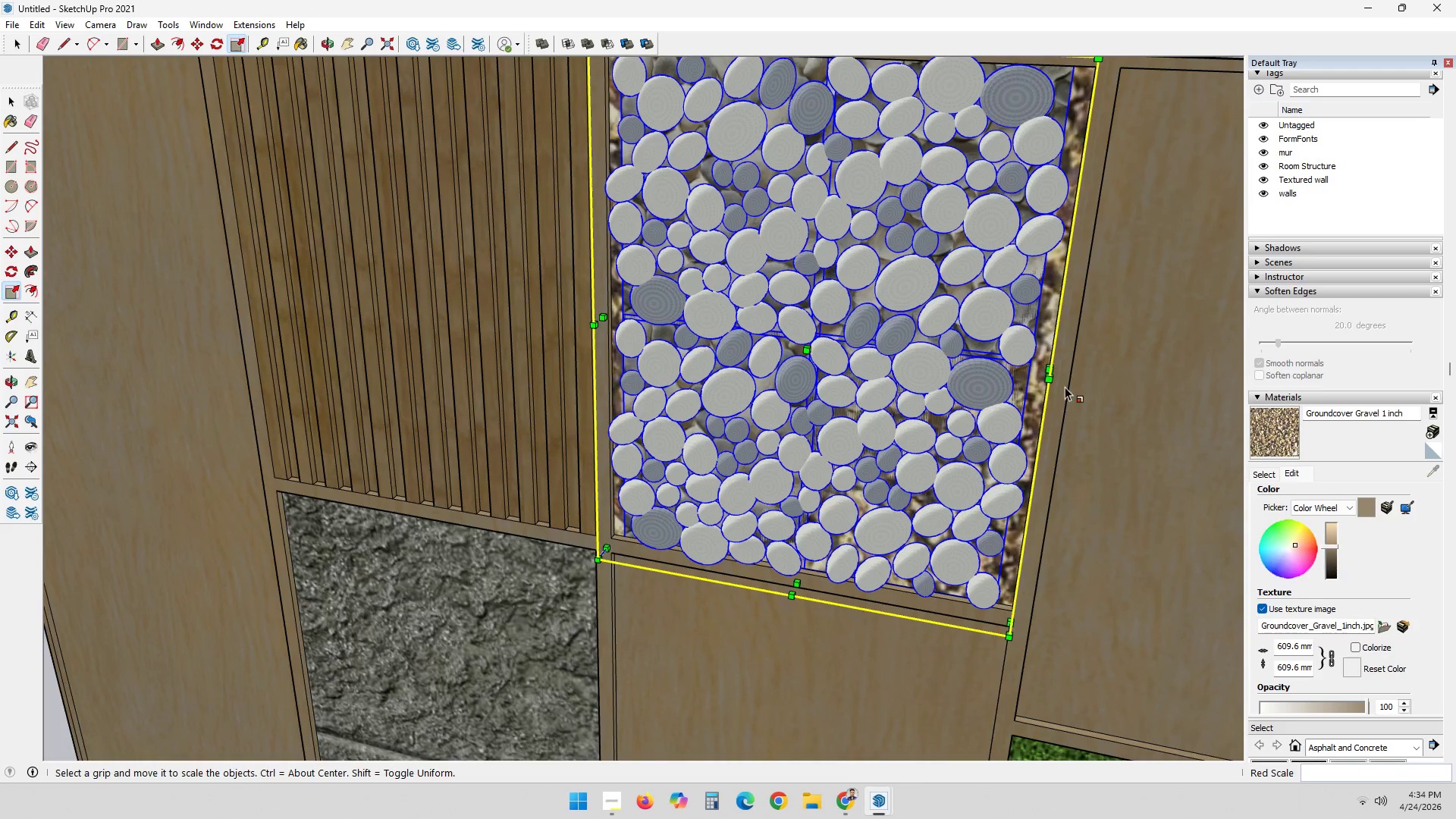 
scroll: coordinate [994, 397], scroll_direction: down, amount: 3.0
 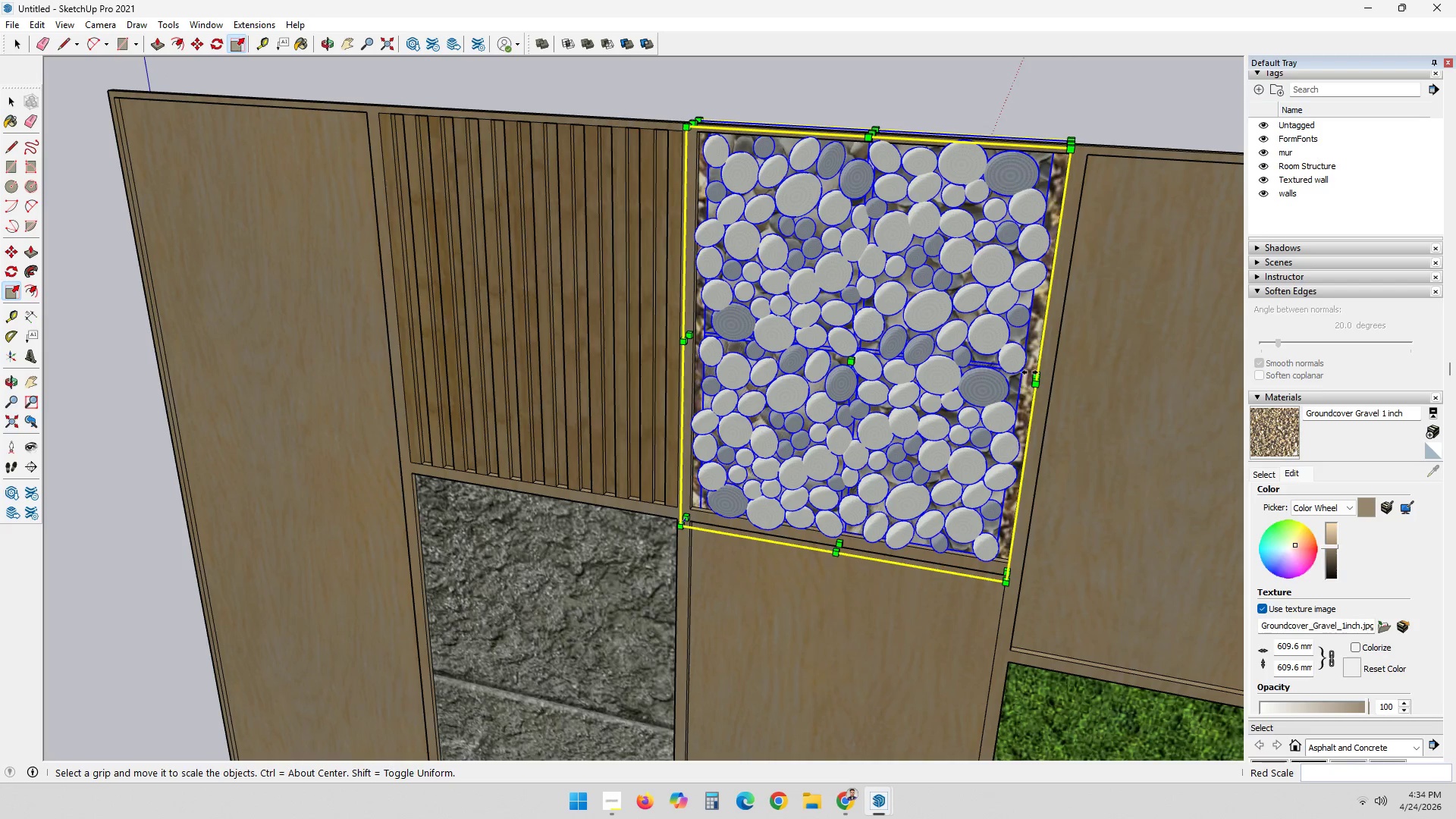 
left_click([1031, 372])
 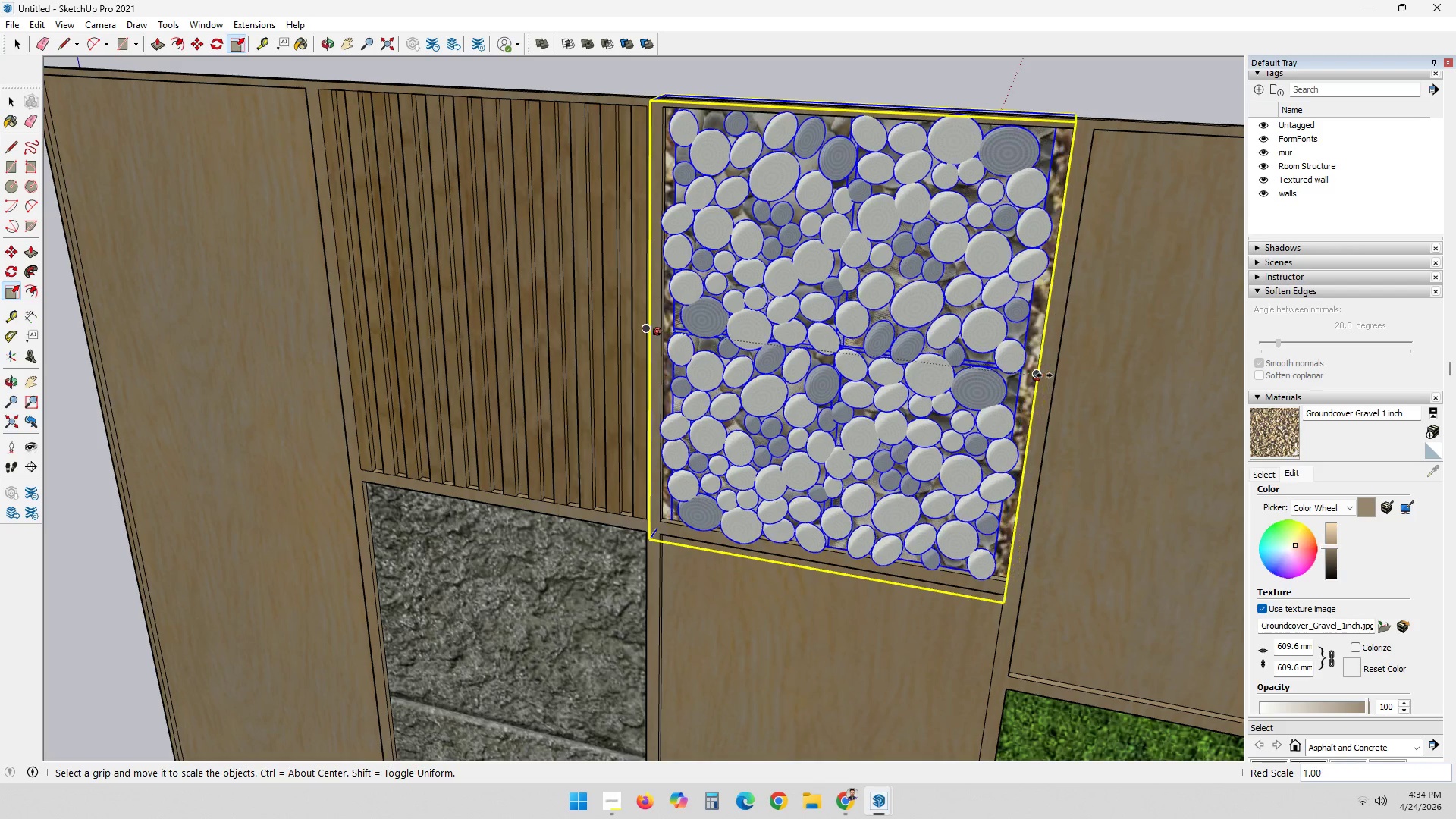 
scroll: coordinate [1031, 372], scroll_direction: up, amount: 1.0
 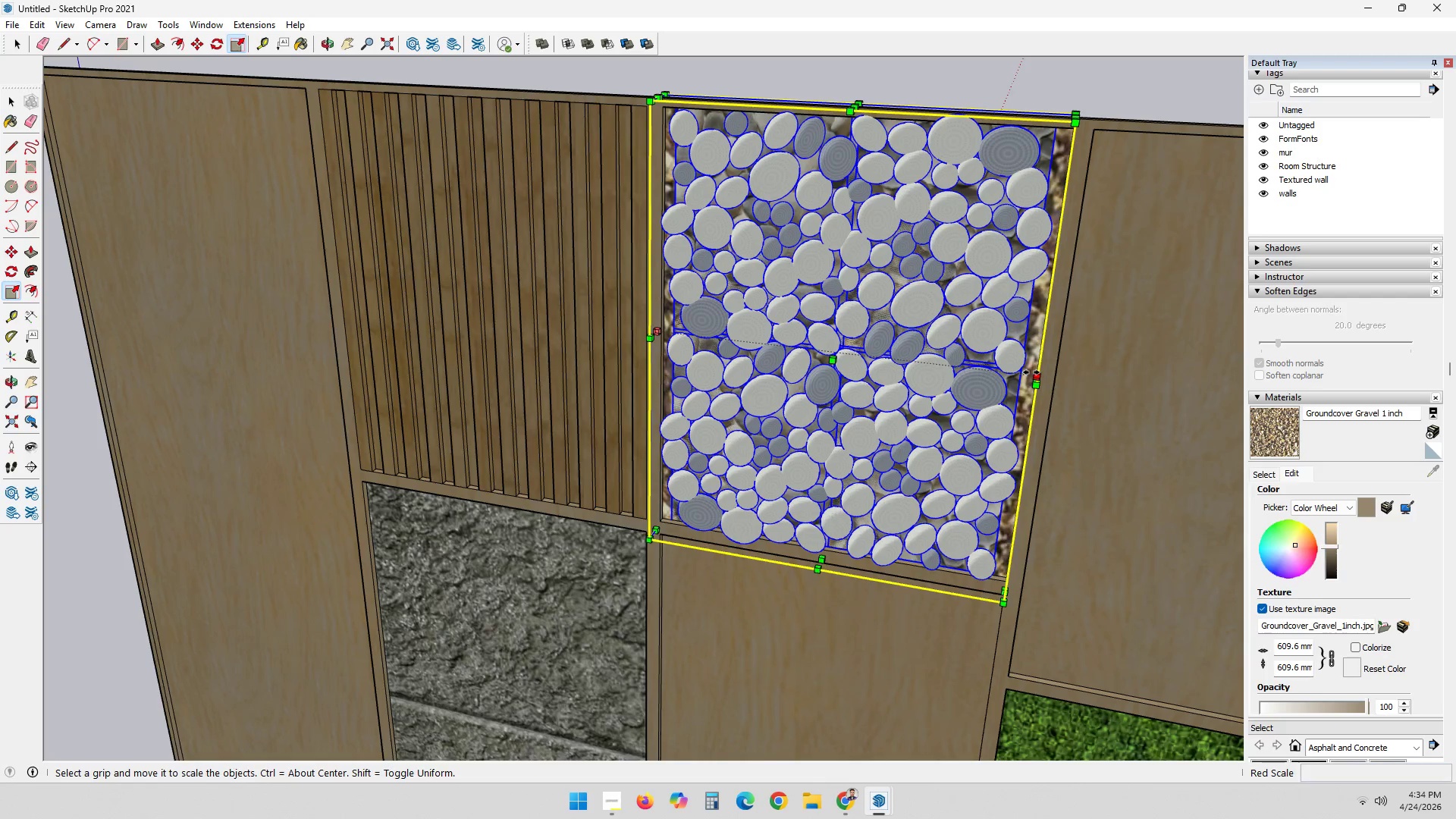 
left_click([1044, 374])
 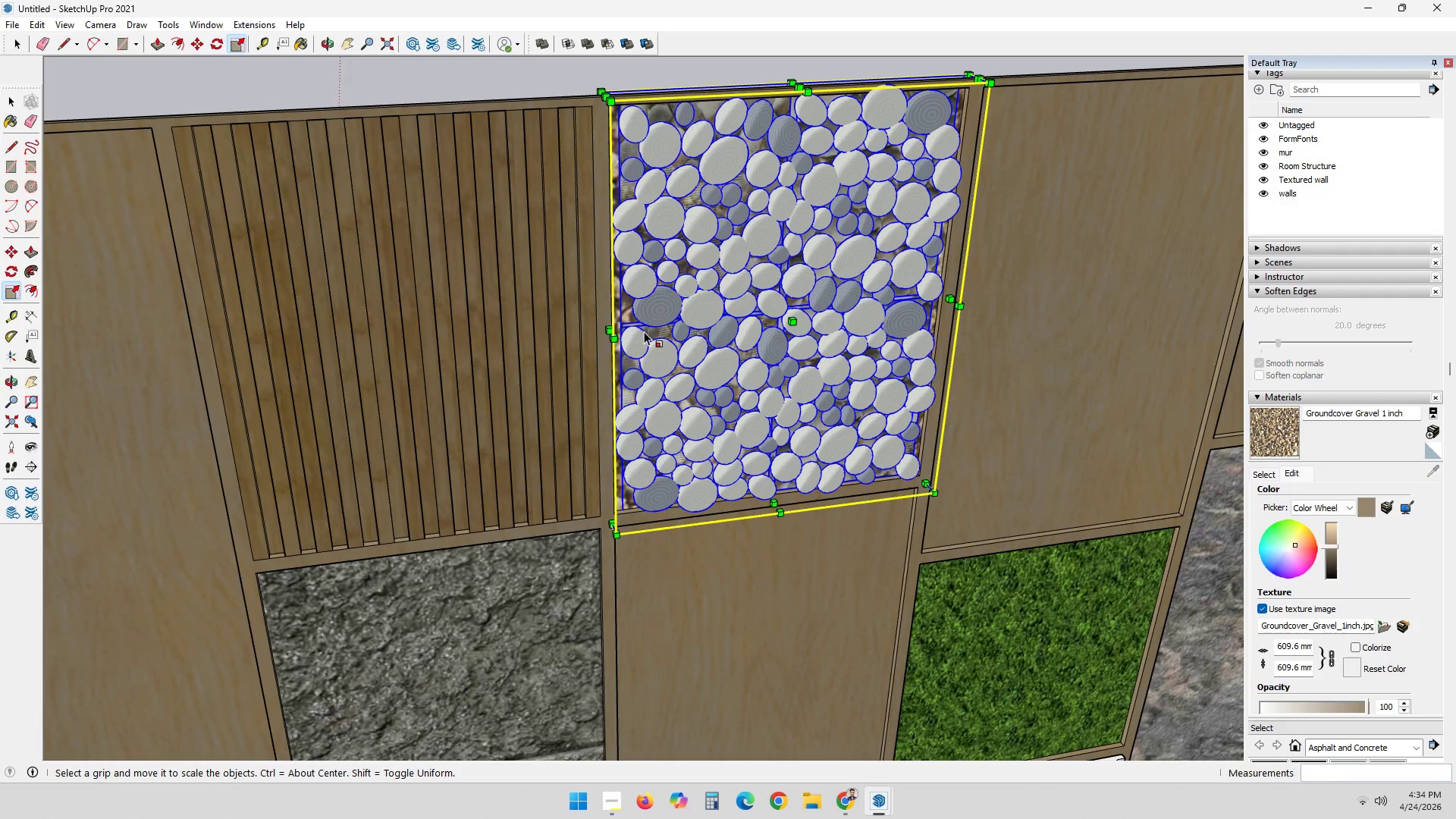 
scroll: coordinate [713, 259], scroll_direction: down, amount: 1.0
 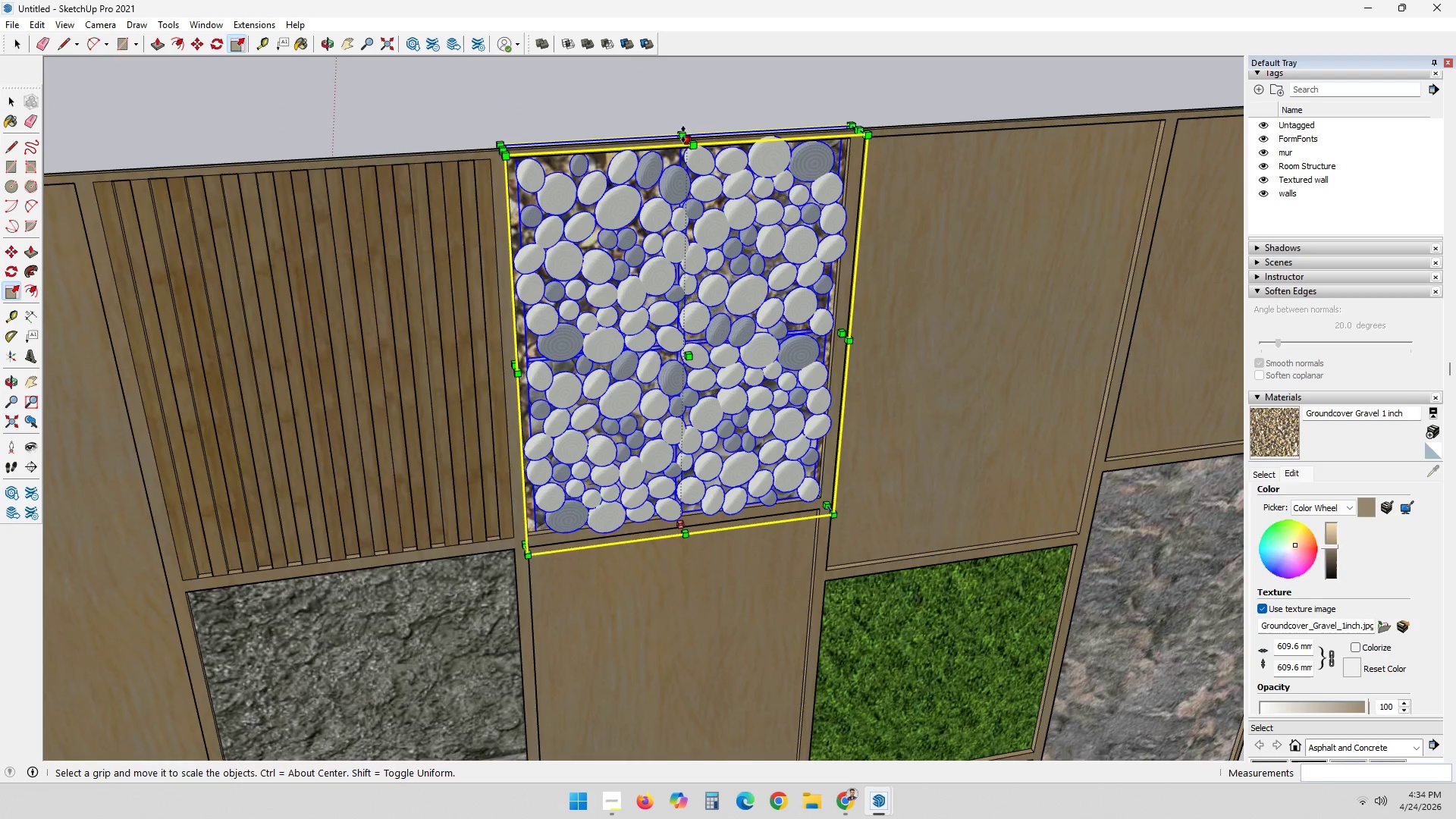 
scroll: coordinate [691, 143], scroll_direction: up, amount: 5.0
 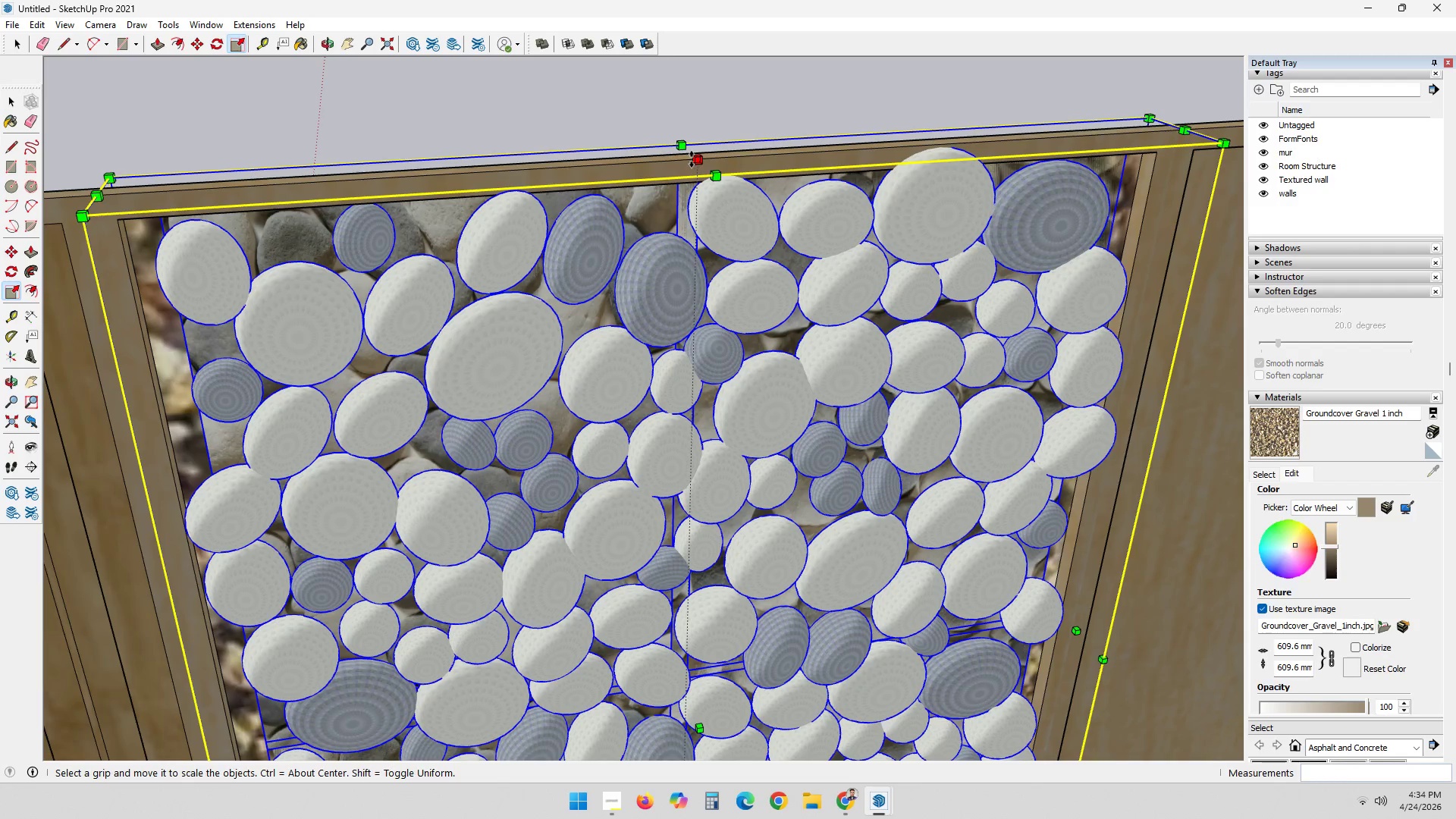 
left_click([693, 160])
 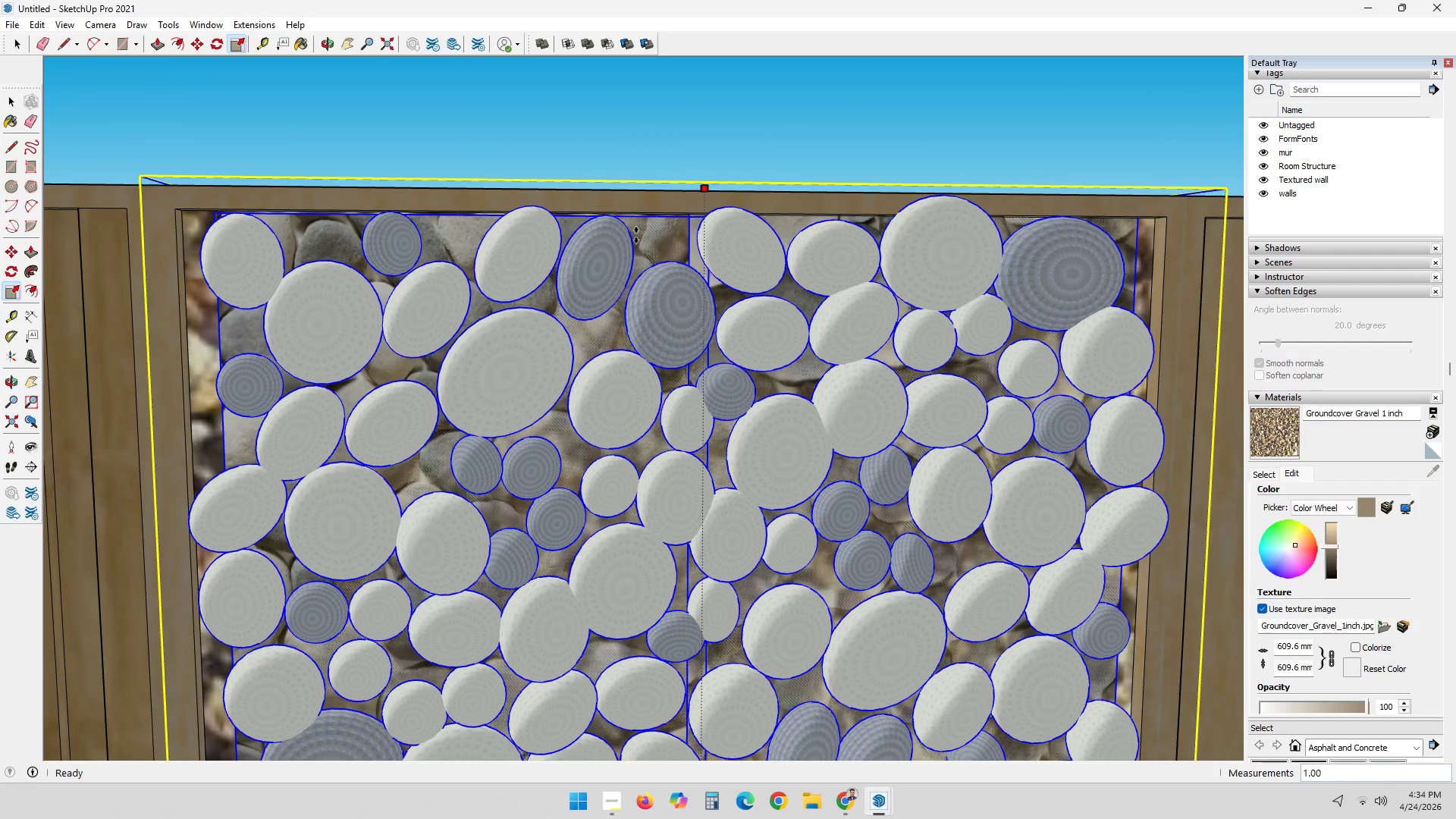 
wait(6.23)
 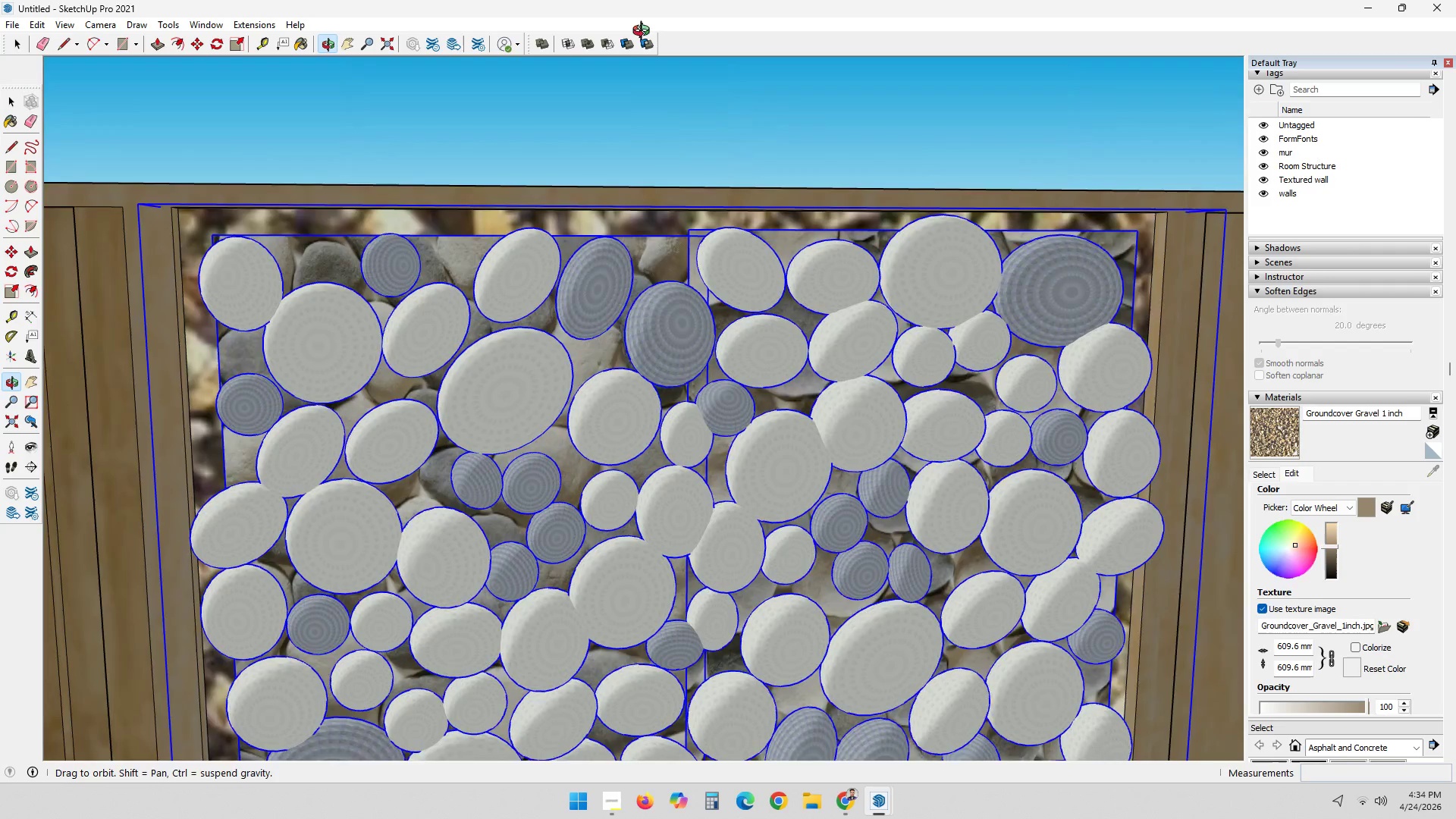 
left_click([429, 293])
 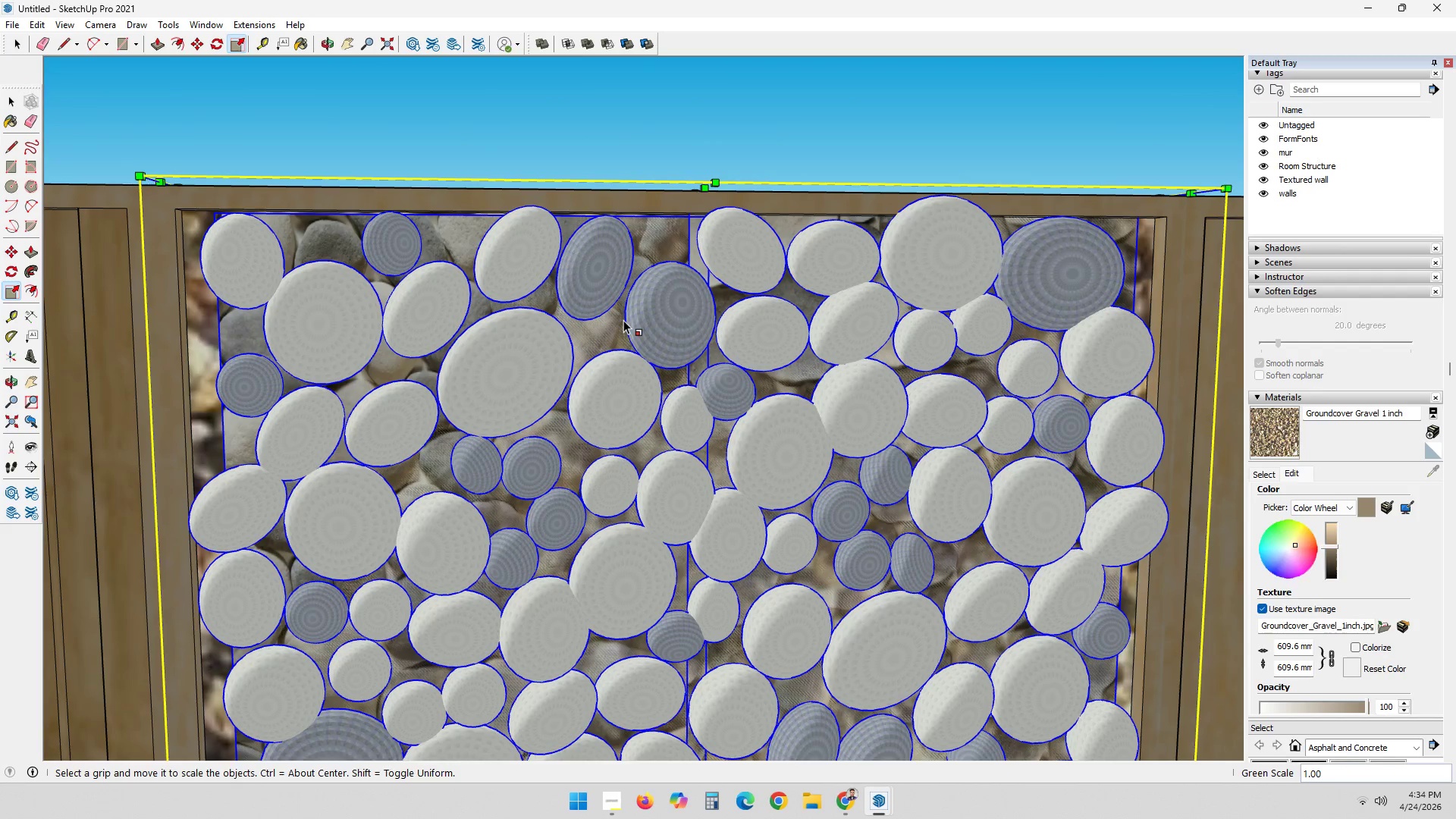 
key(Space)
 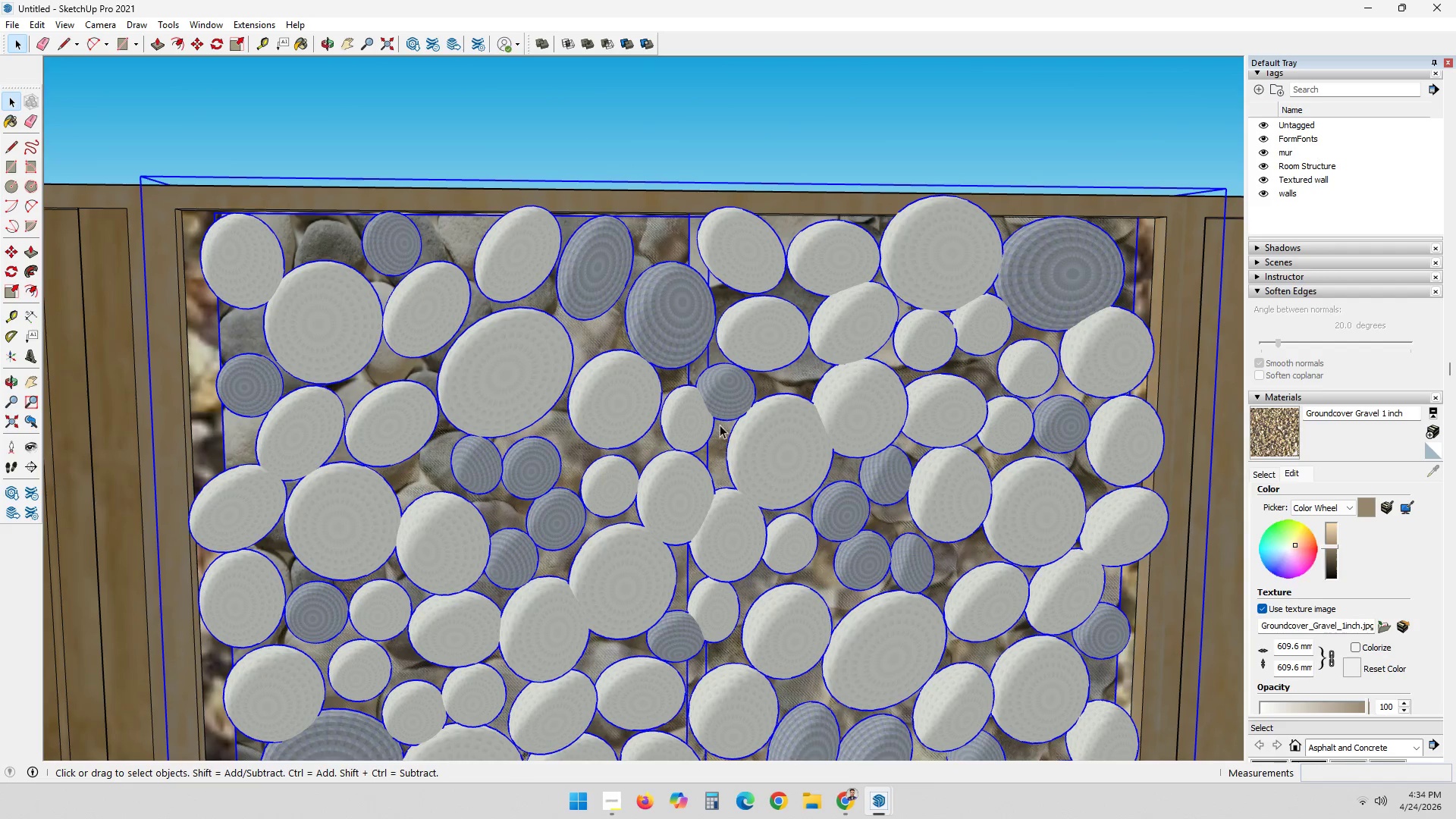 
key(M)
 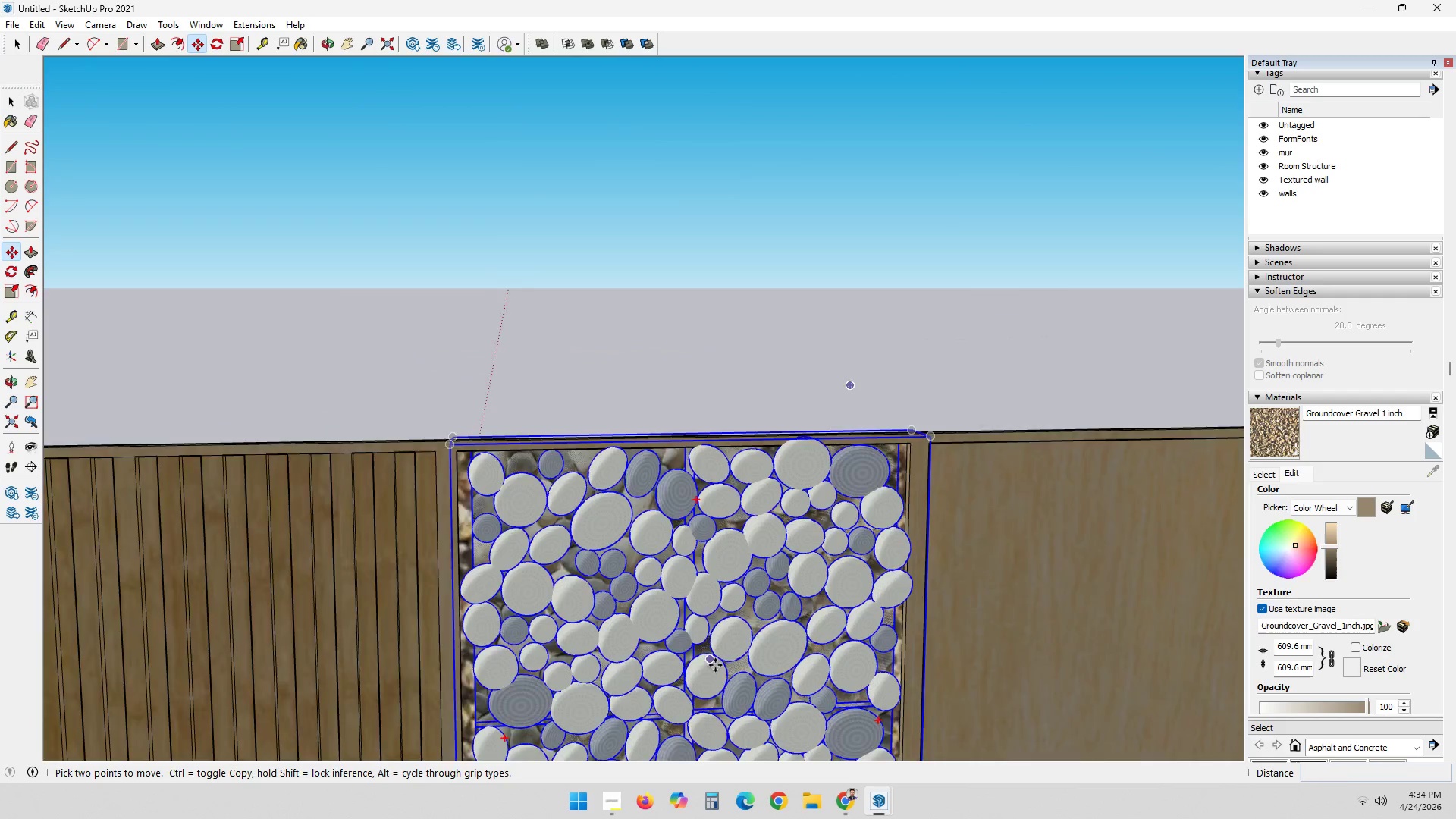 
left_click([720, 690])
 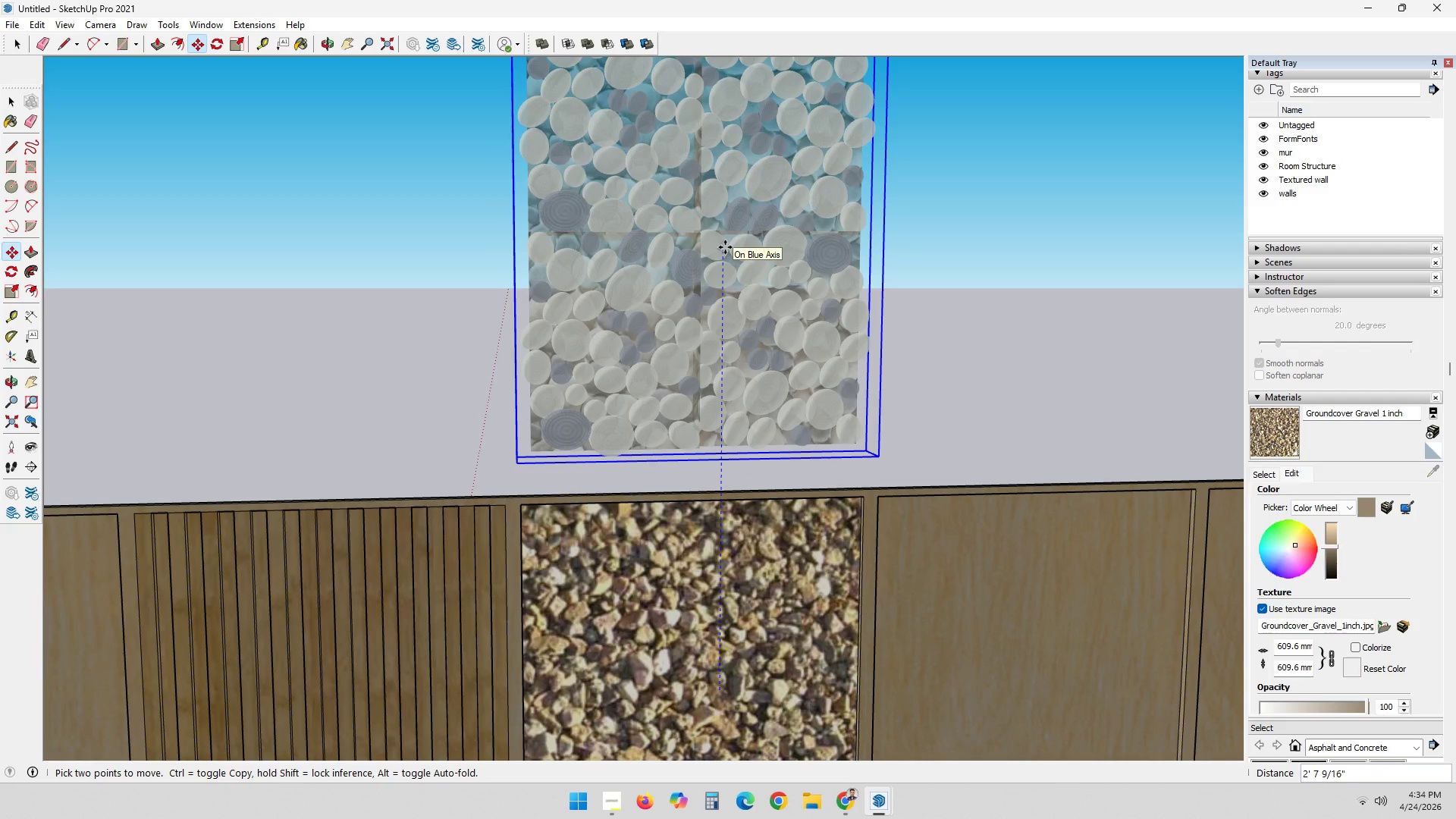 
scroll: coordinate [716, 672], scroll_direction: down, amount: 12.0
 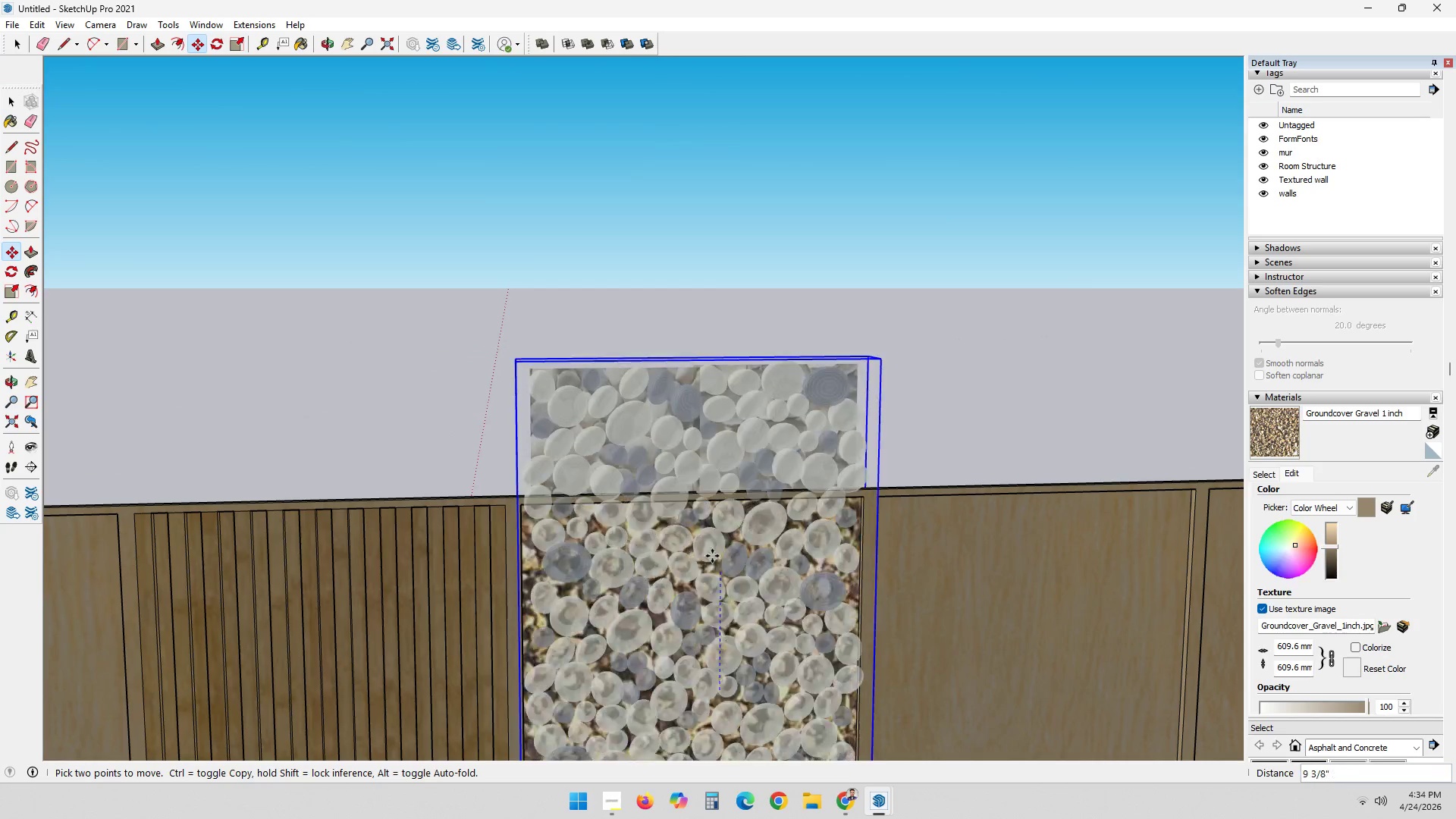 
key(4)
 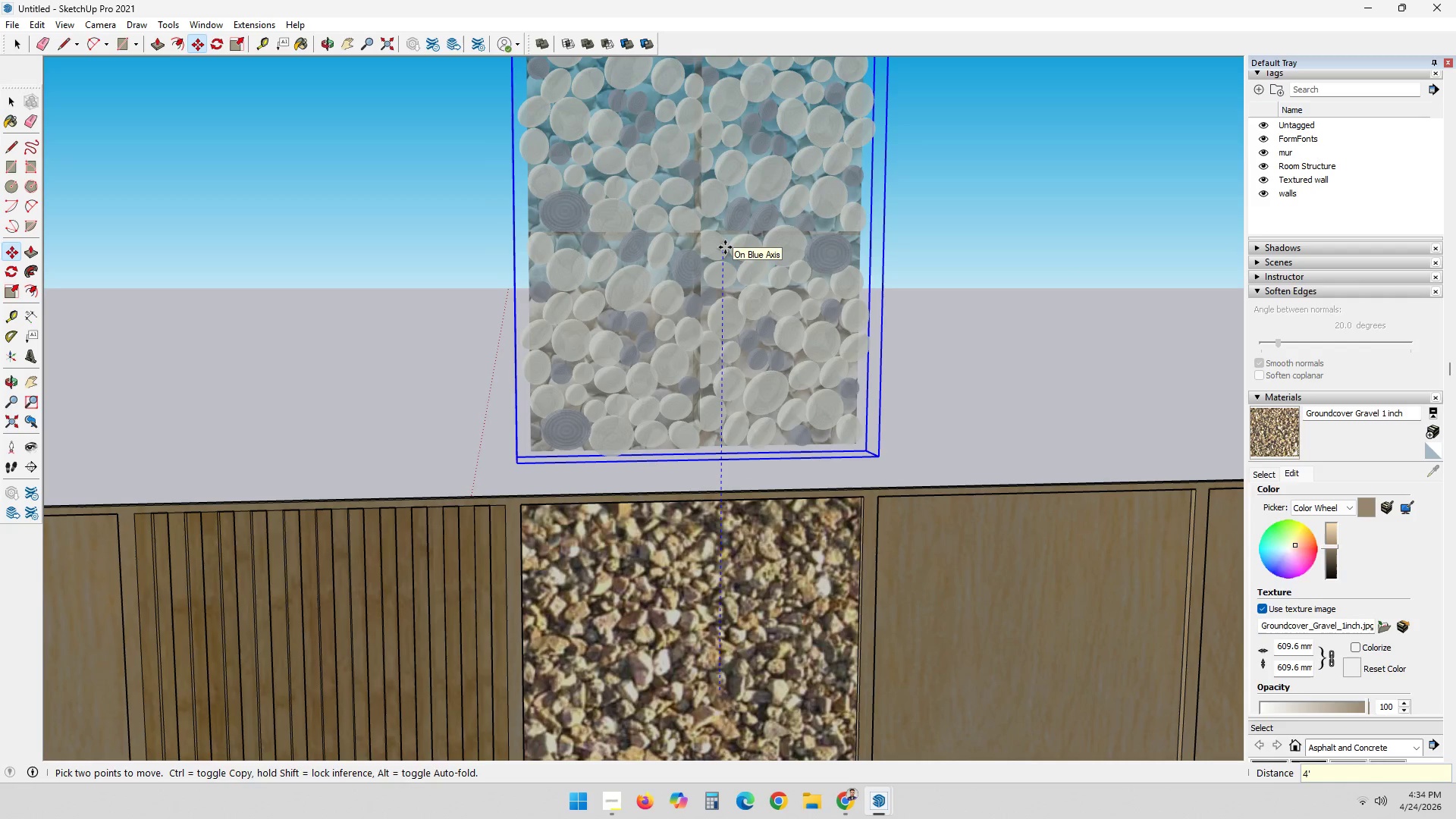 
key(Quote)
 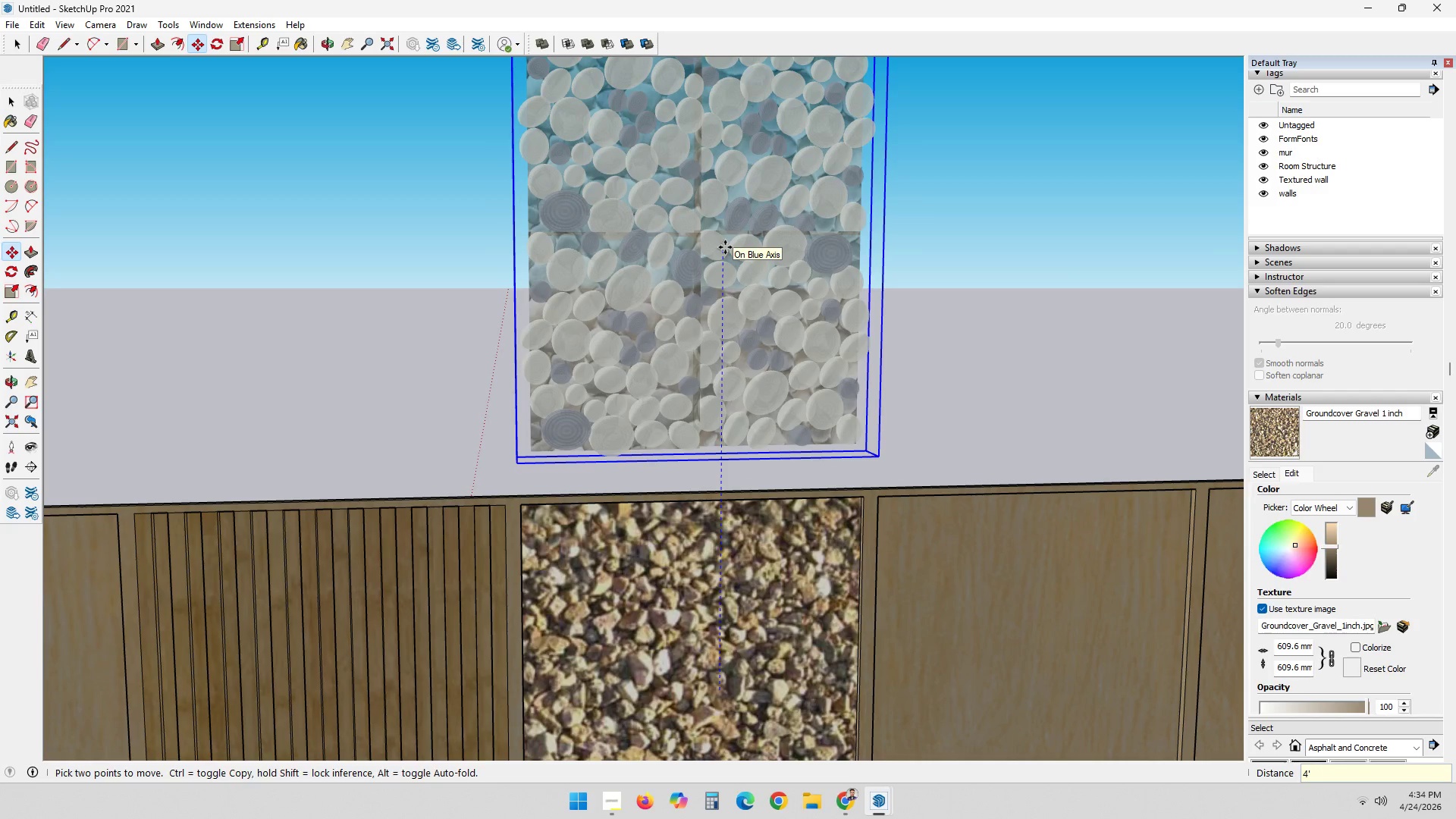 
key(Enter)
 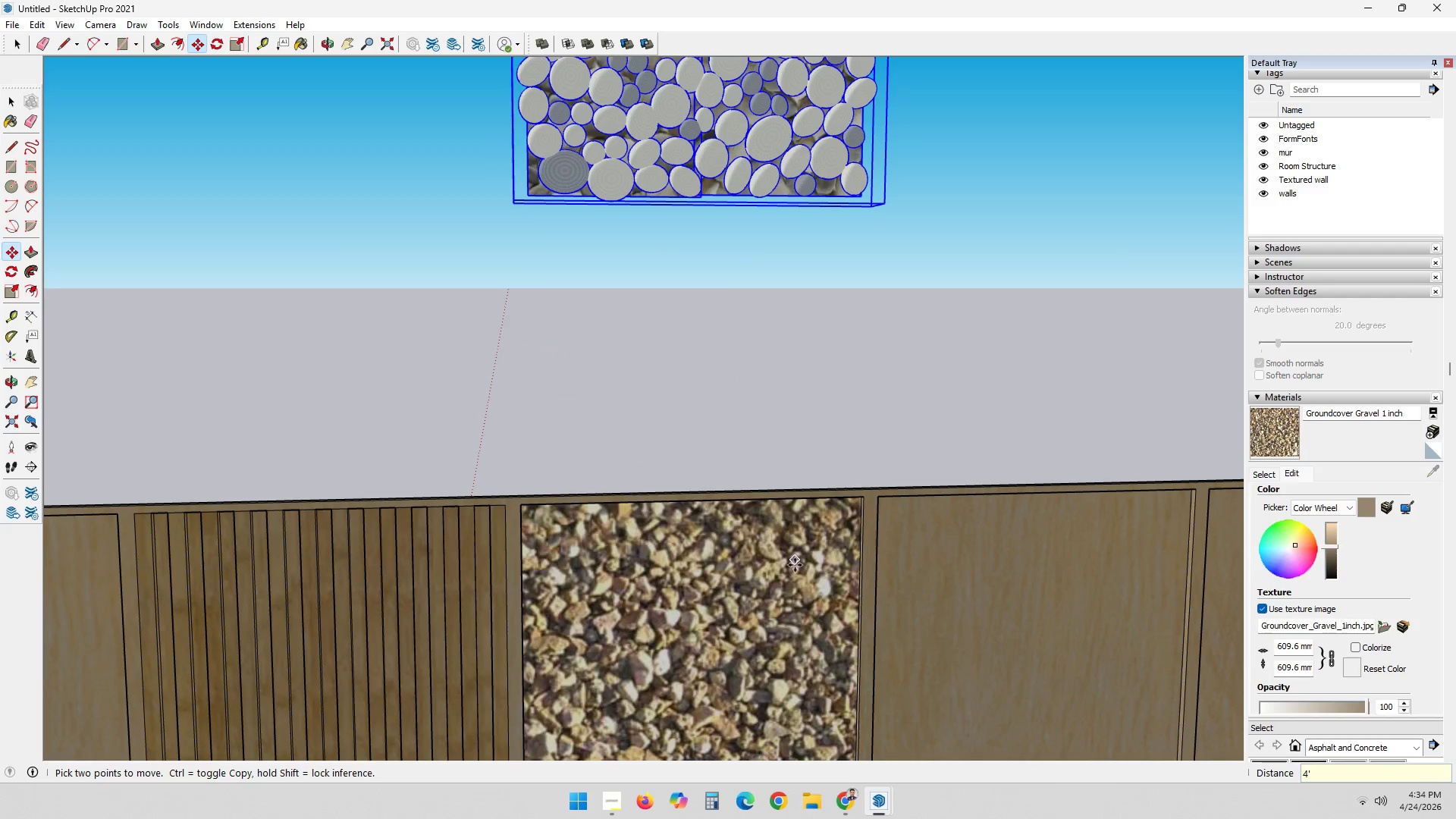 
key(Space)
 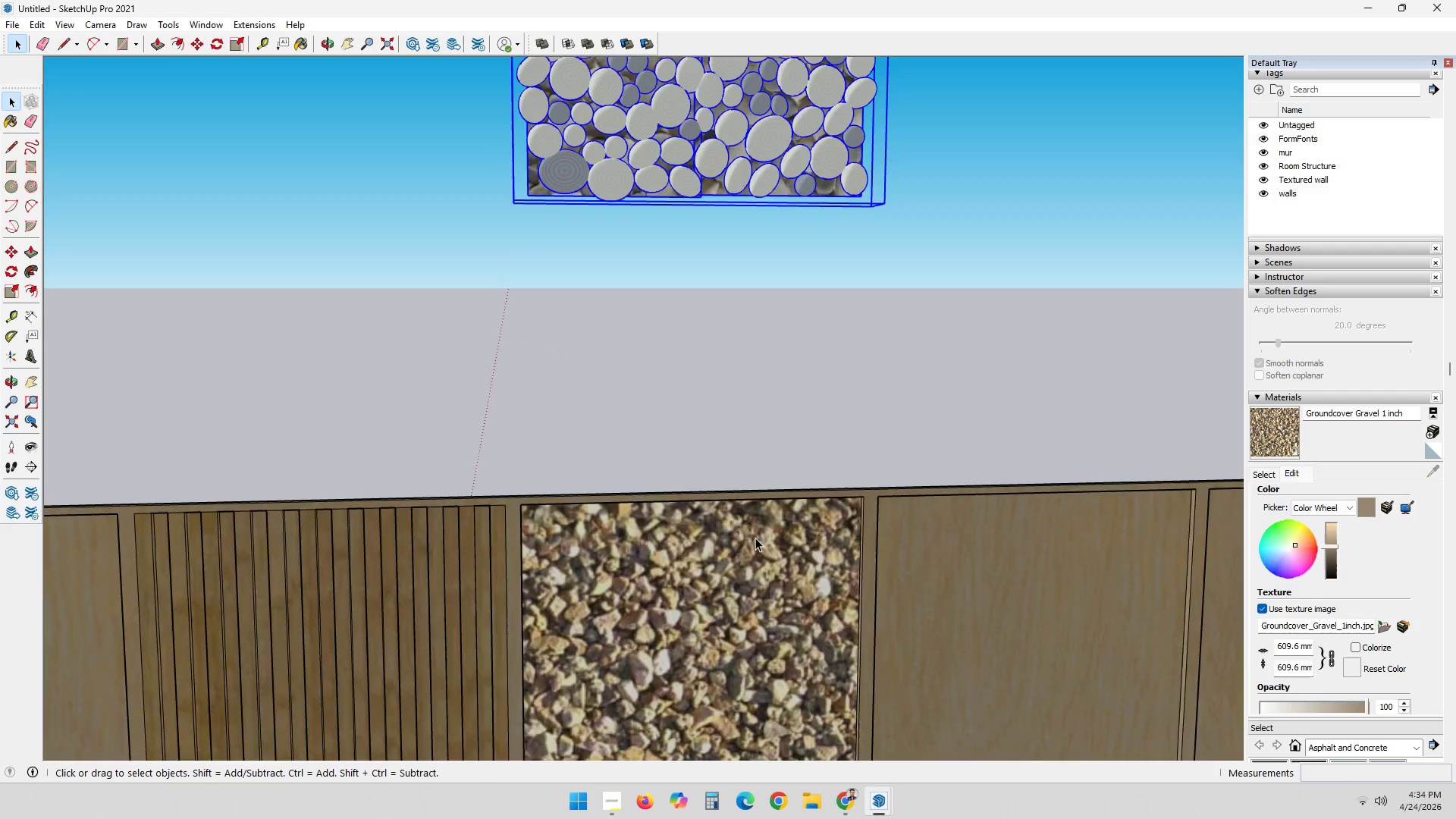 
left_click([736, 378])
 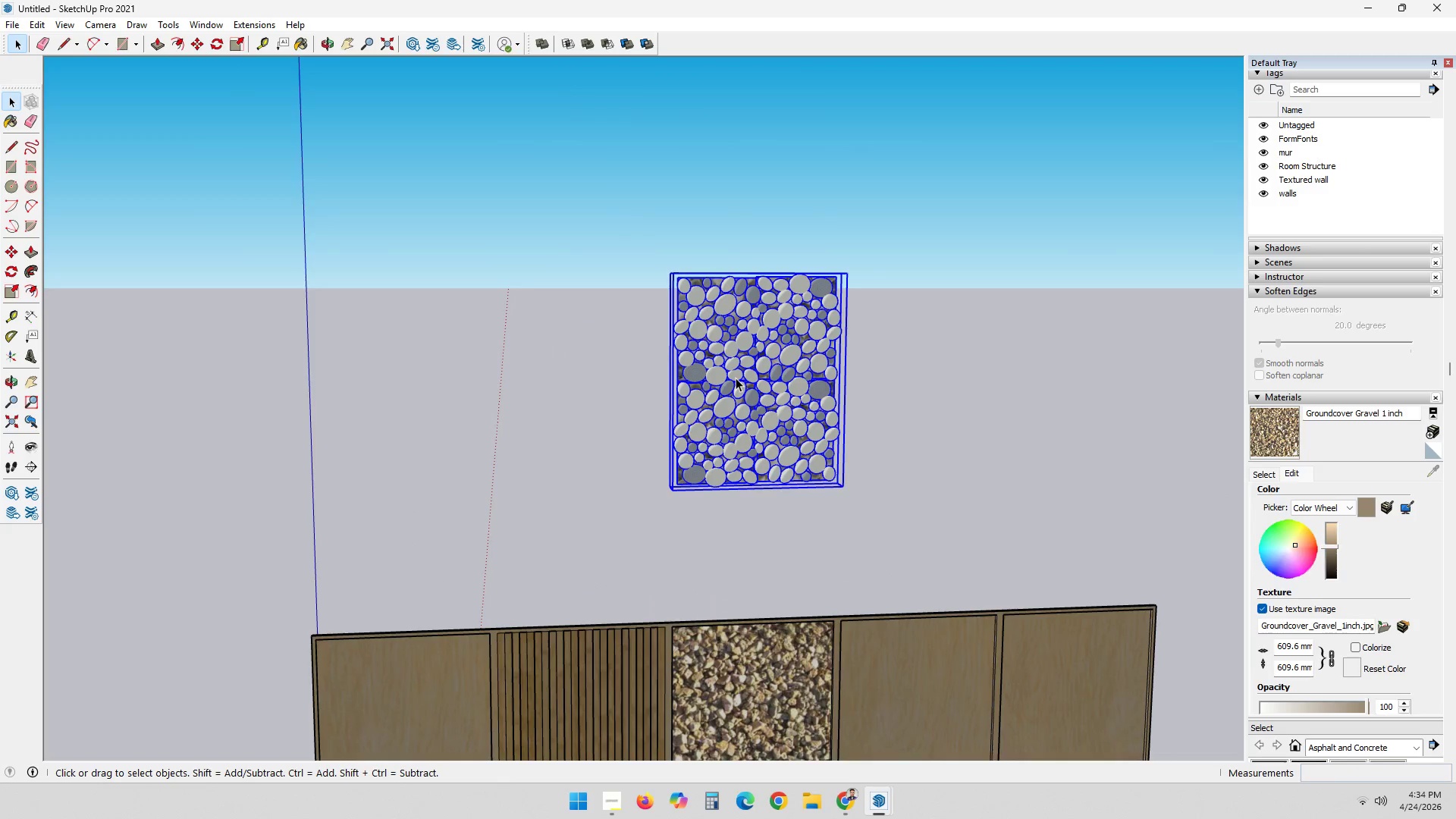 
scroll: coordinate [708, 296], scroll_direction: down, amount: 8.0
 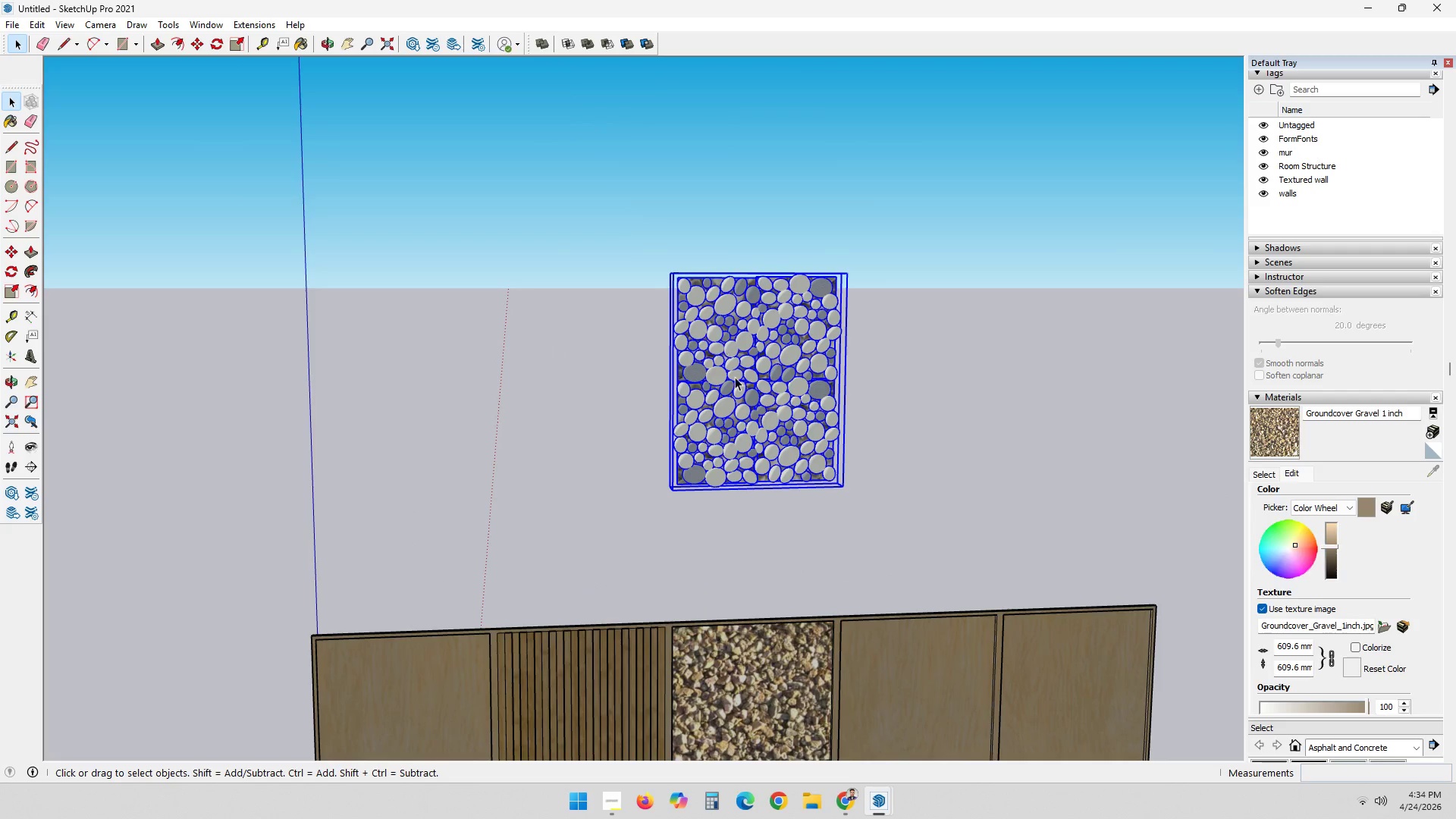 
double_click([736, 378])
 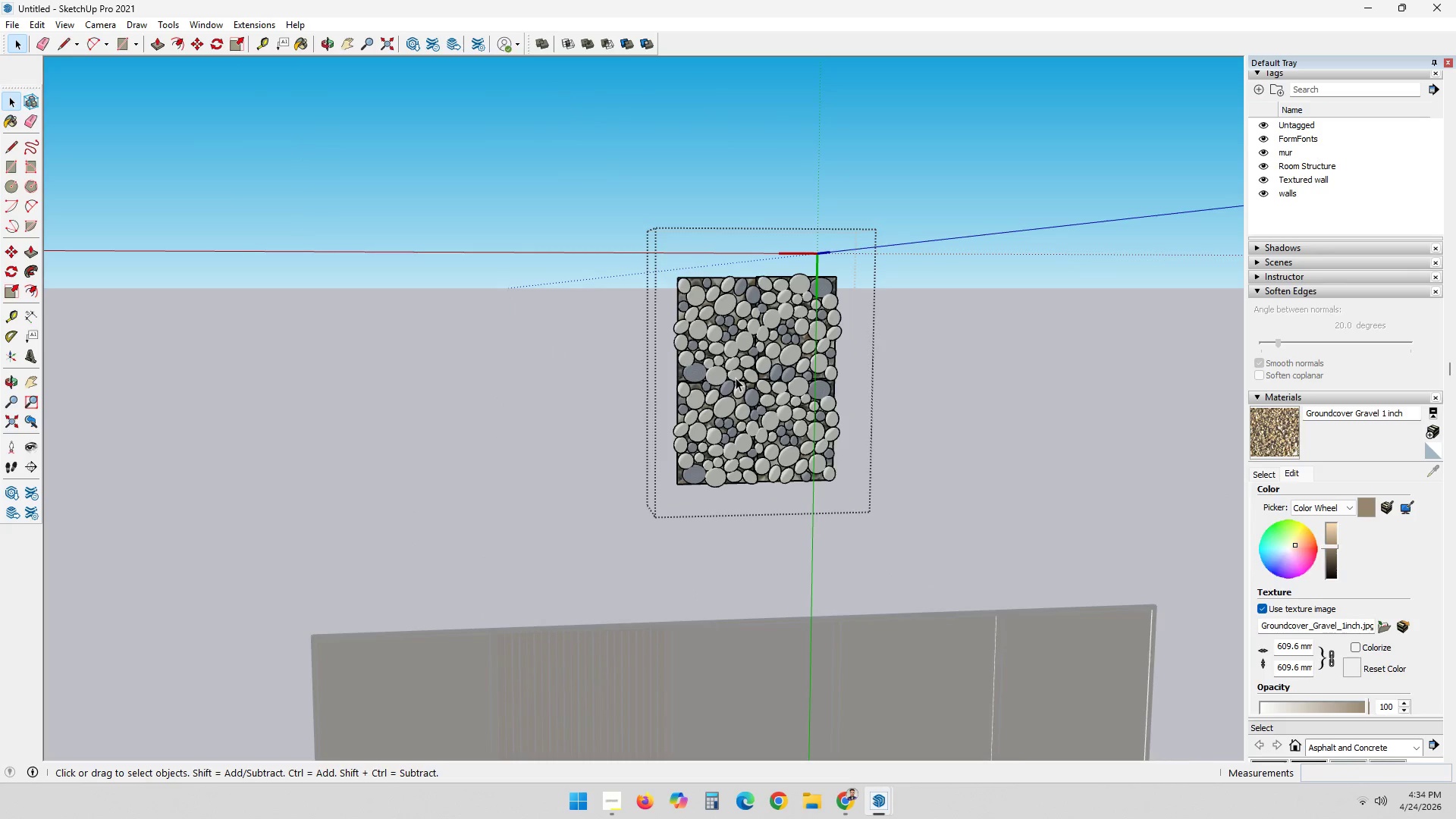 
left_click([634, 424])
 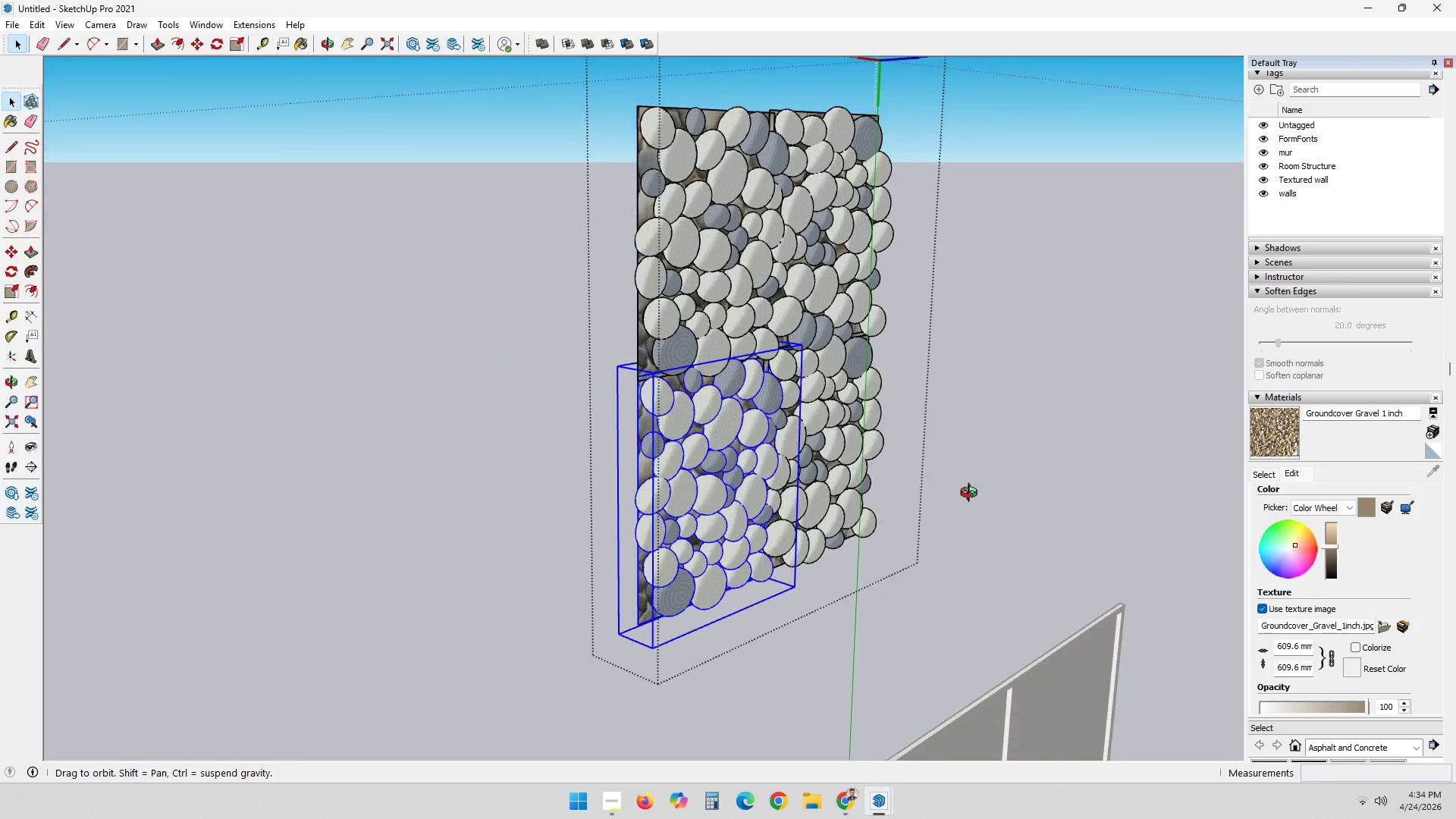 
scroll: coordinate [634, 412], scroll_direction: up, amount: 9.0
 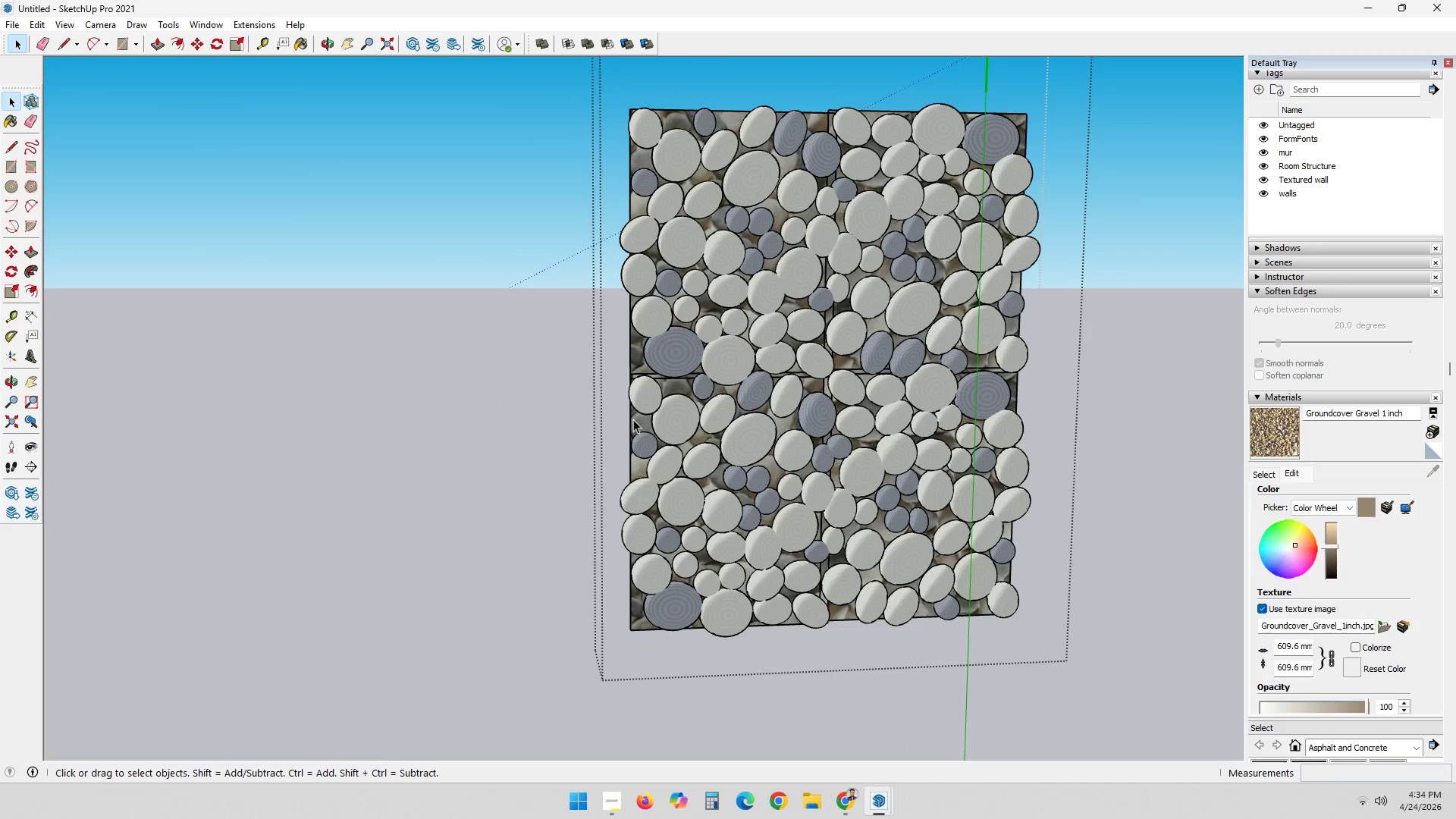 
double_click([755, 453])
 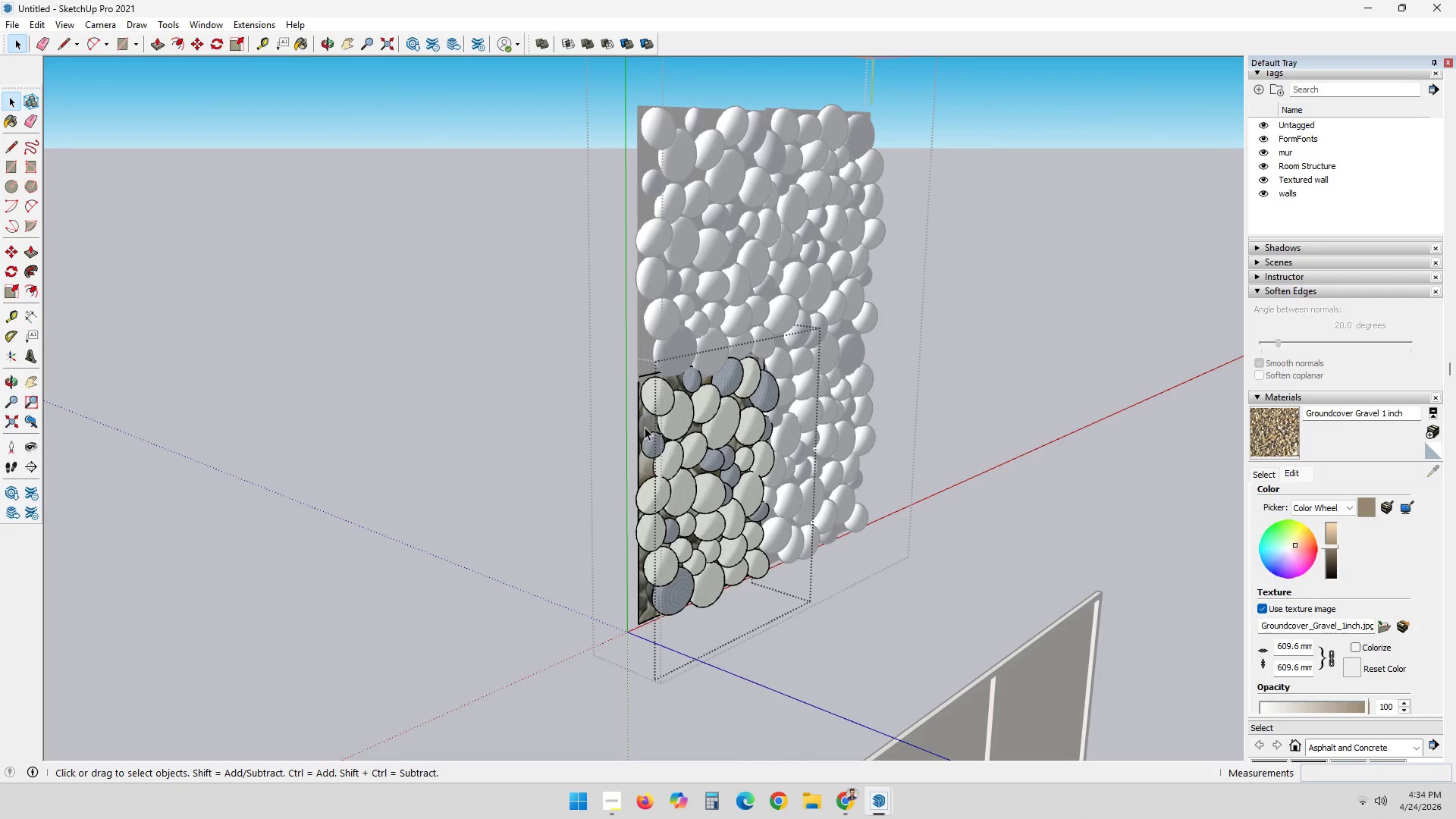 
left_click([645, 421])
 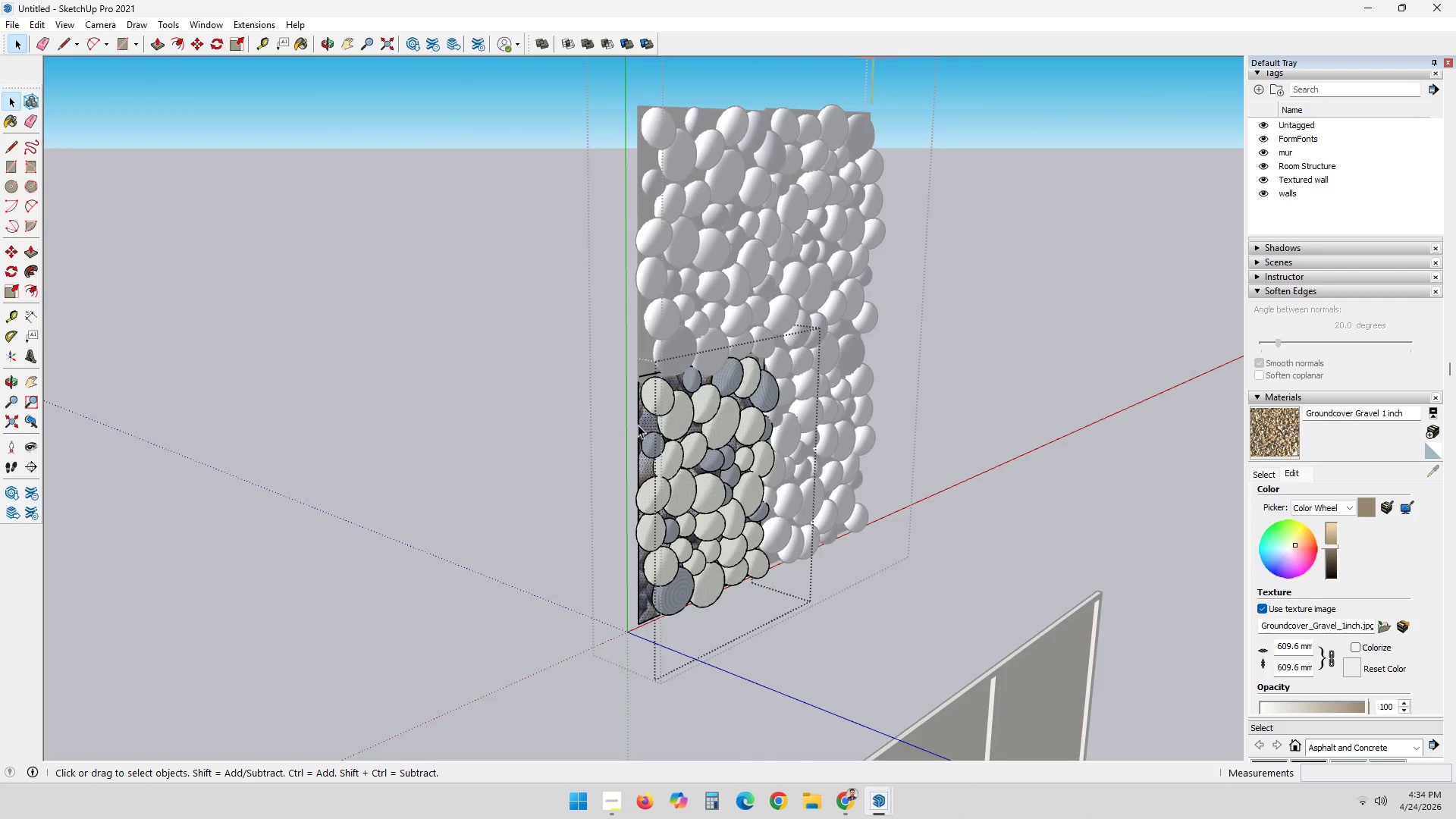 
double_click([638, 425])
 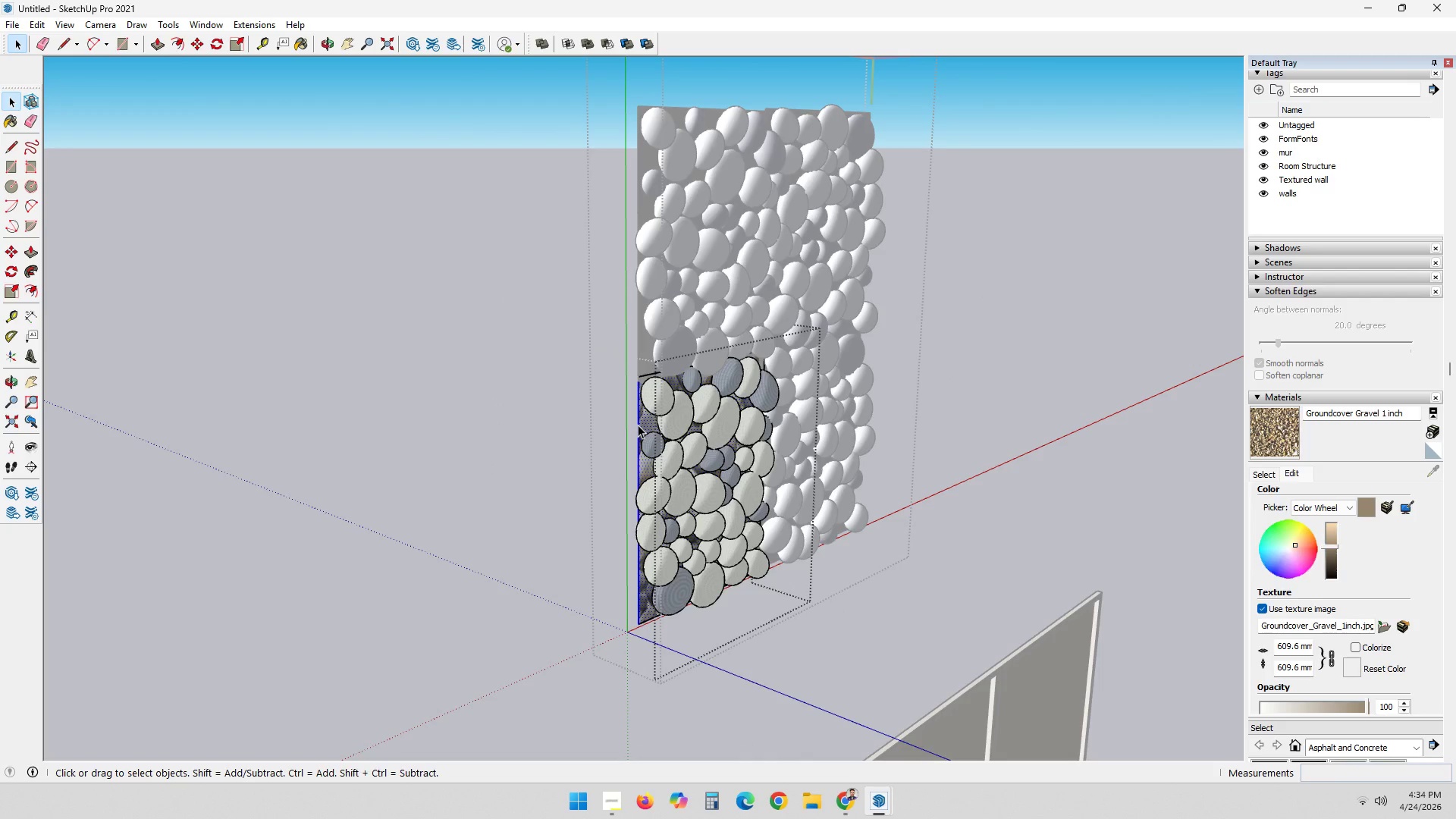 
triple_click([638, 425])
 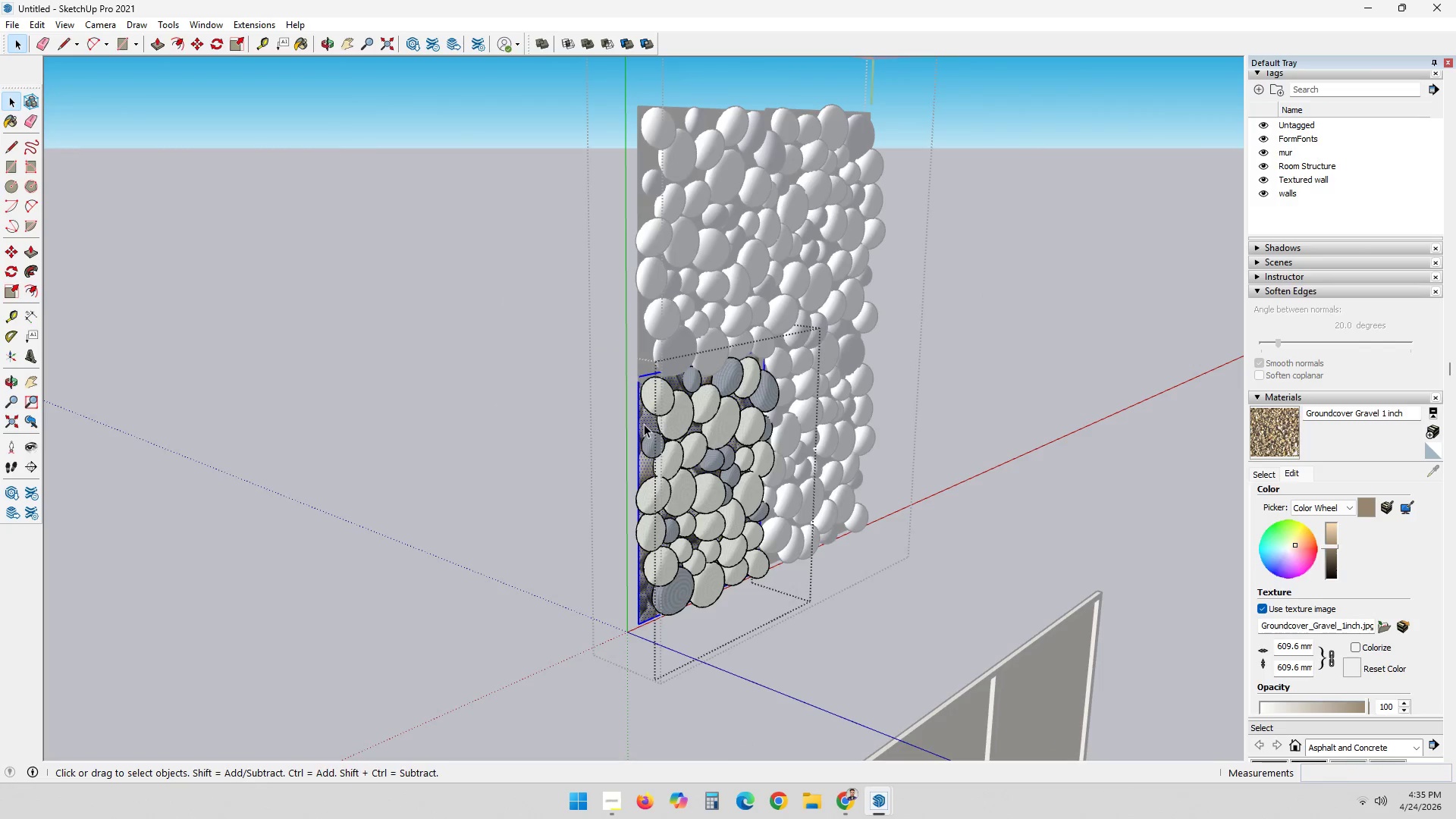 
triple_click([644, 424])
 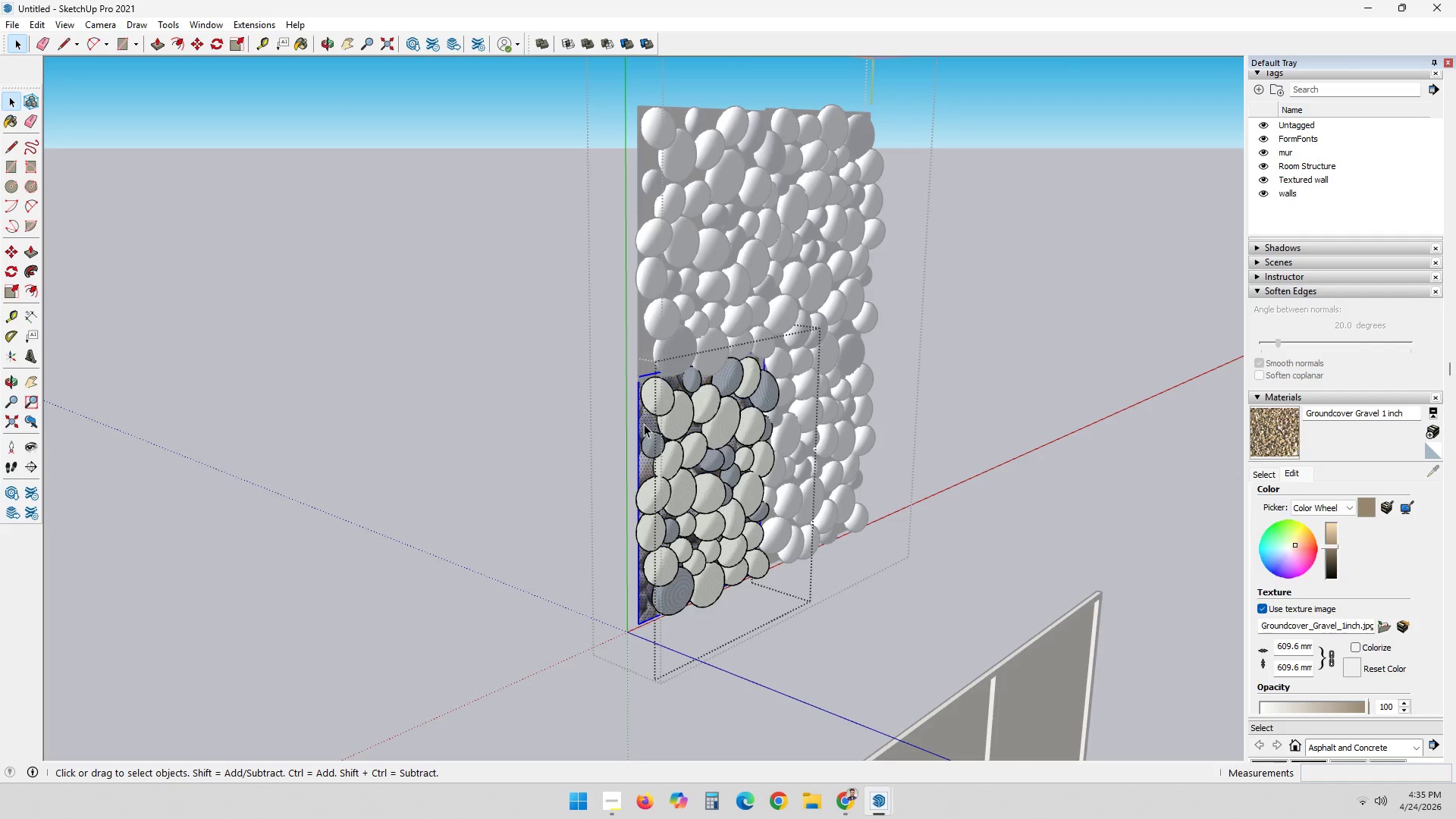 
triple_click([644, 424])
 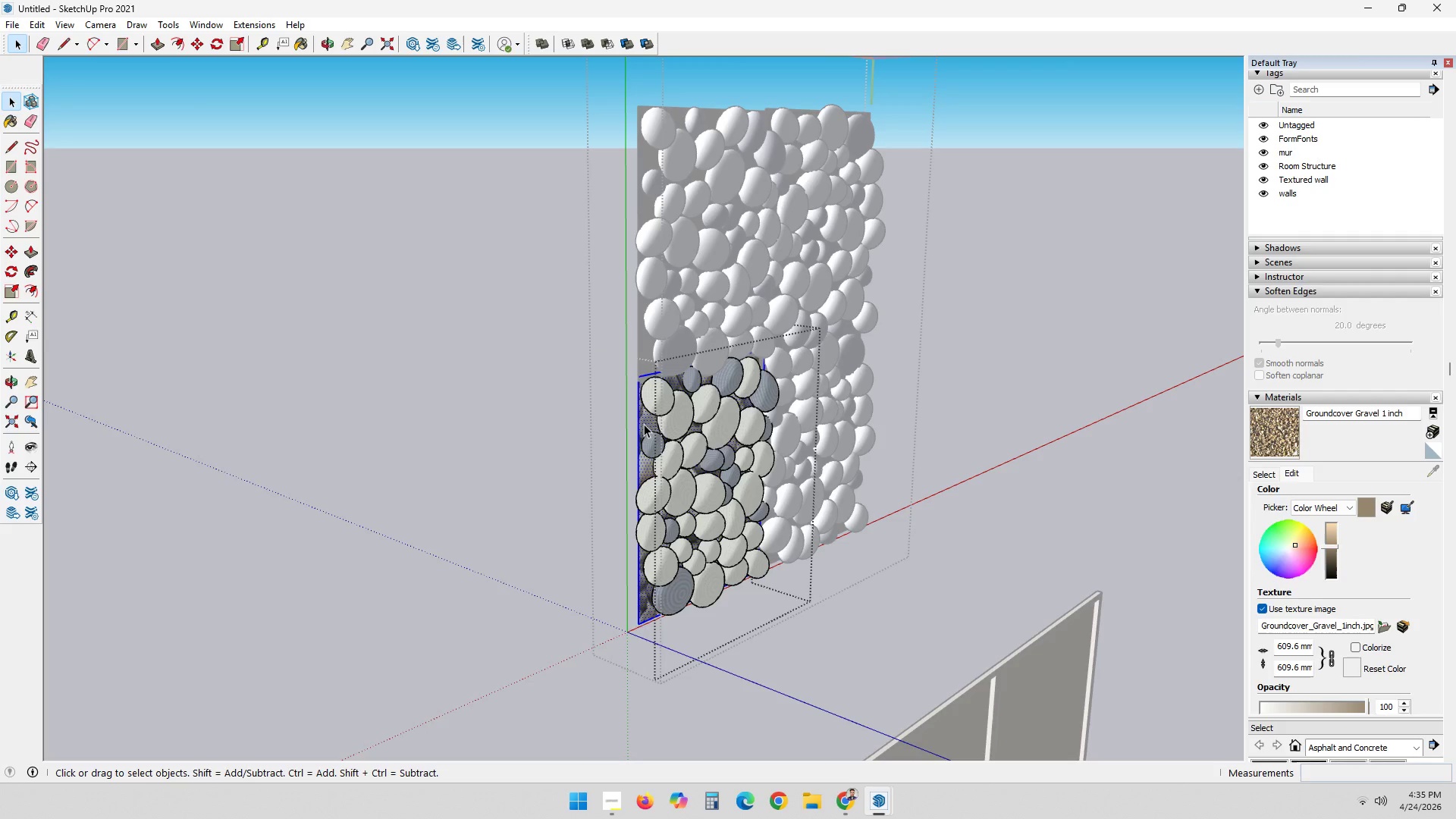 
key(Delete)
 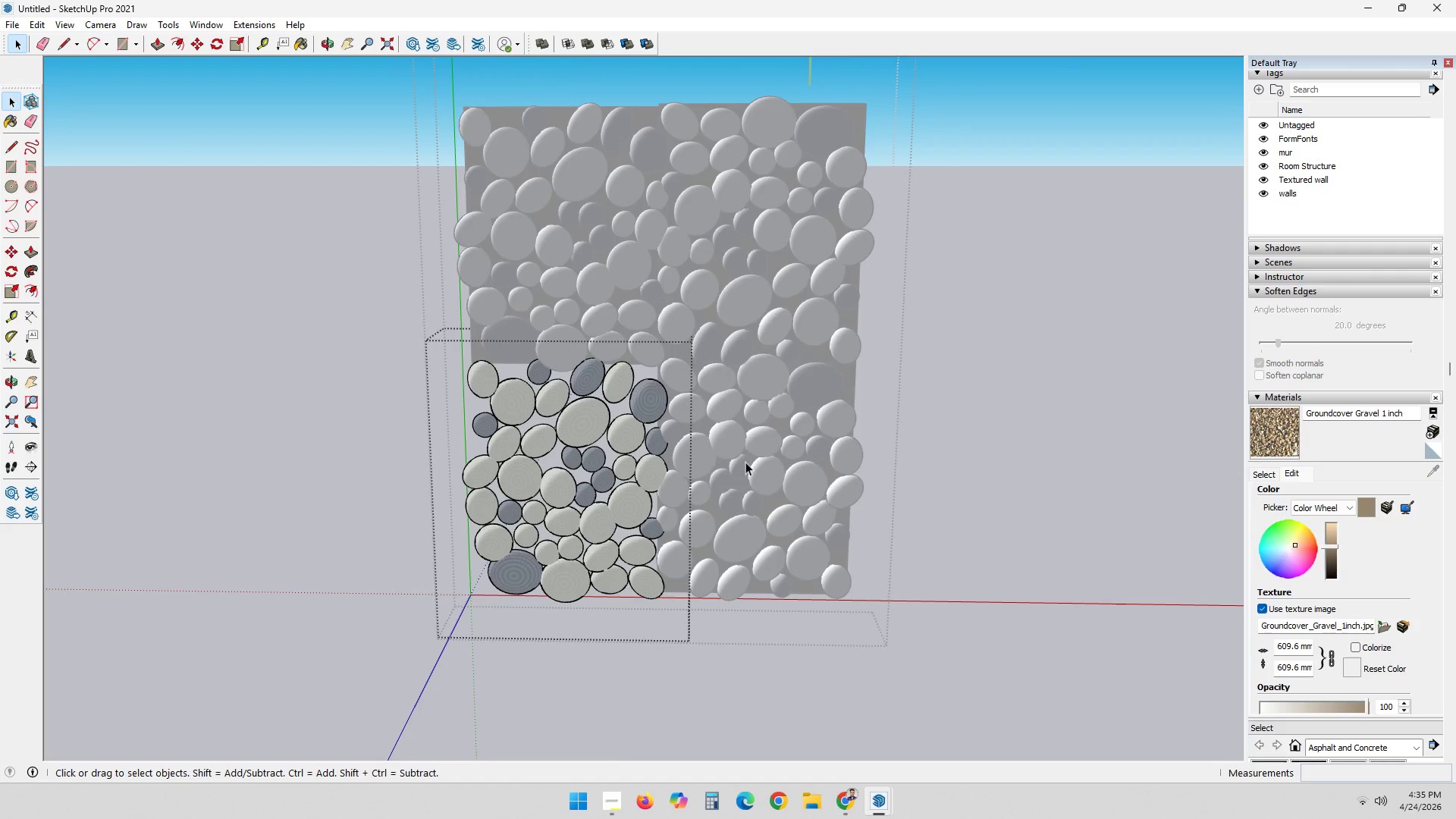 
double_click([808, 447])
 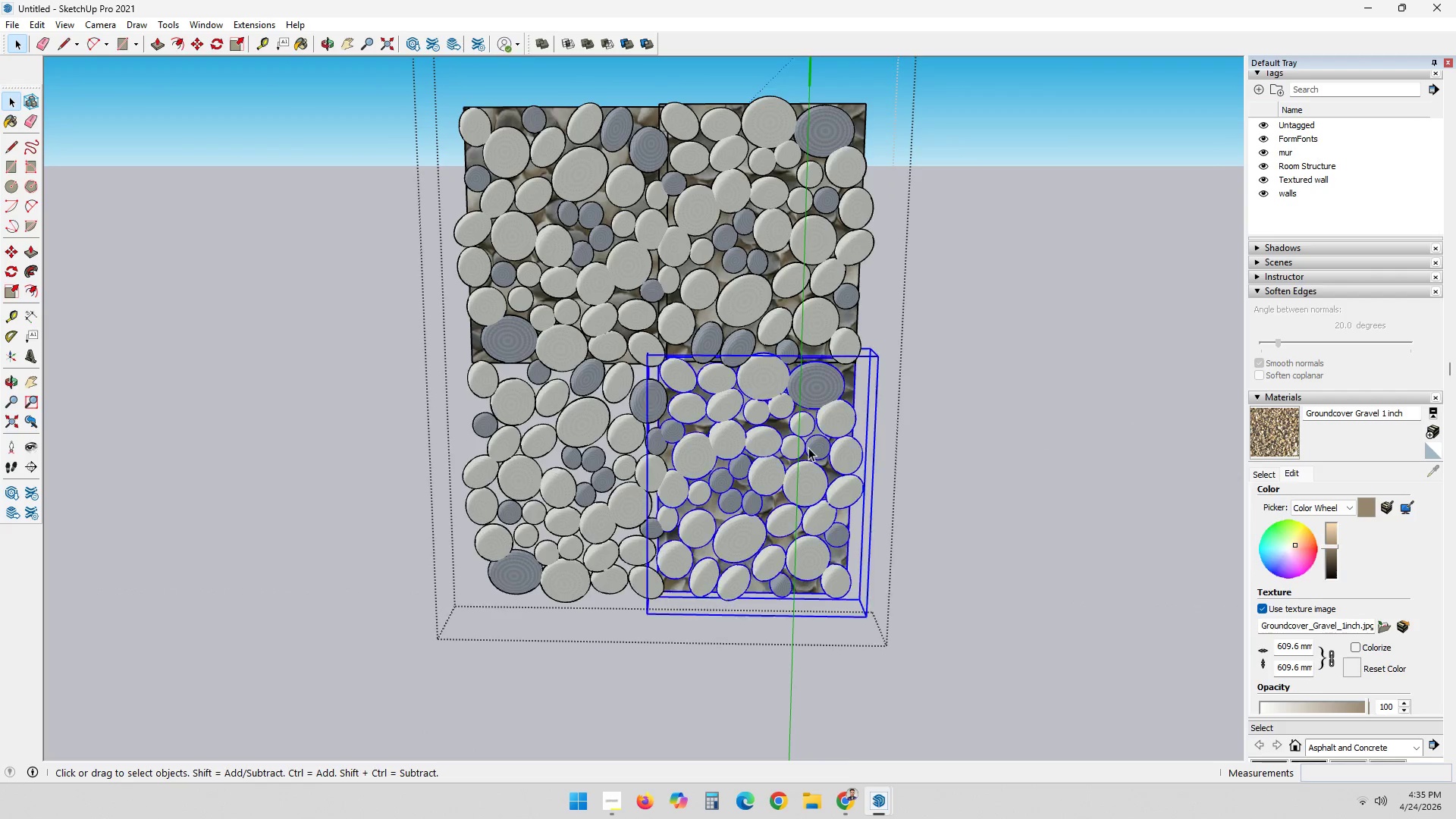 
triple_click([808, 447])
 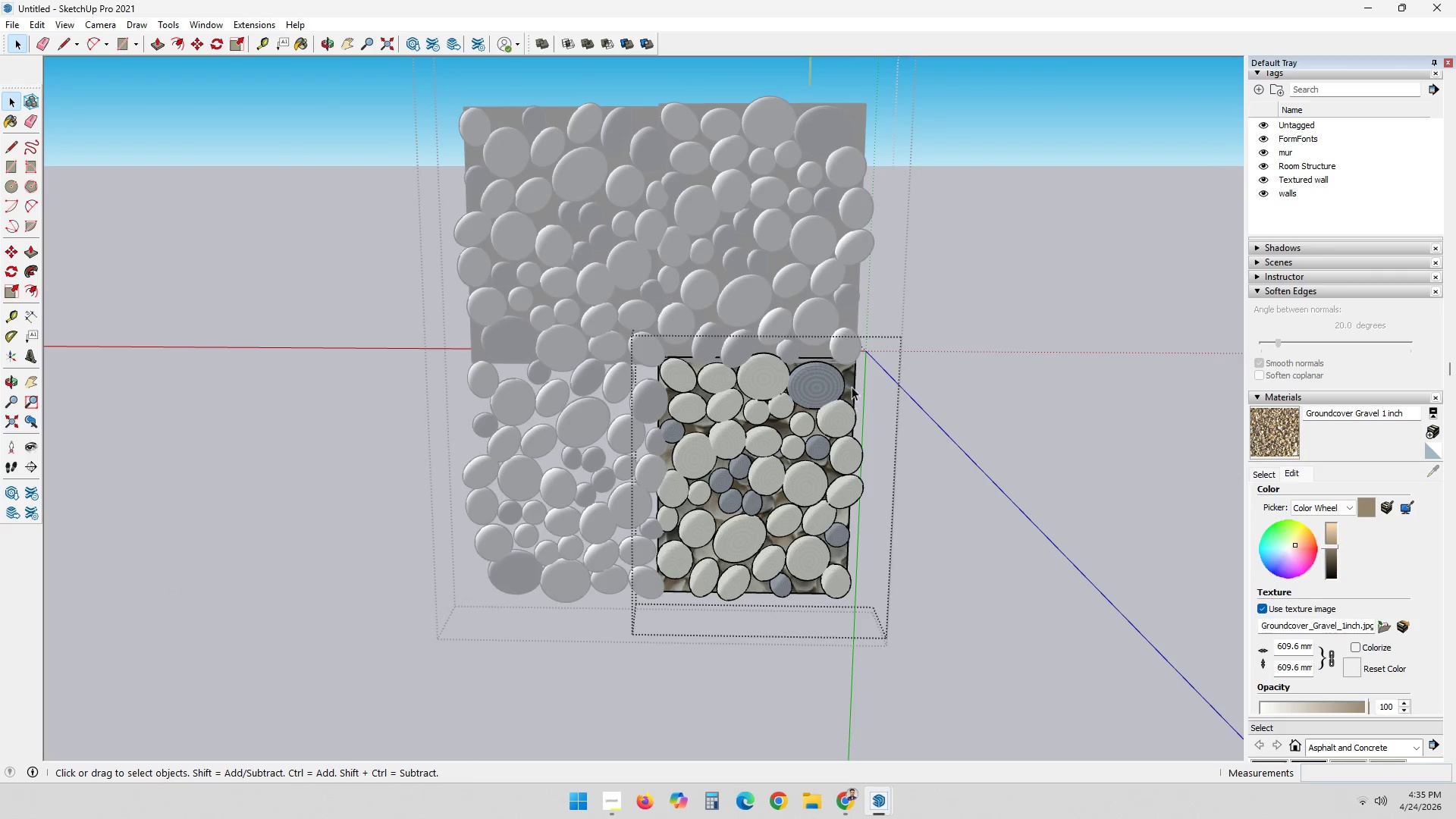 
double_click([852, 386])
 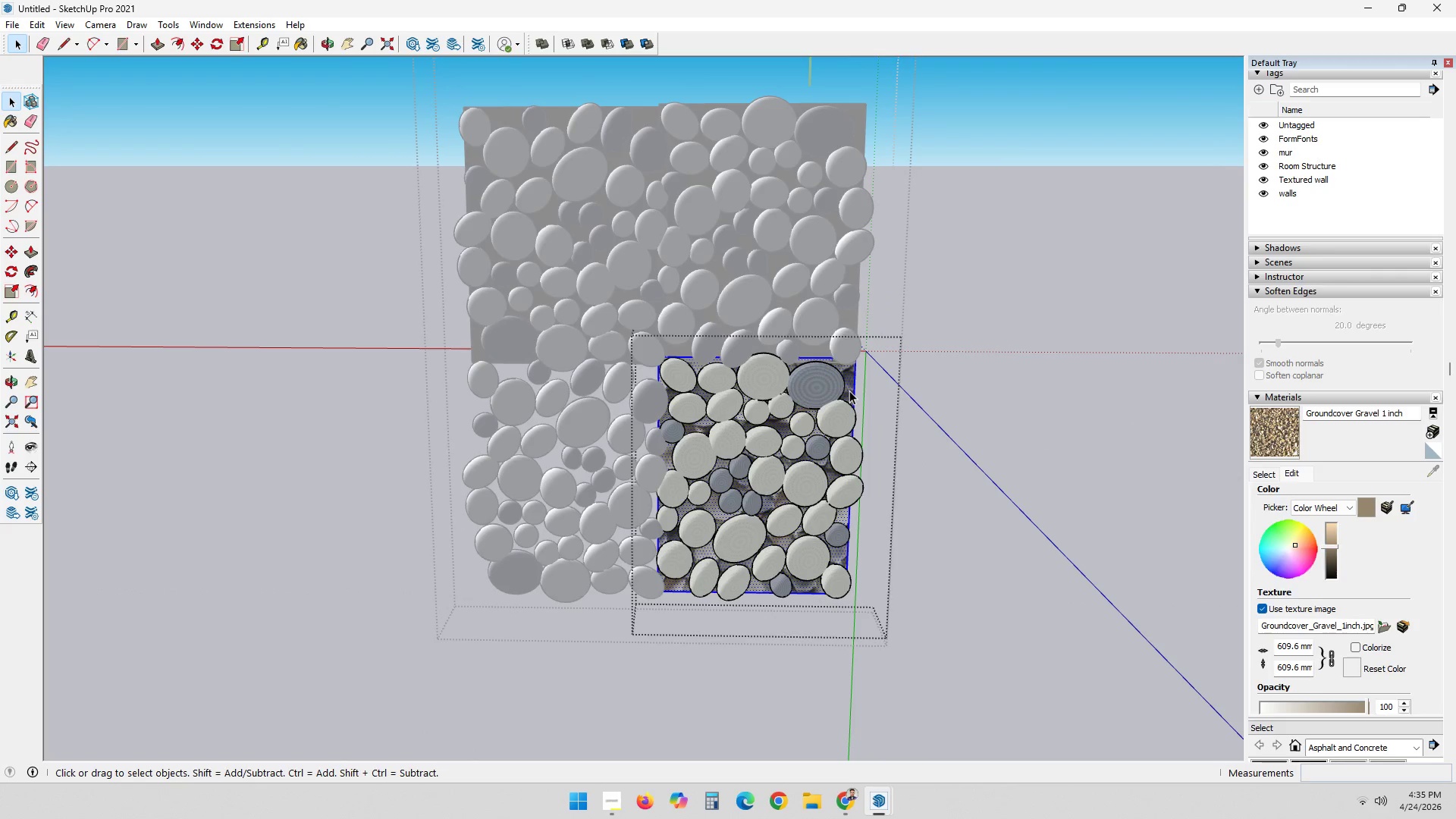 
triple_click([849, 391])
 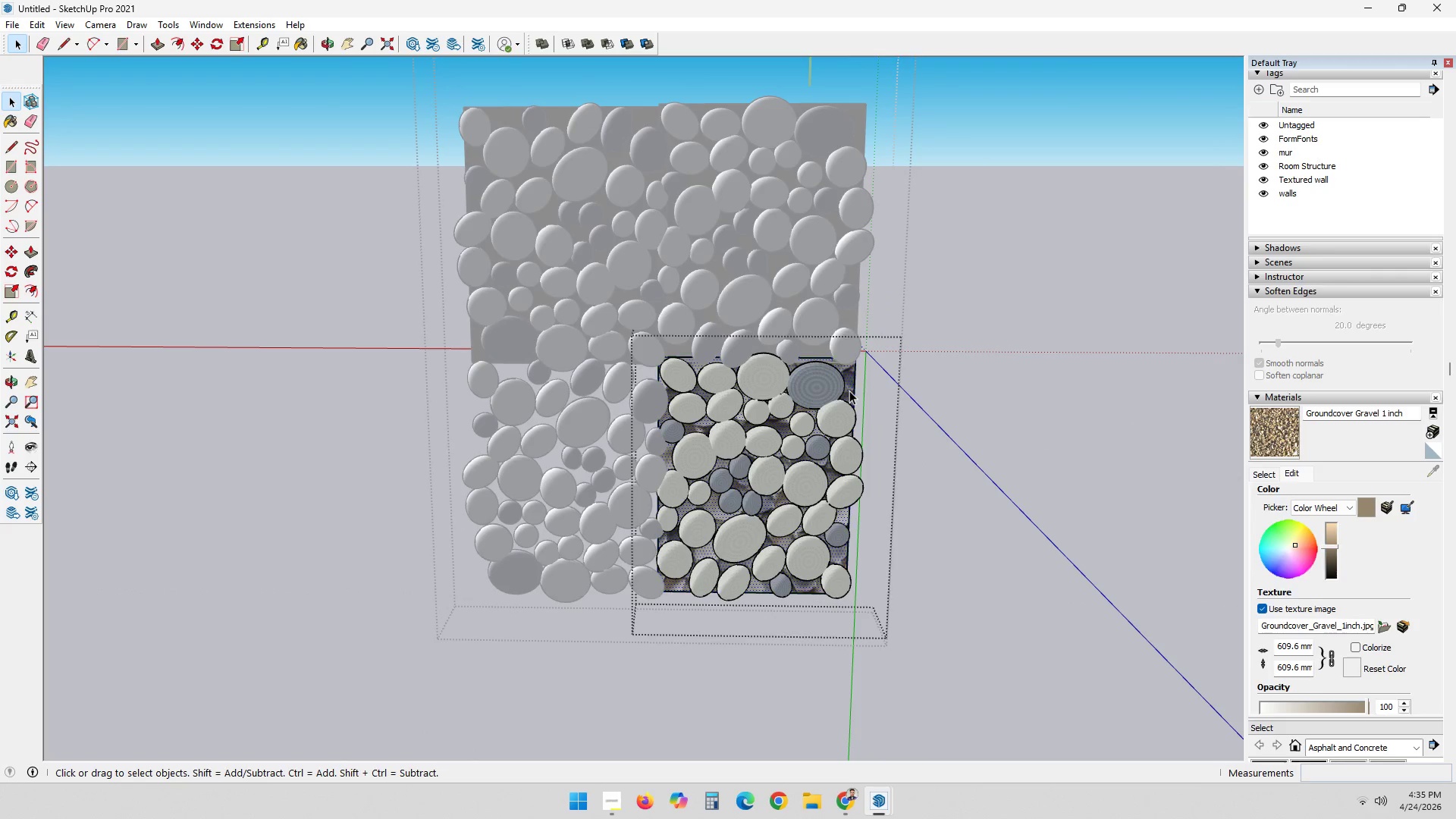 
triple_click([849, 391])
 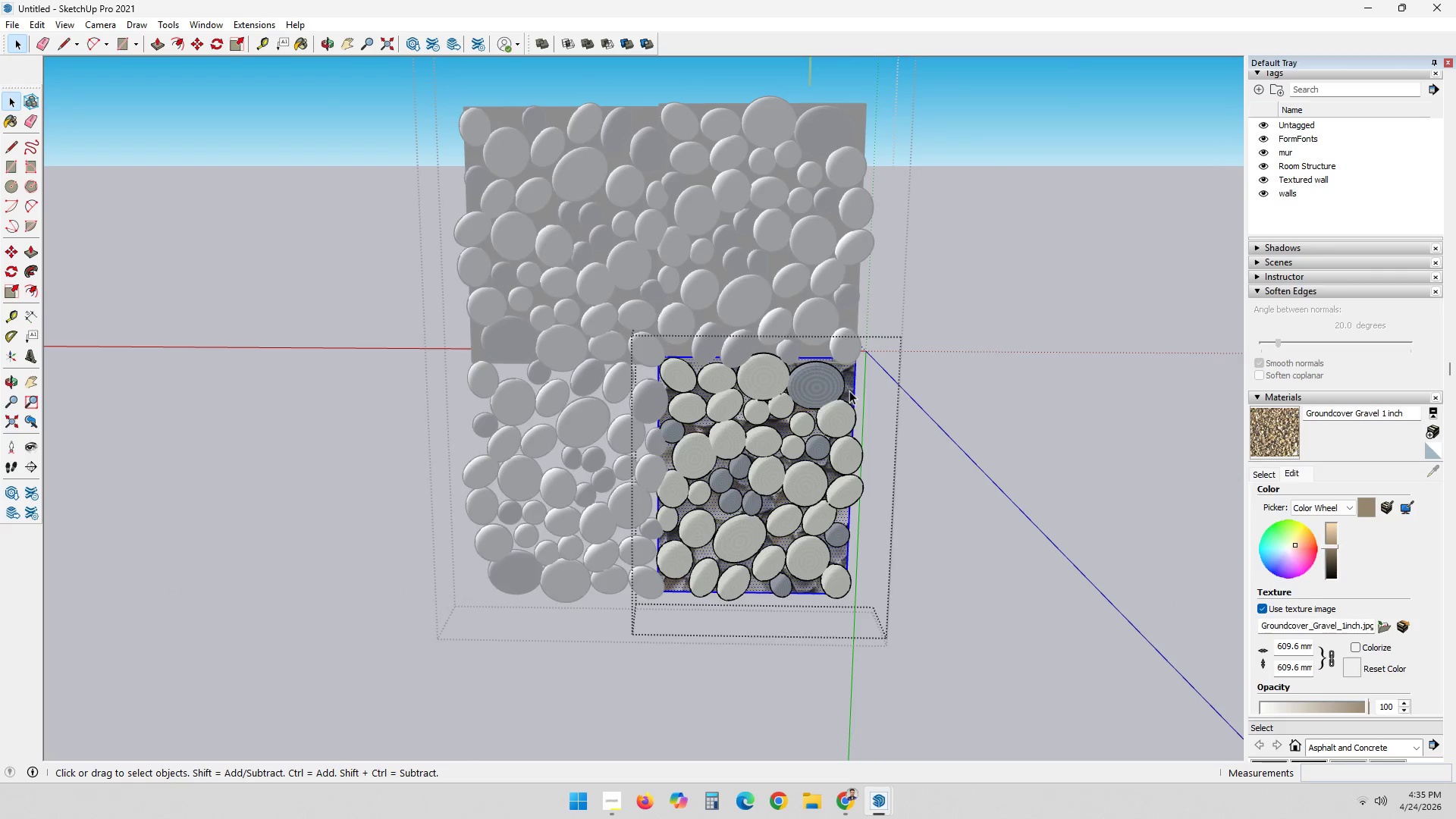 
triple_click([849, 391])
 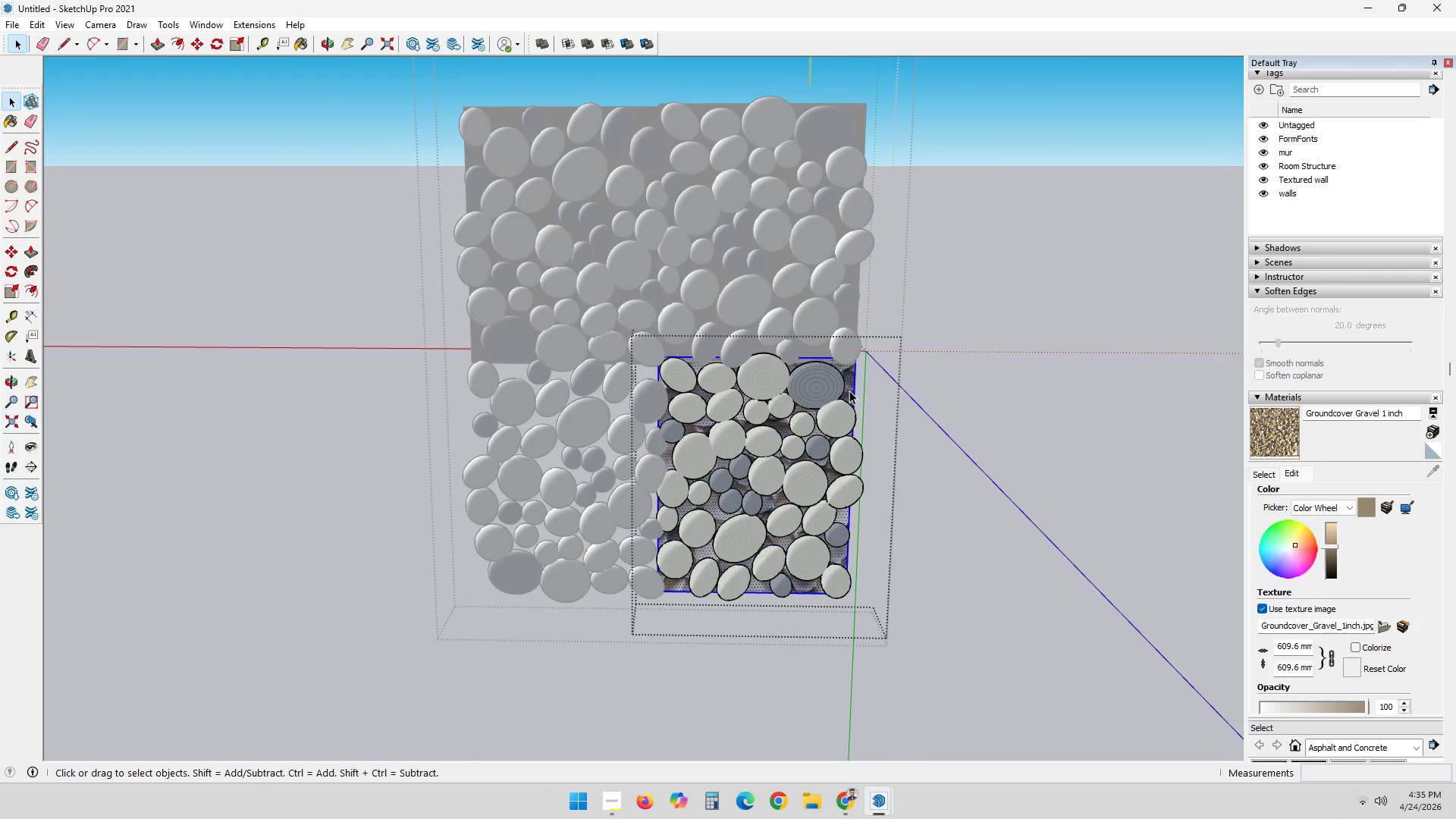 
key(Delete)
 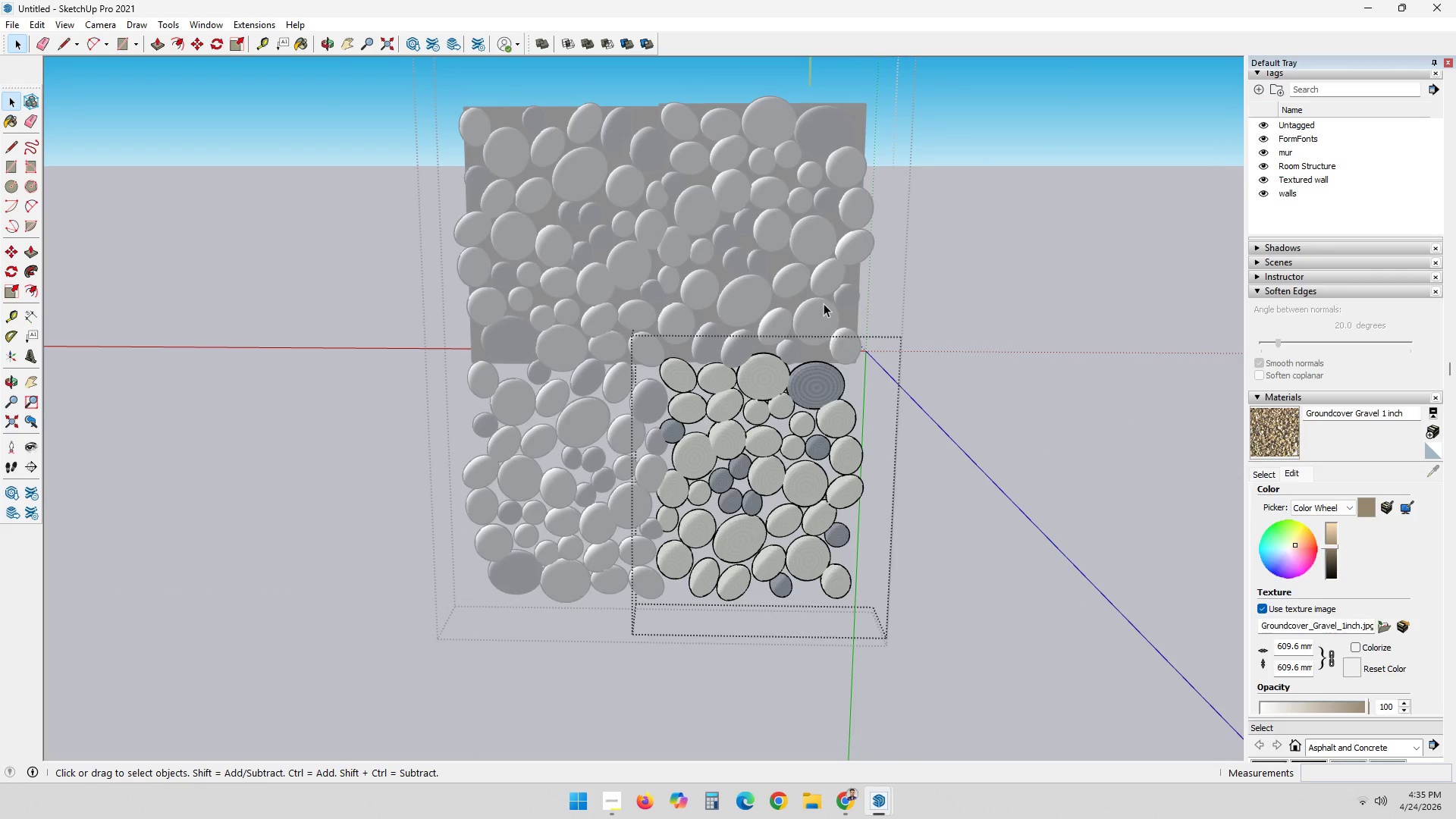 
double_click([824, 303])
 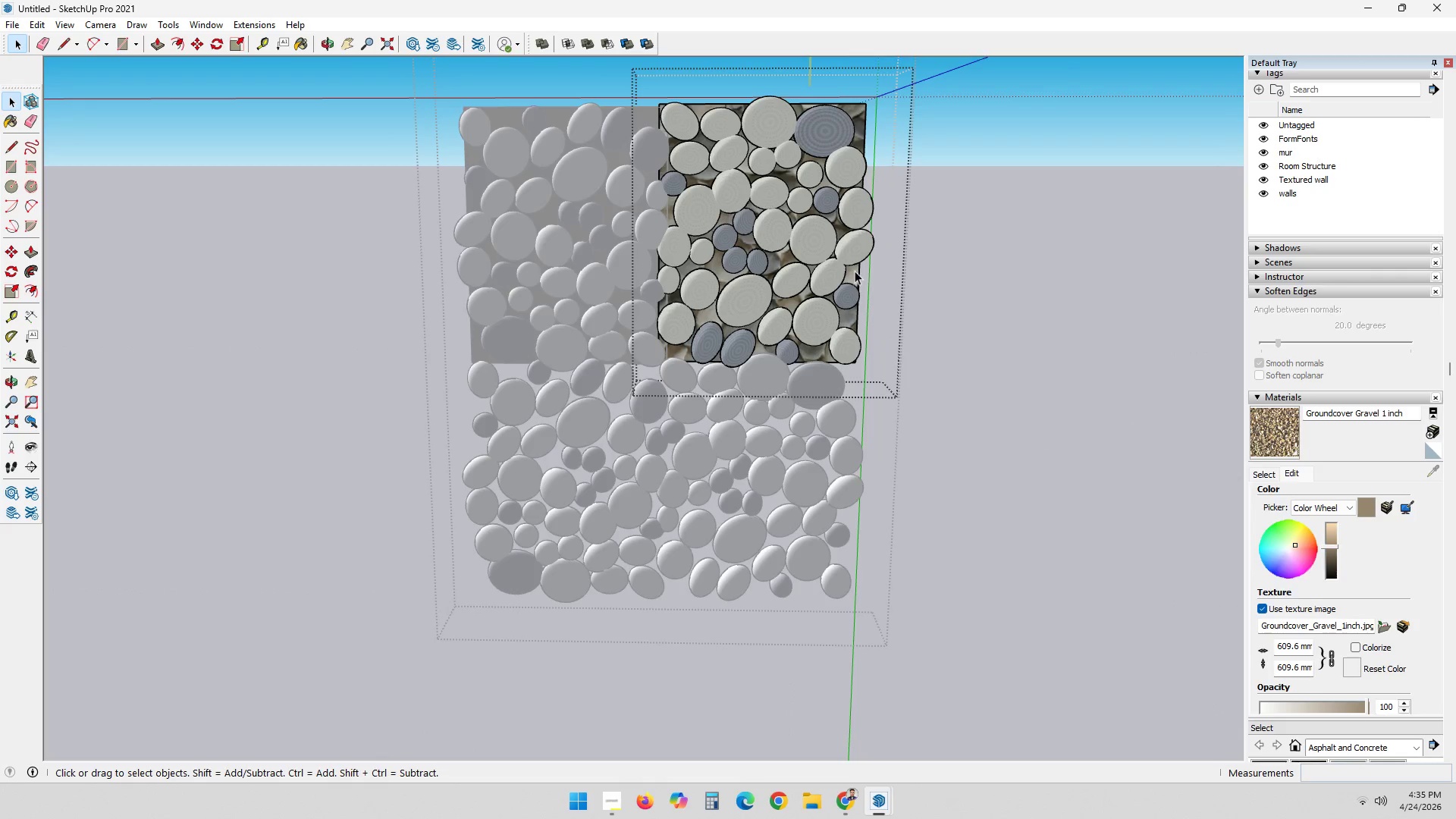 
double_click([854, 270])
 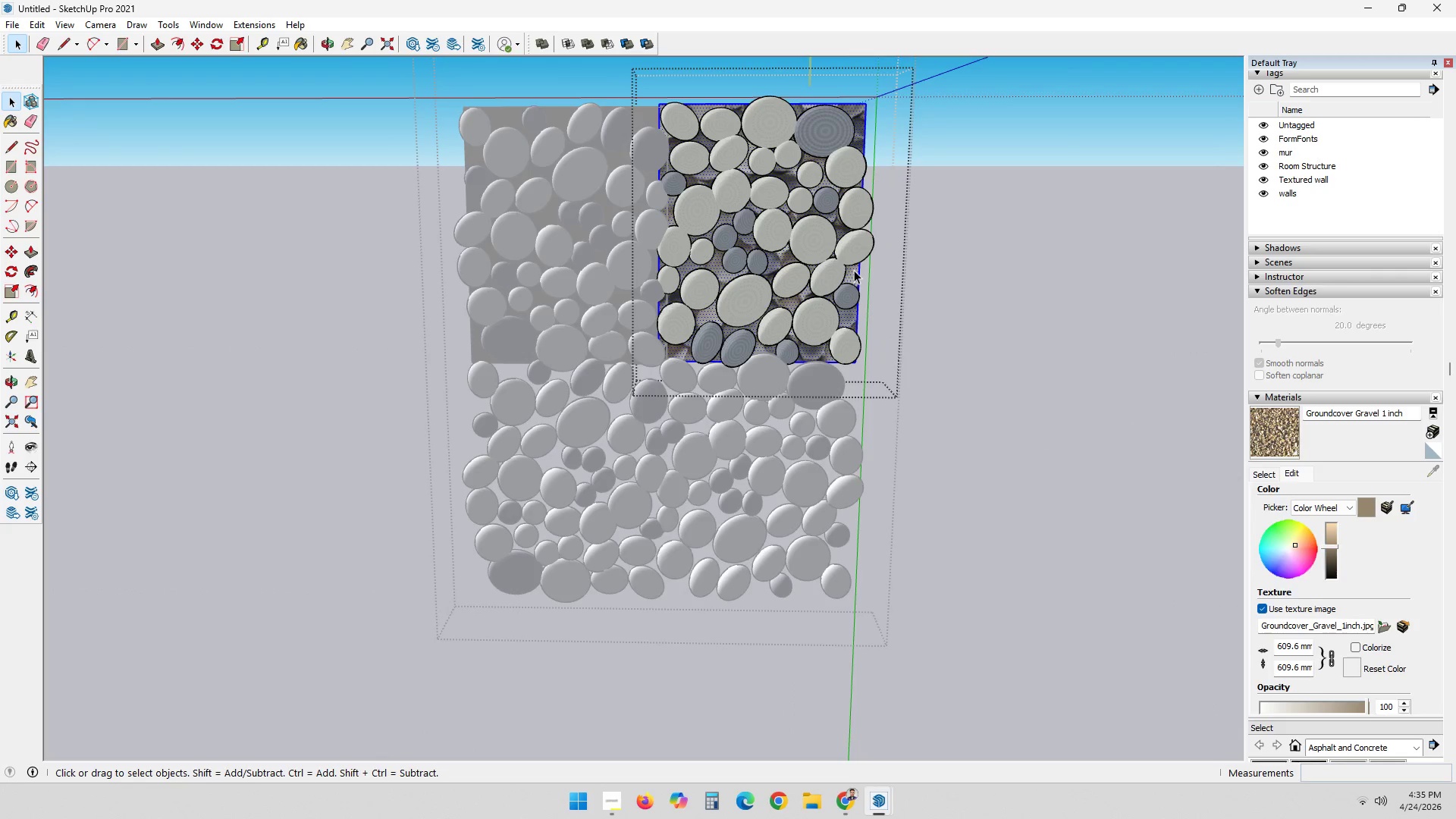 
triple_click([854, 270])
 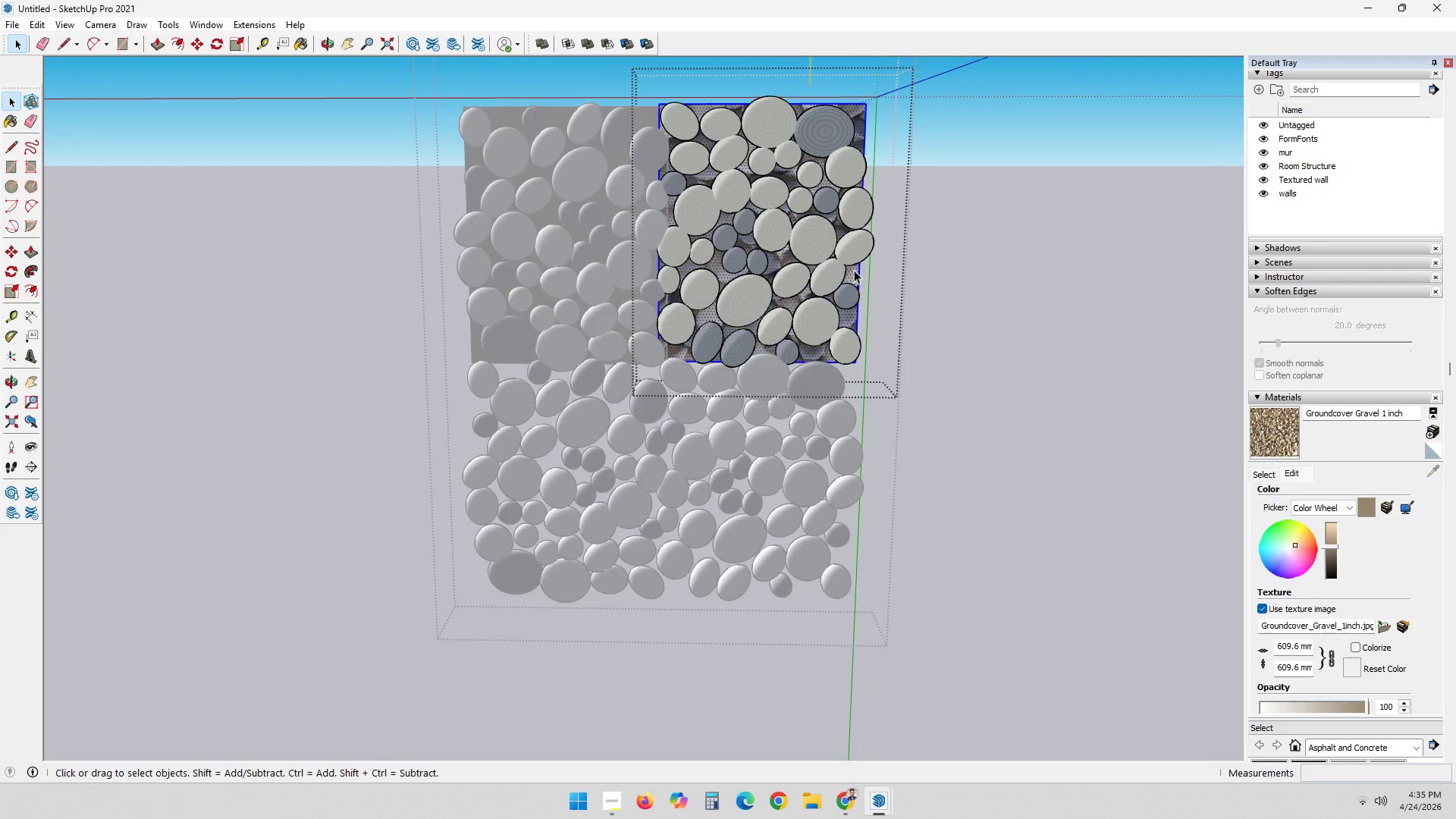 
key(Delete)
 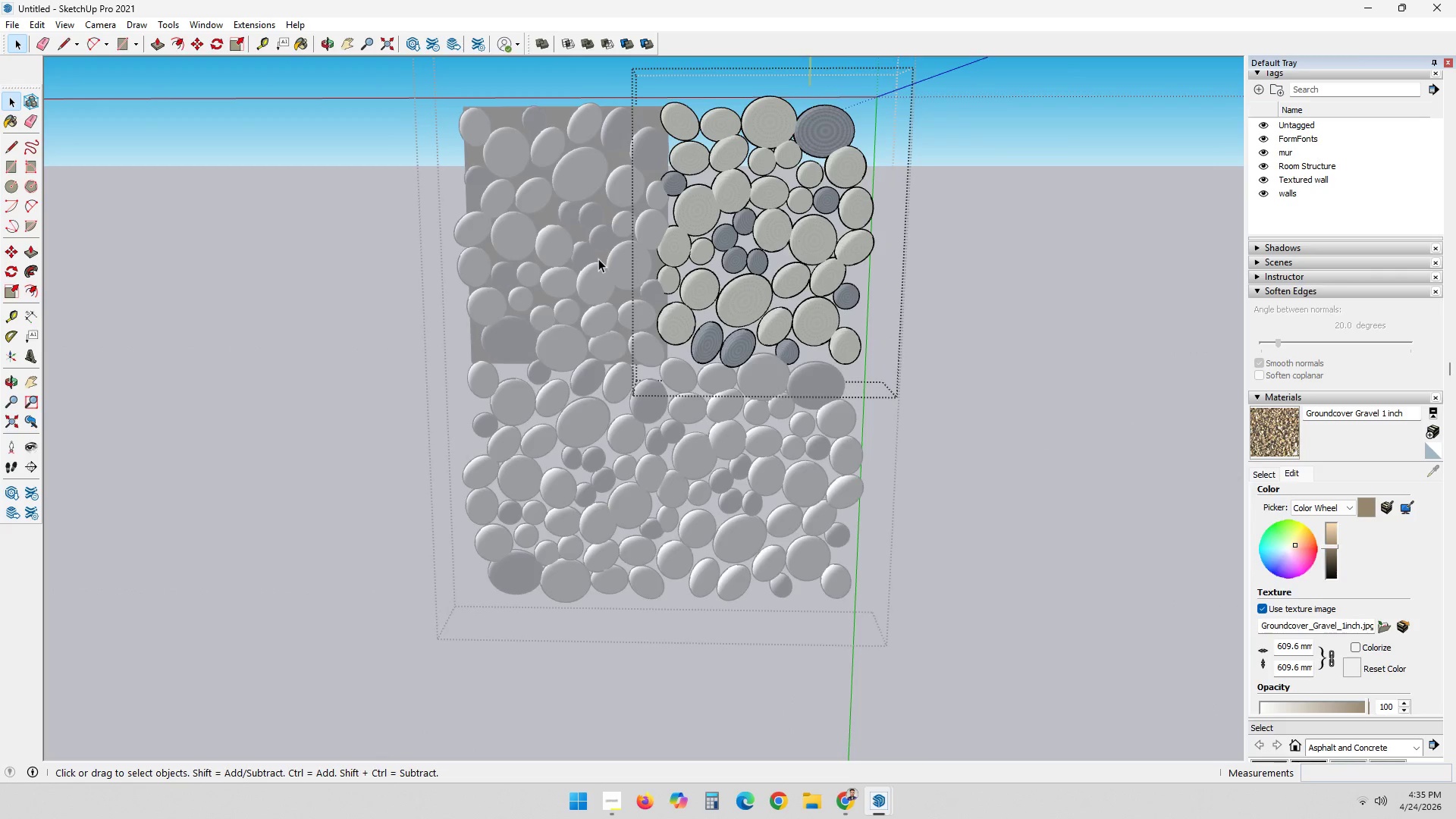 
double_click([598, 259])
 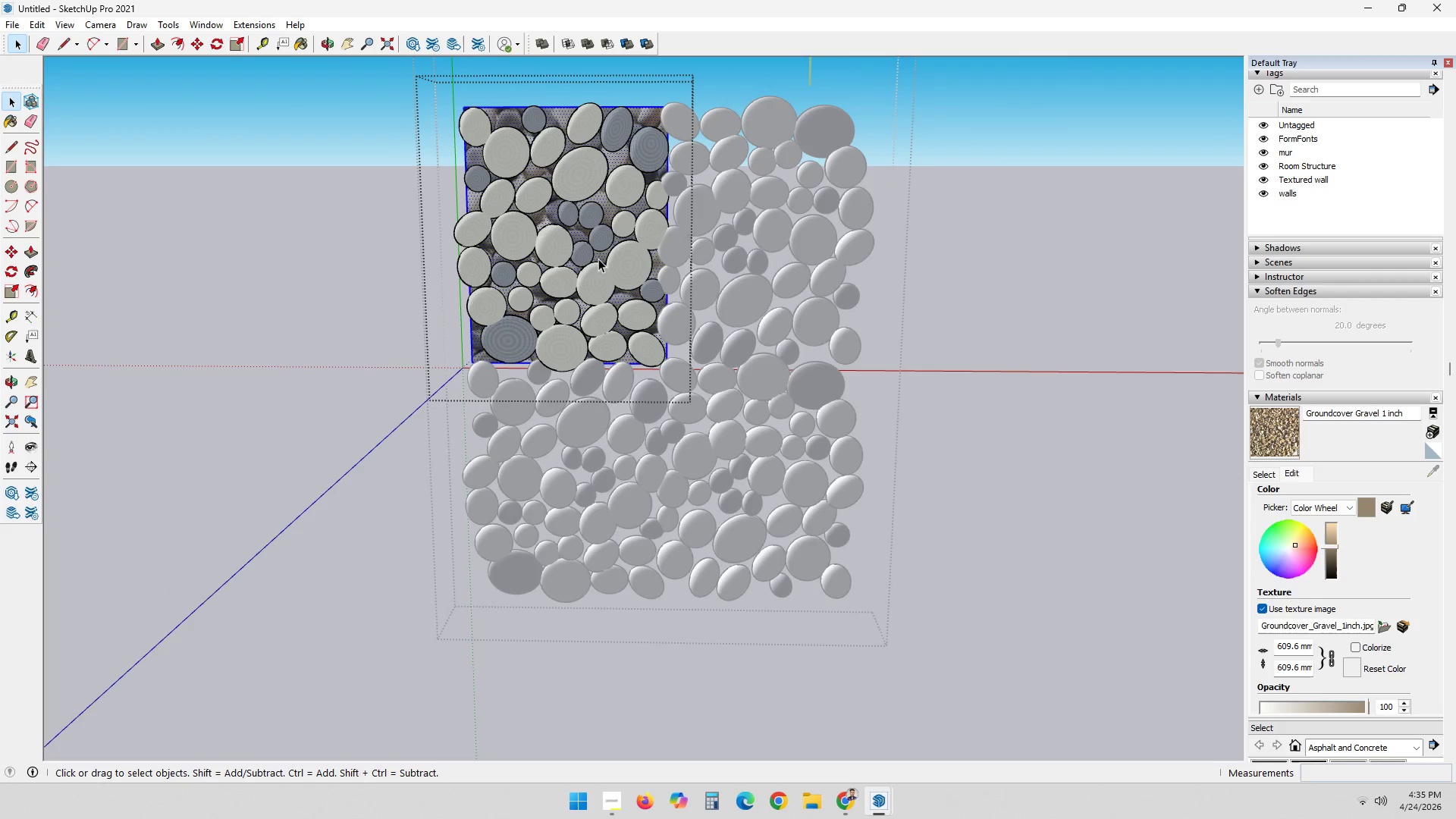 
triple_click([598, 259])
 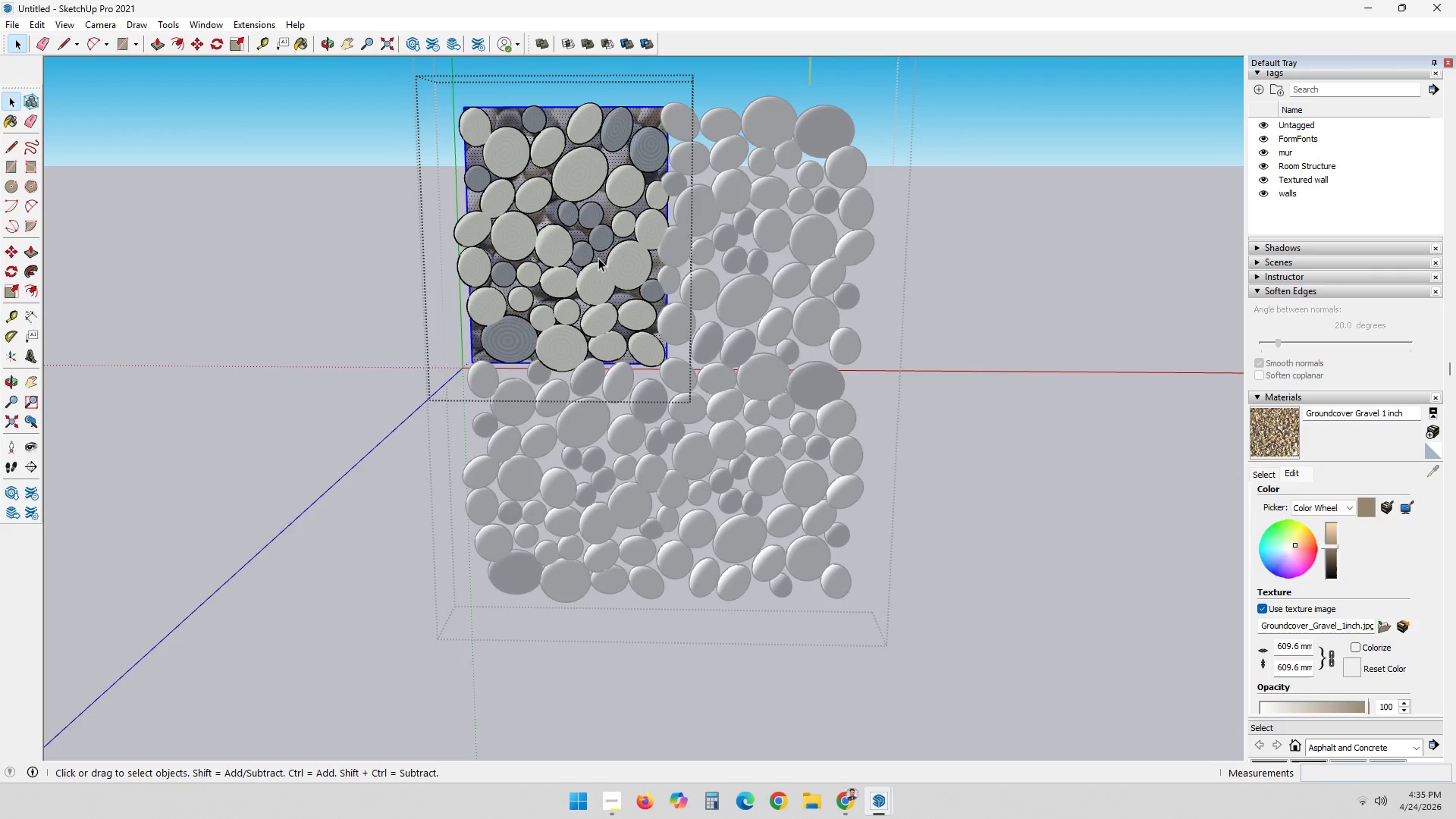 
triple_click([598, 258])
 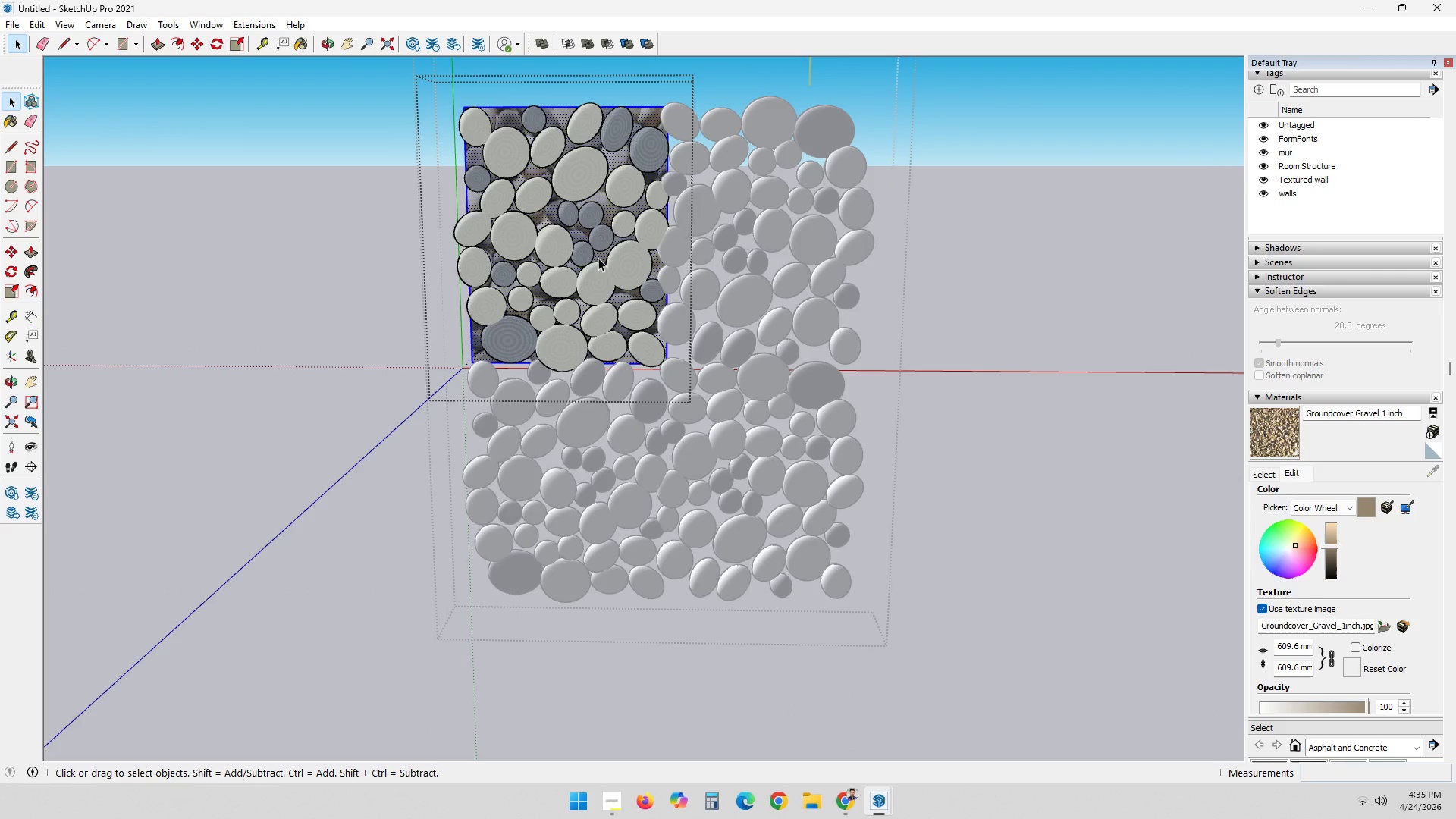 
triple_click([598, 258])
 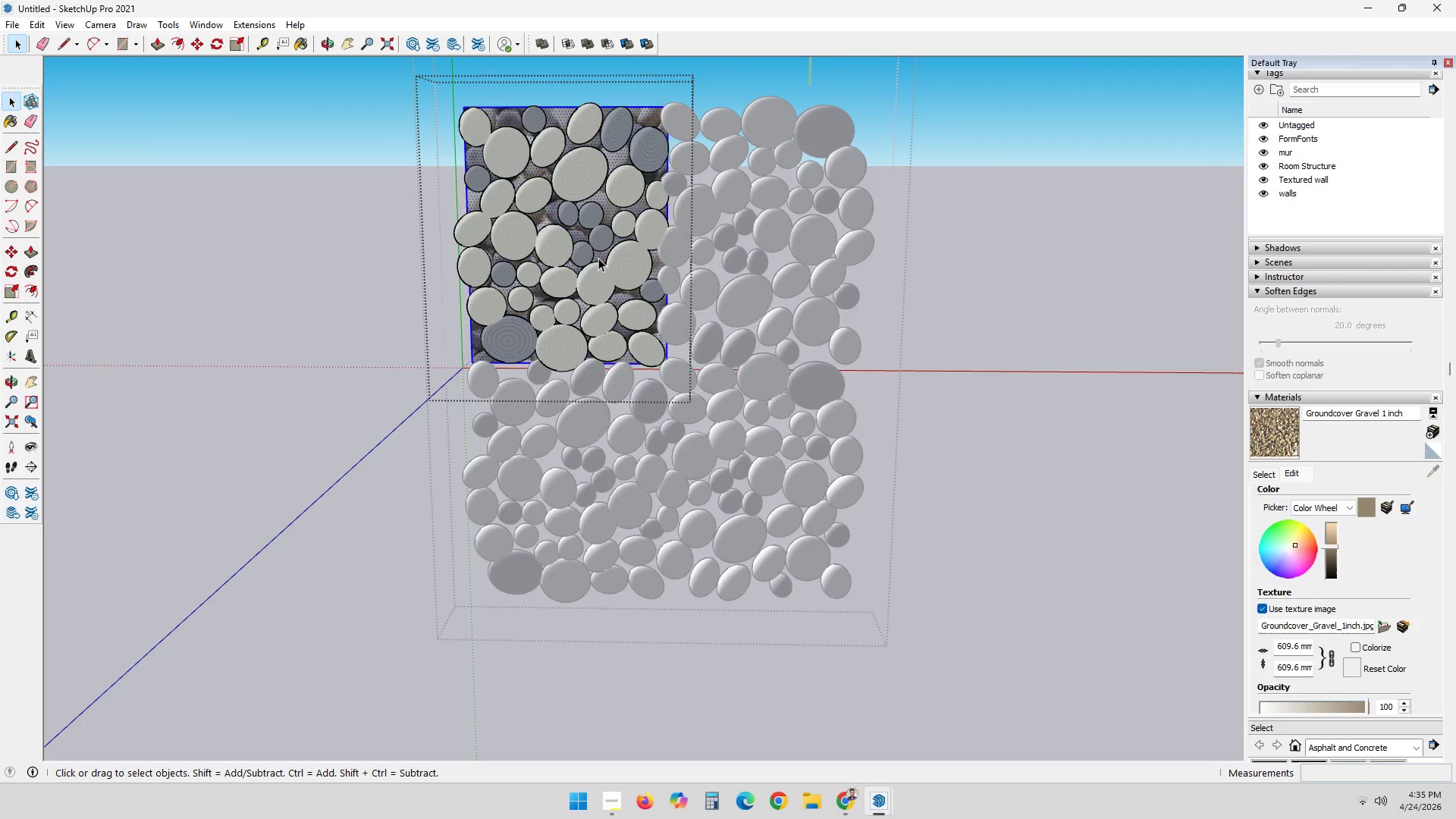 
key(Delete)
 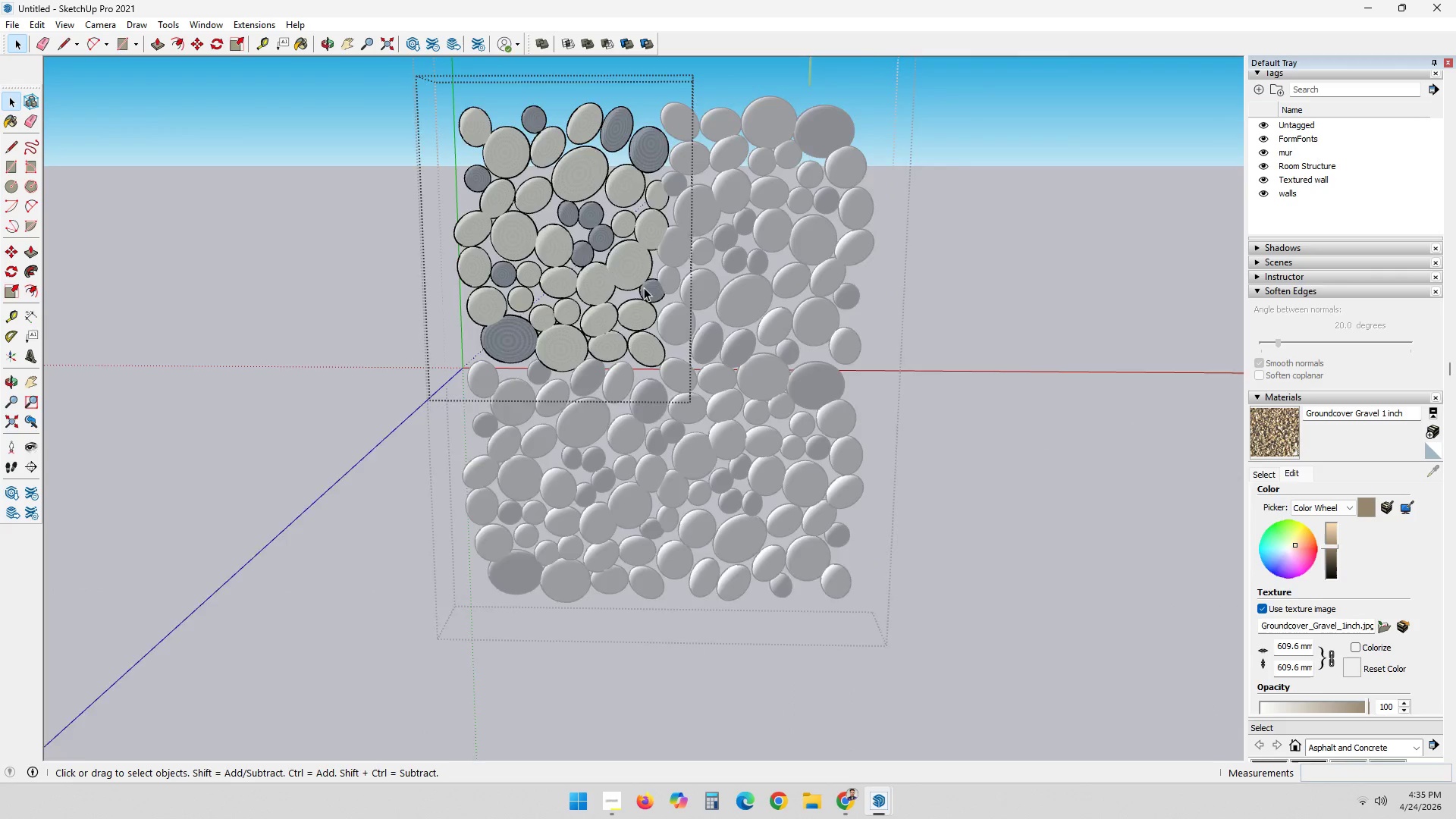 
double_click([883, 388])
 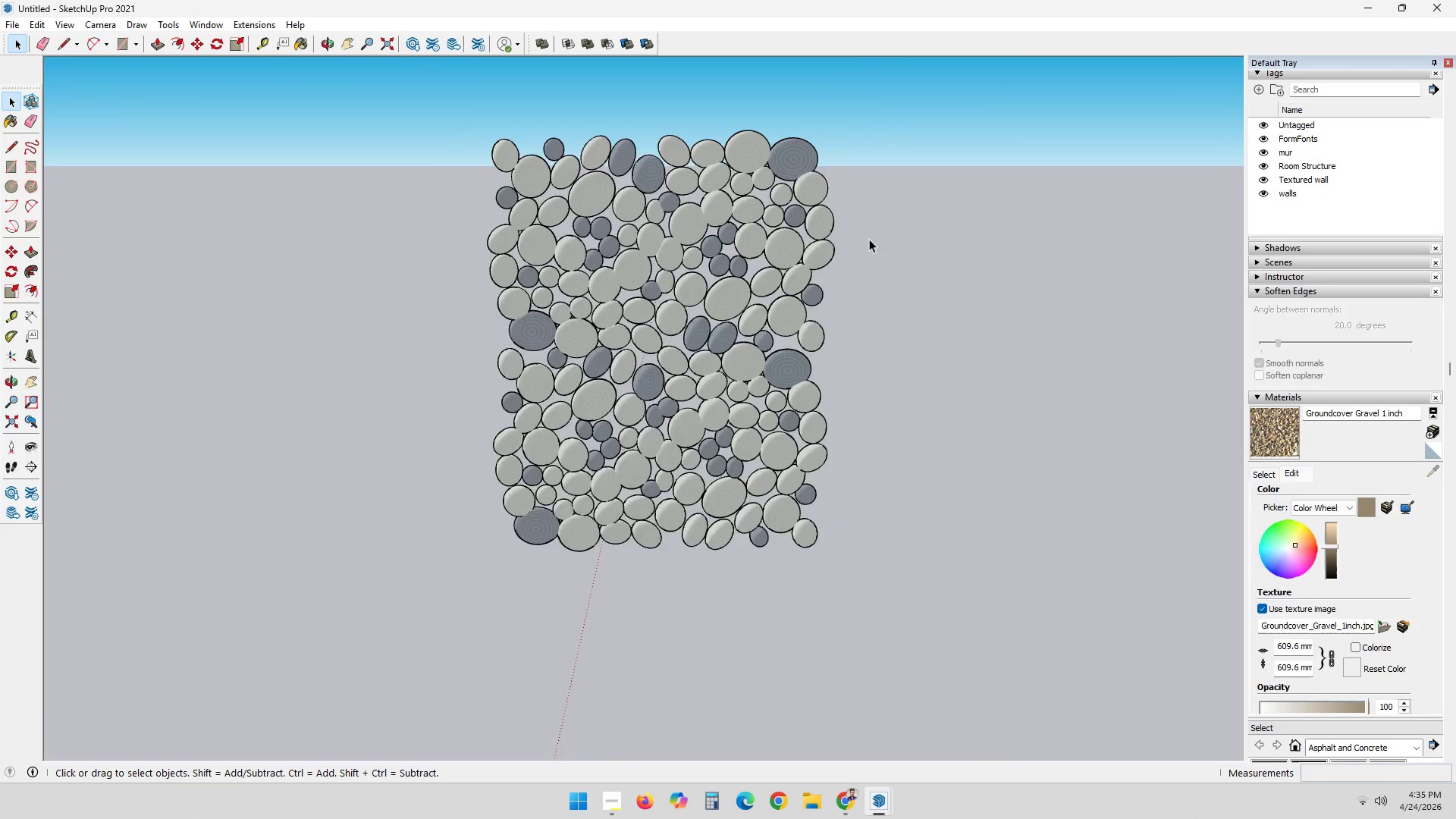 
scroll: coordinate [651, 292], scroll_direction: down, amount: 2.0
 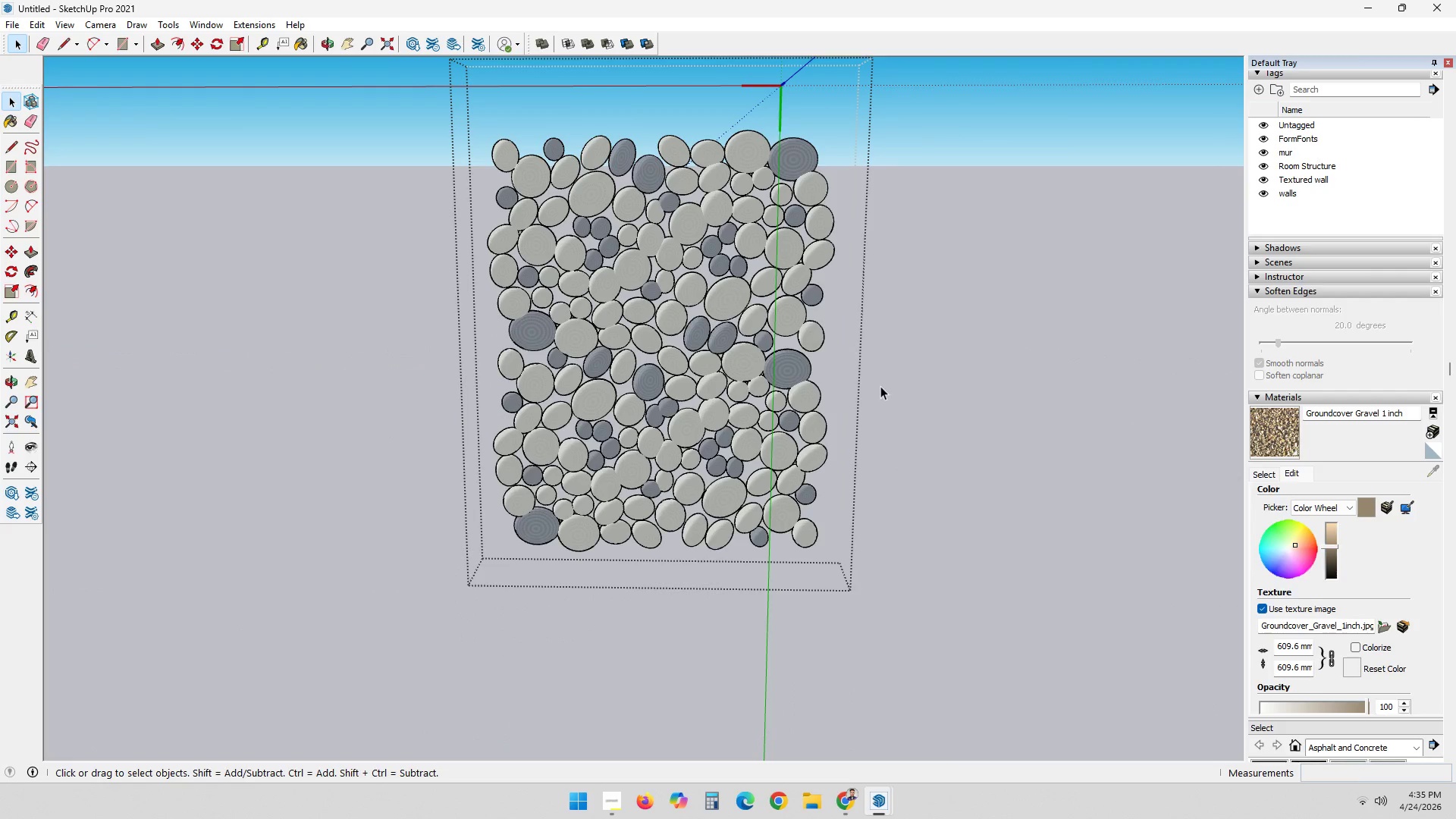 
left_click([799, 433])
 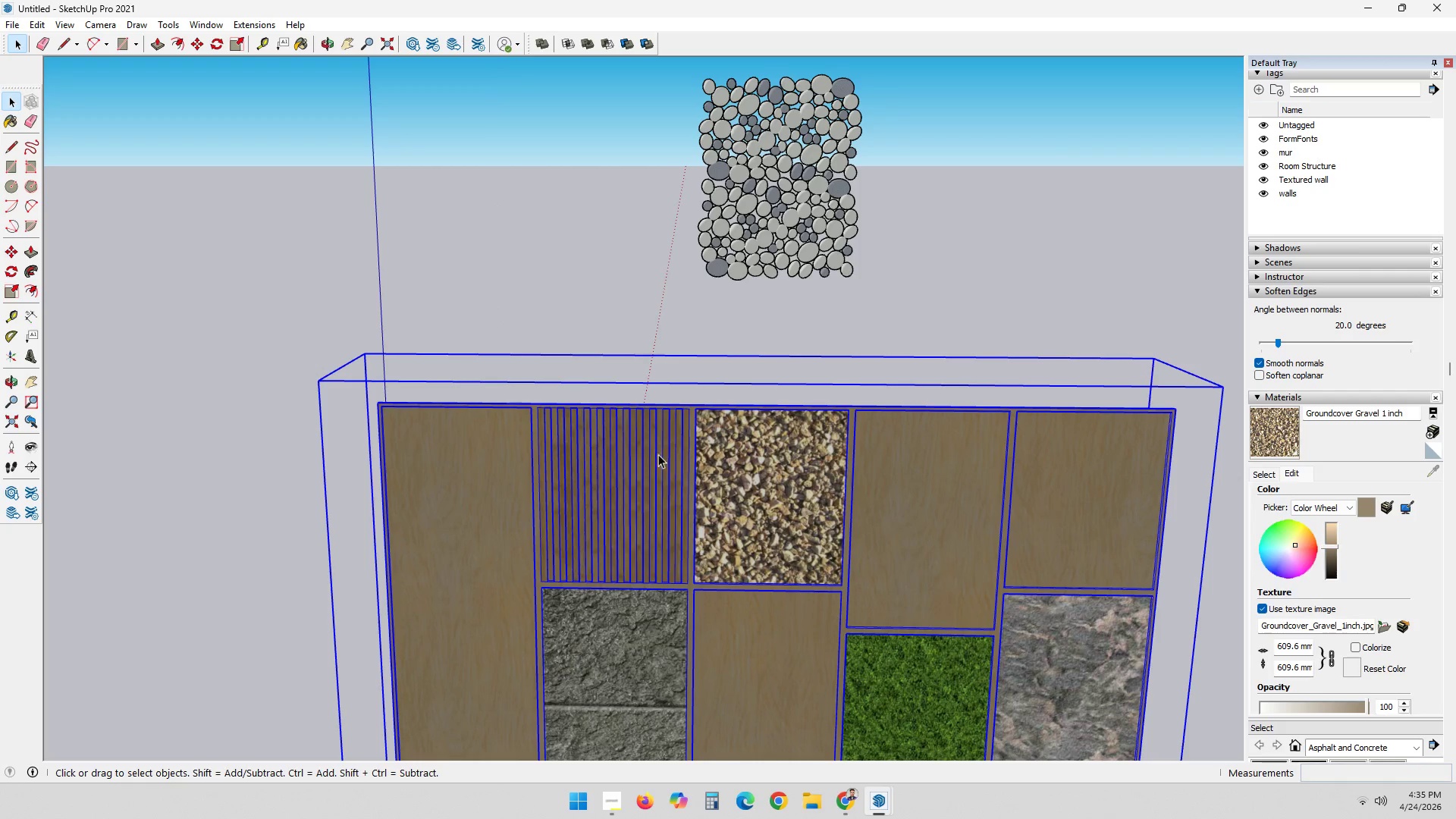 
scroll: coordinate [832, 499], scroll_direction: down, amount: 7.0
 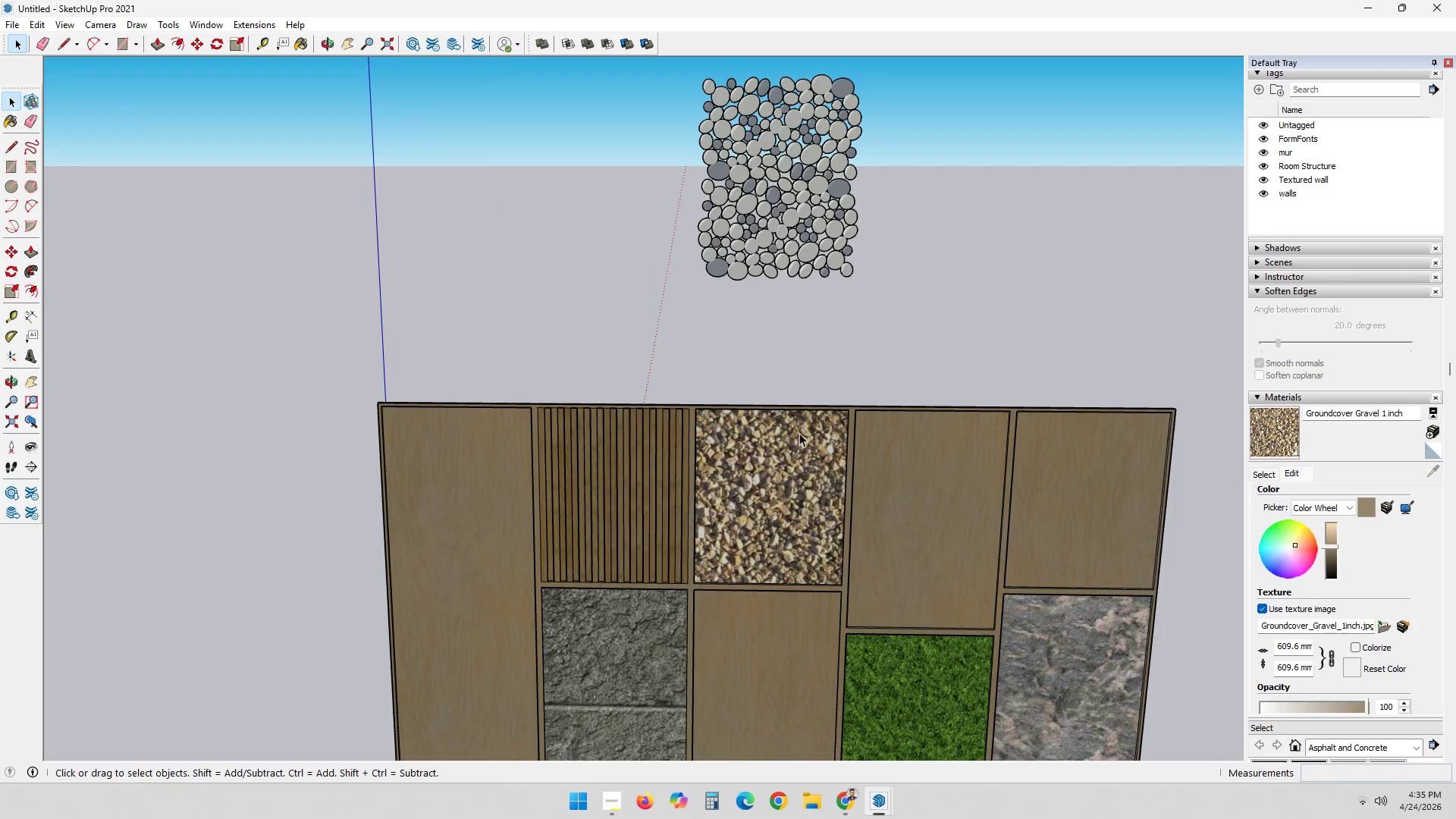 
double_click([688, 460])
 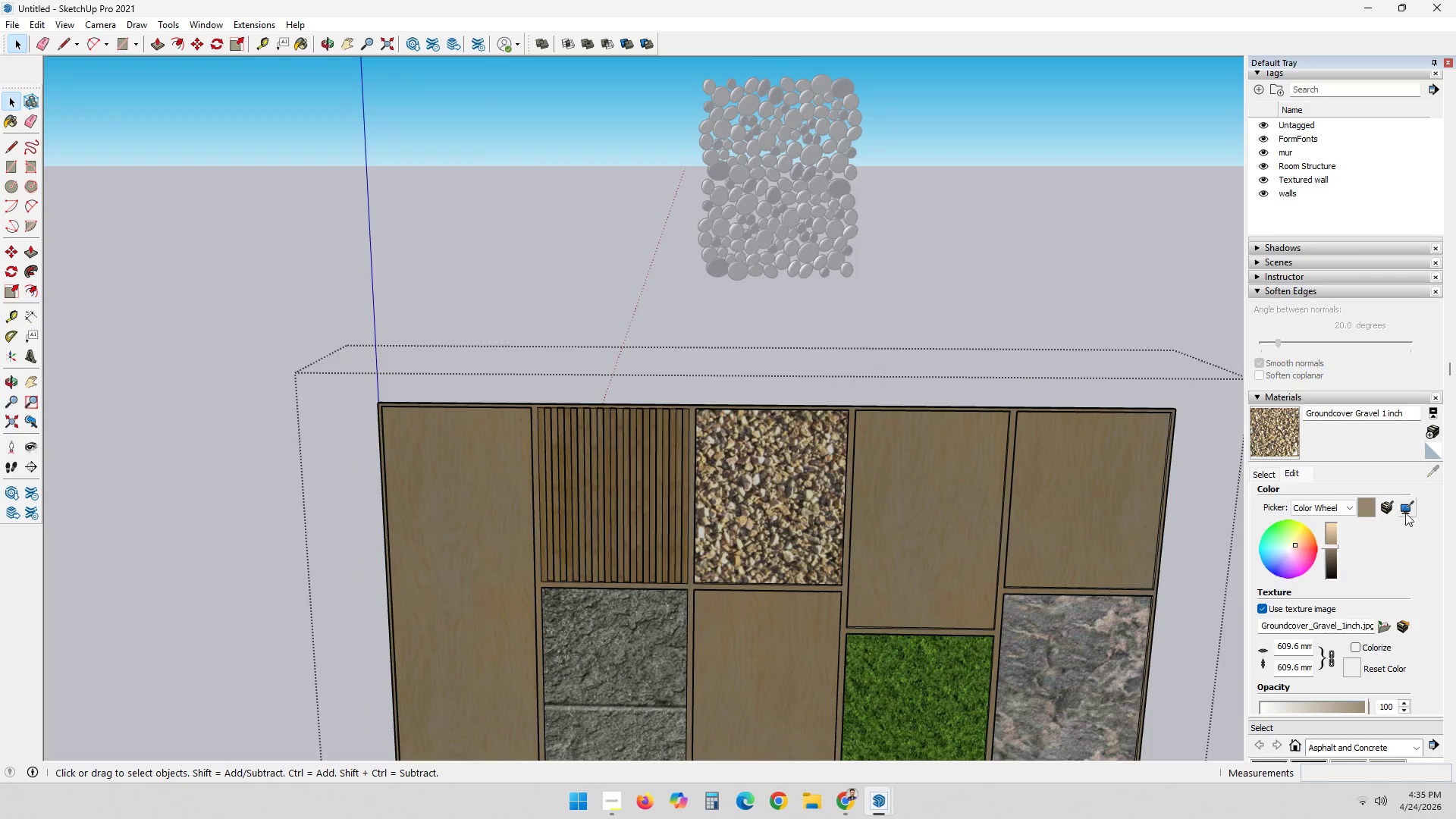 
left_click([1274, 472])
 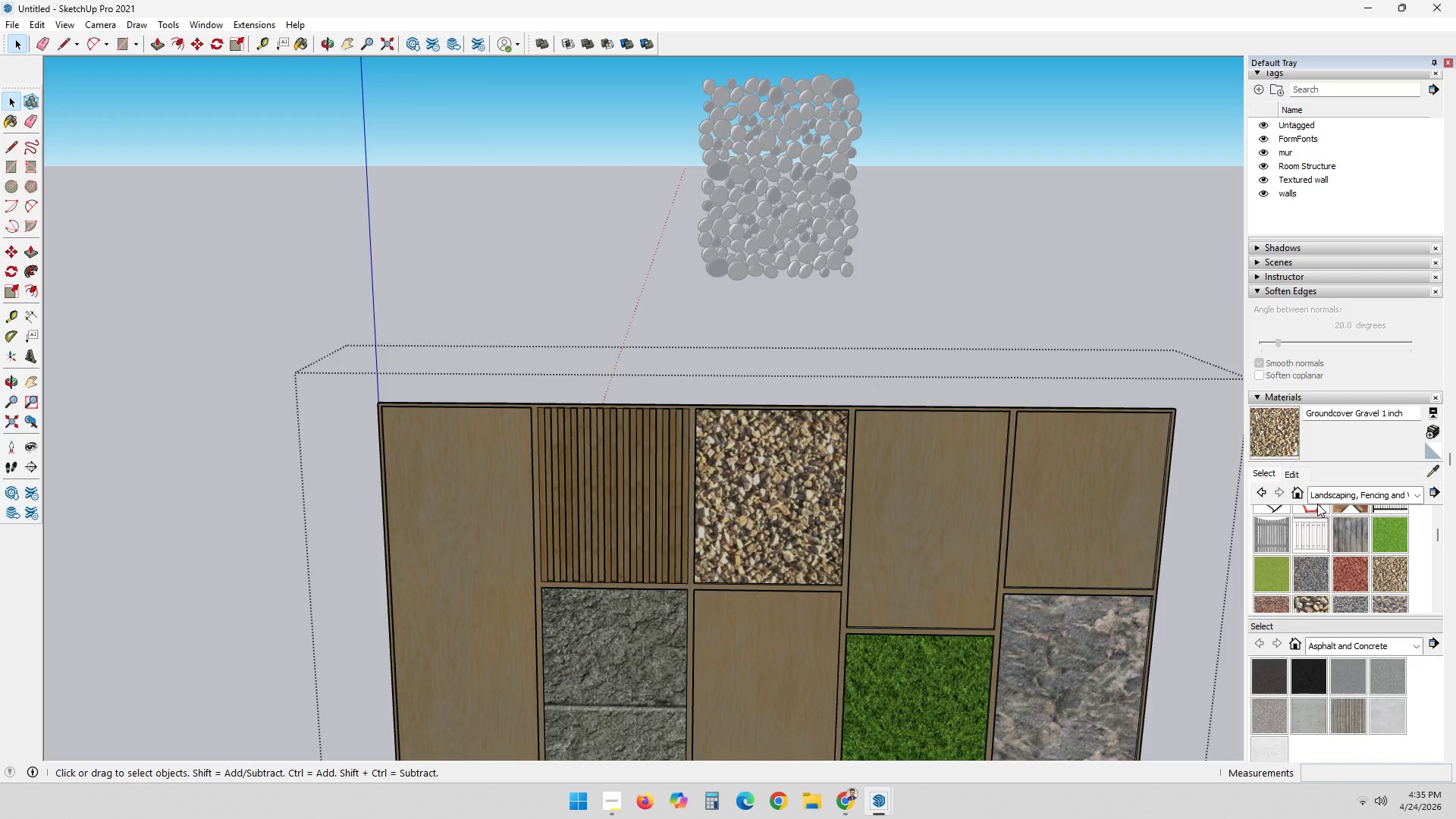 
mouse_move([1320, 560])
 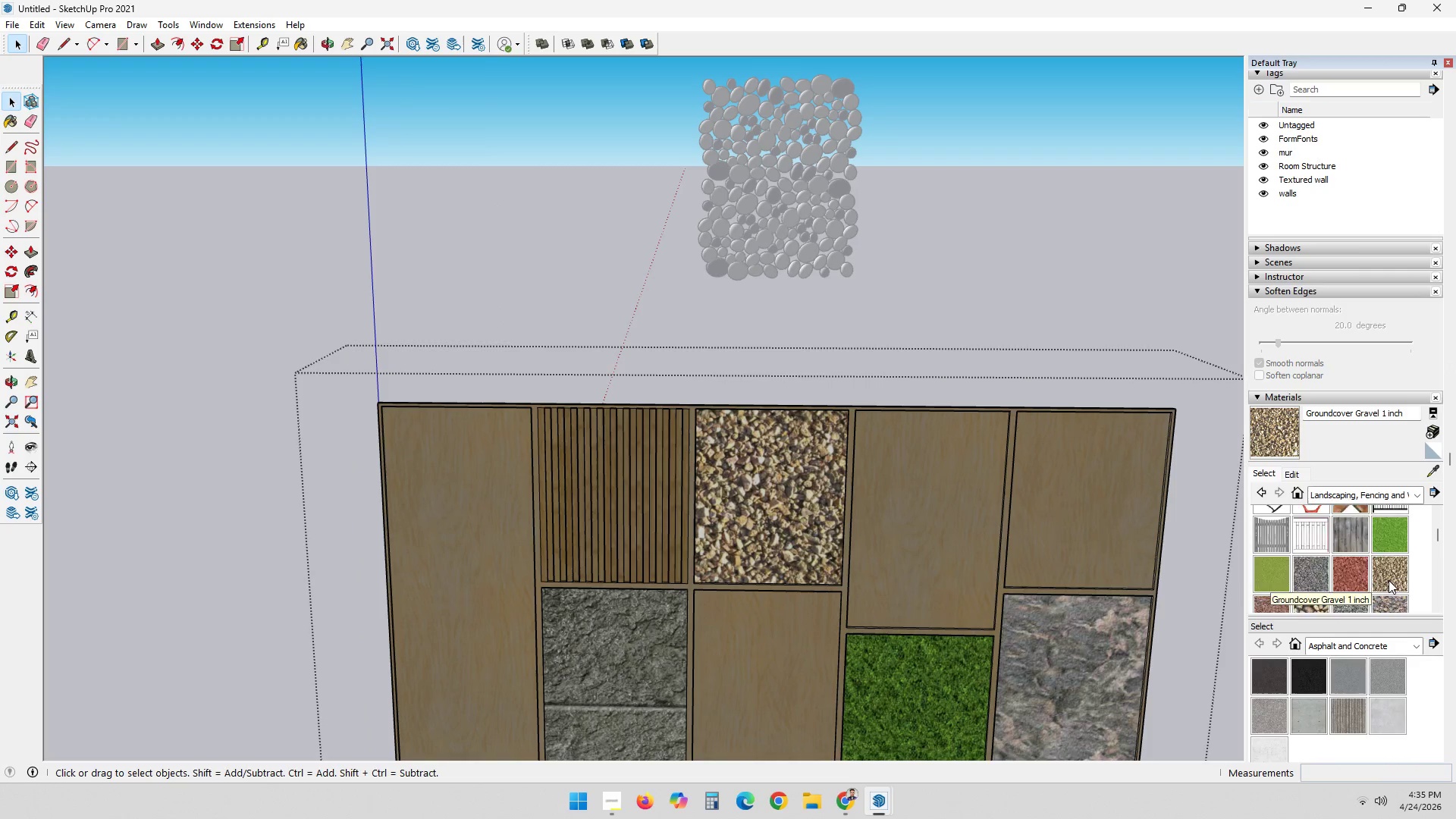 
scroll: coordinate [1358, 575], scroll_direction: up, amount: 2.0
 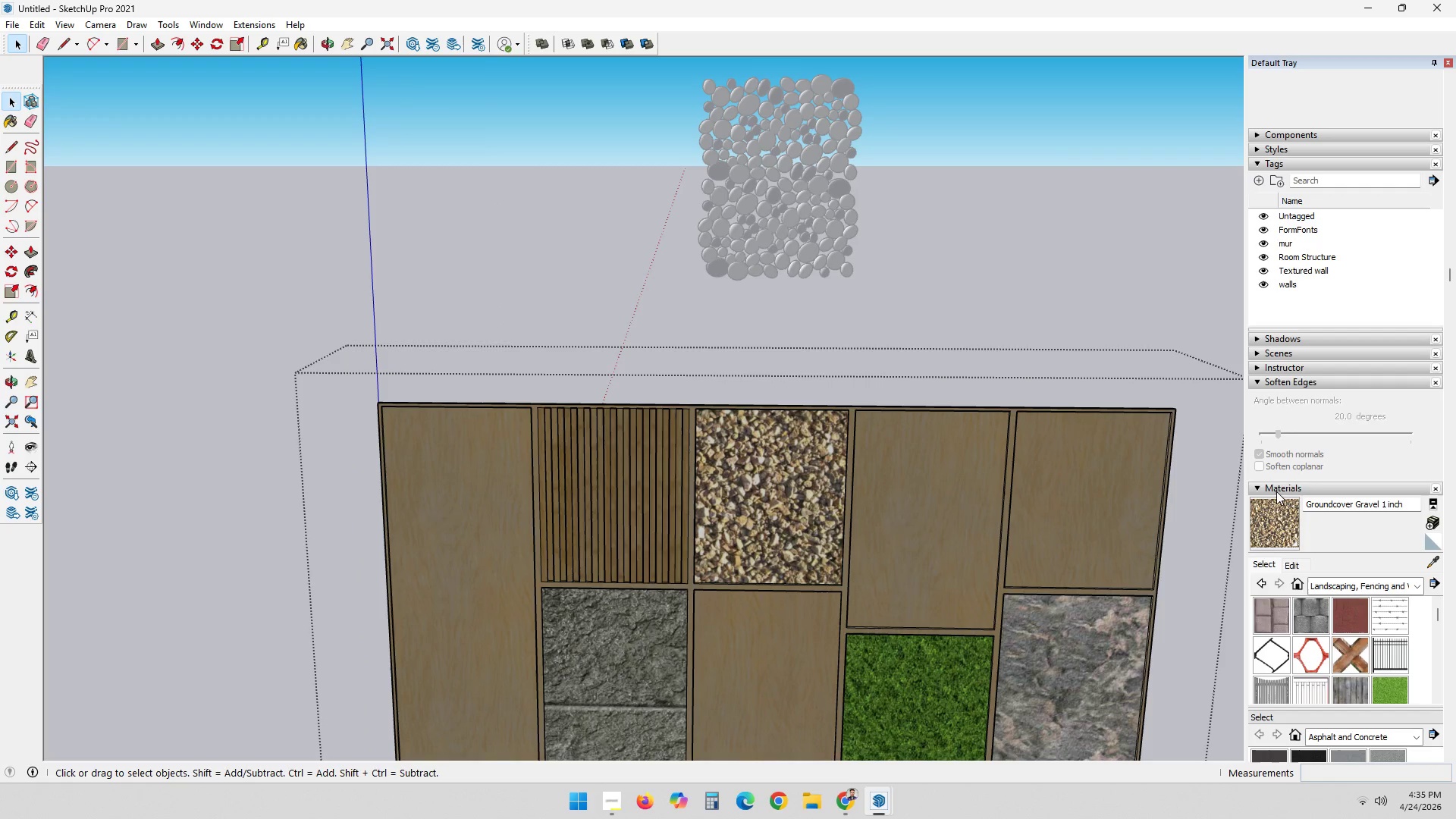 
left_click([1338, 582])
 